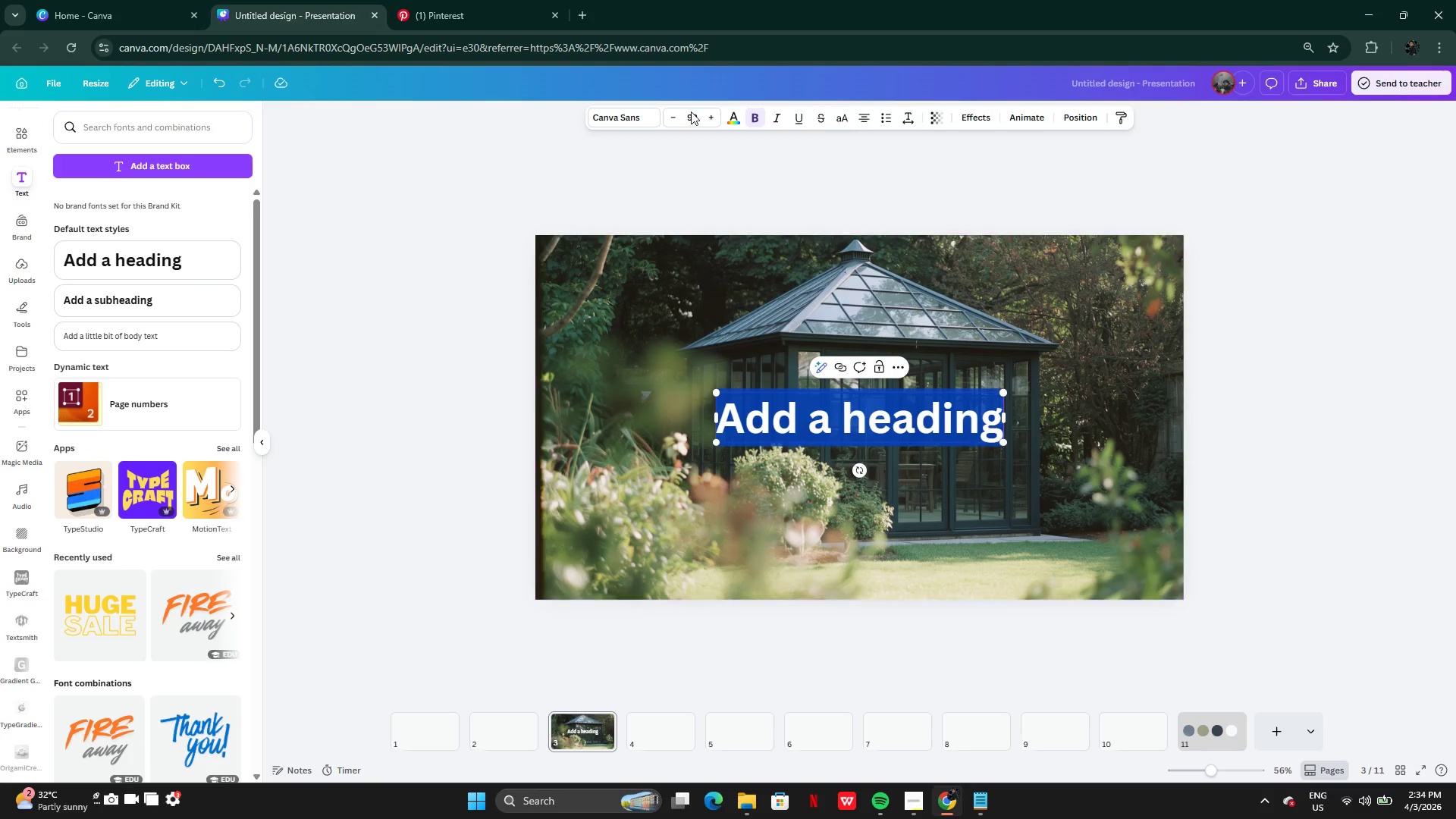 
left_click([618, 122])
 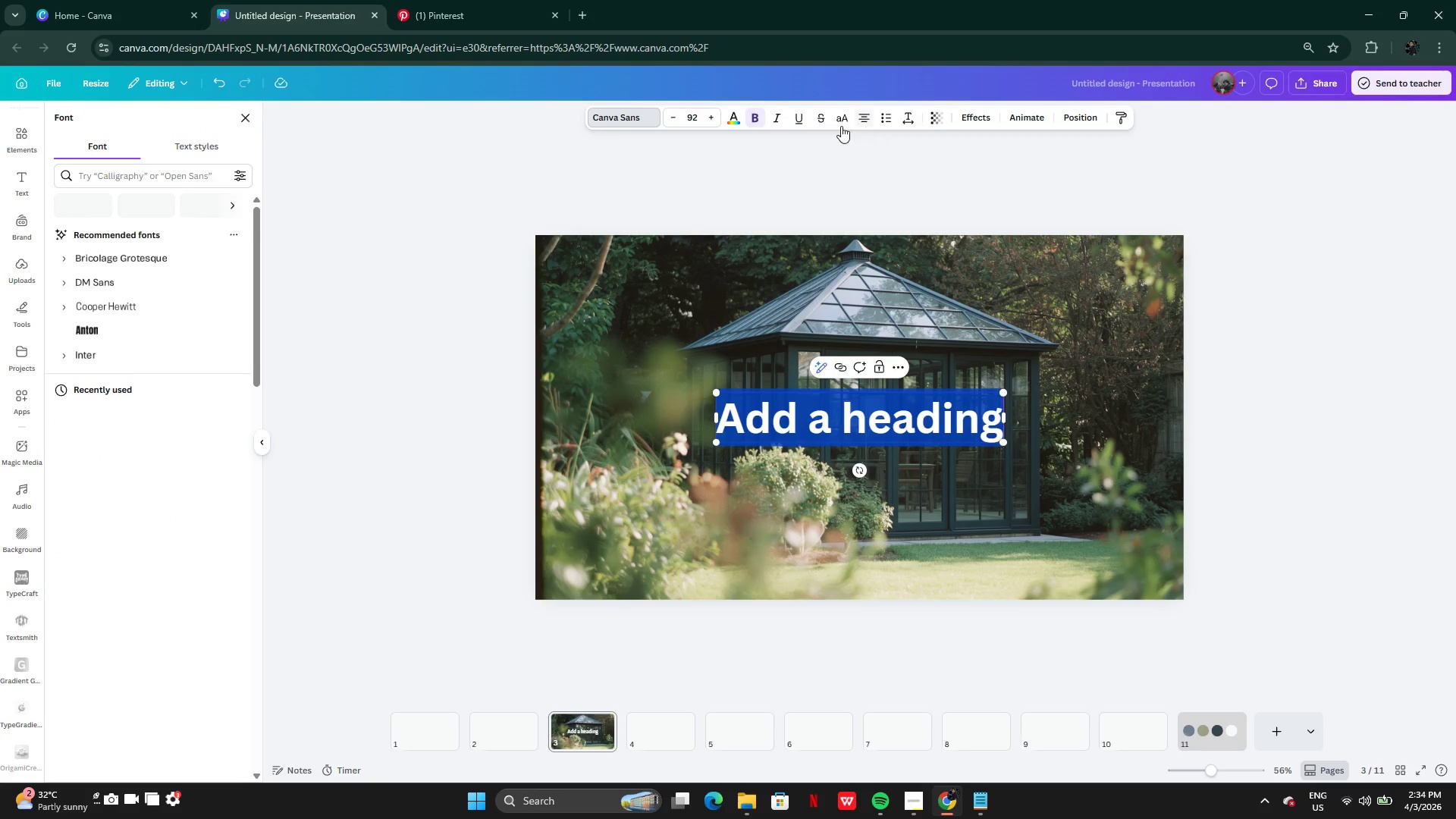 
left_click([835, 115])
 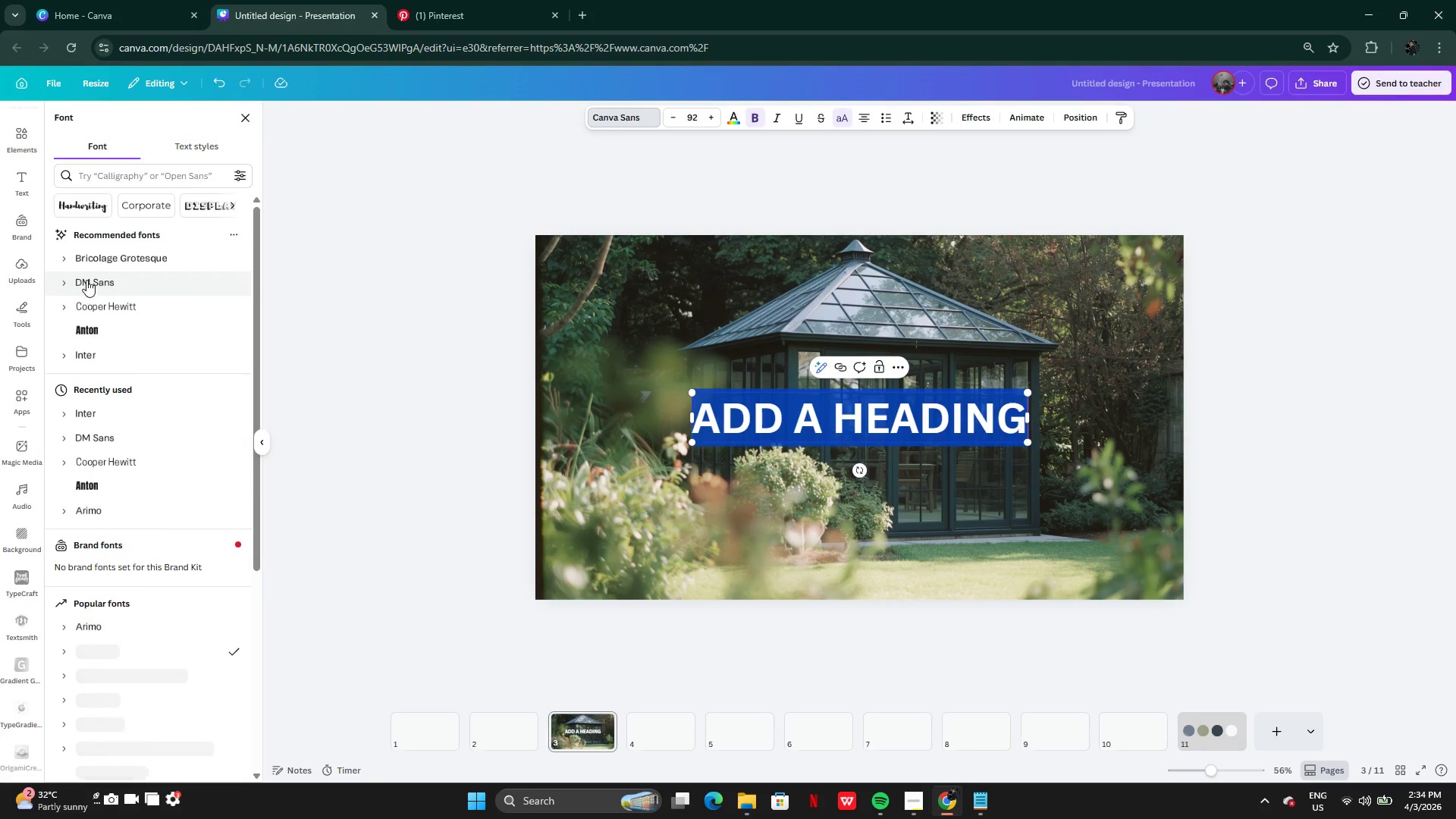 
left_click([111, 250])
 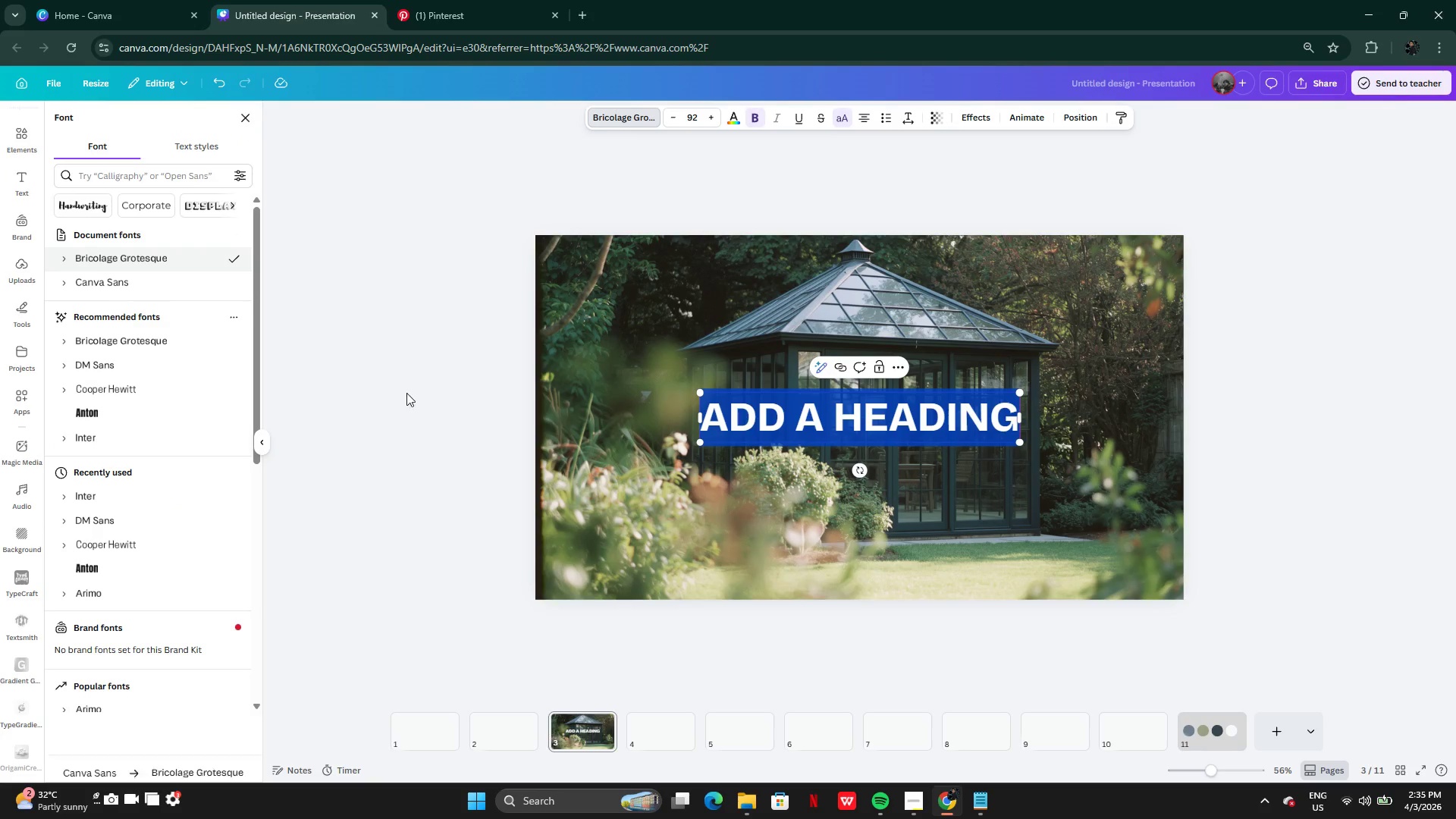 
left_click([905, 491])
 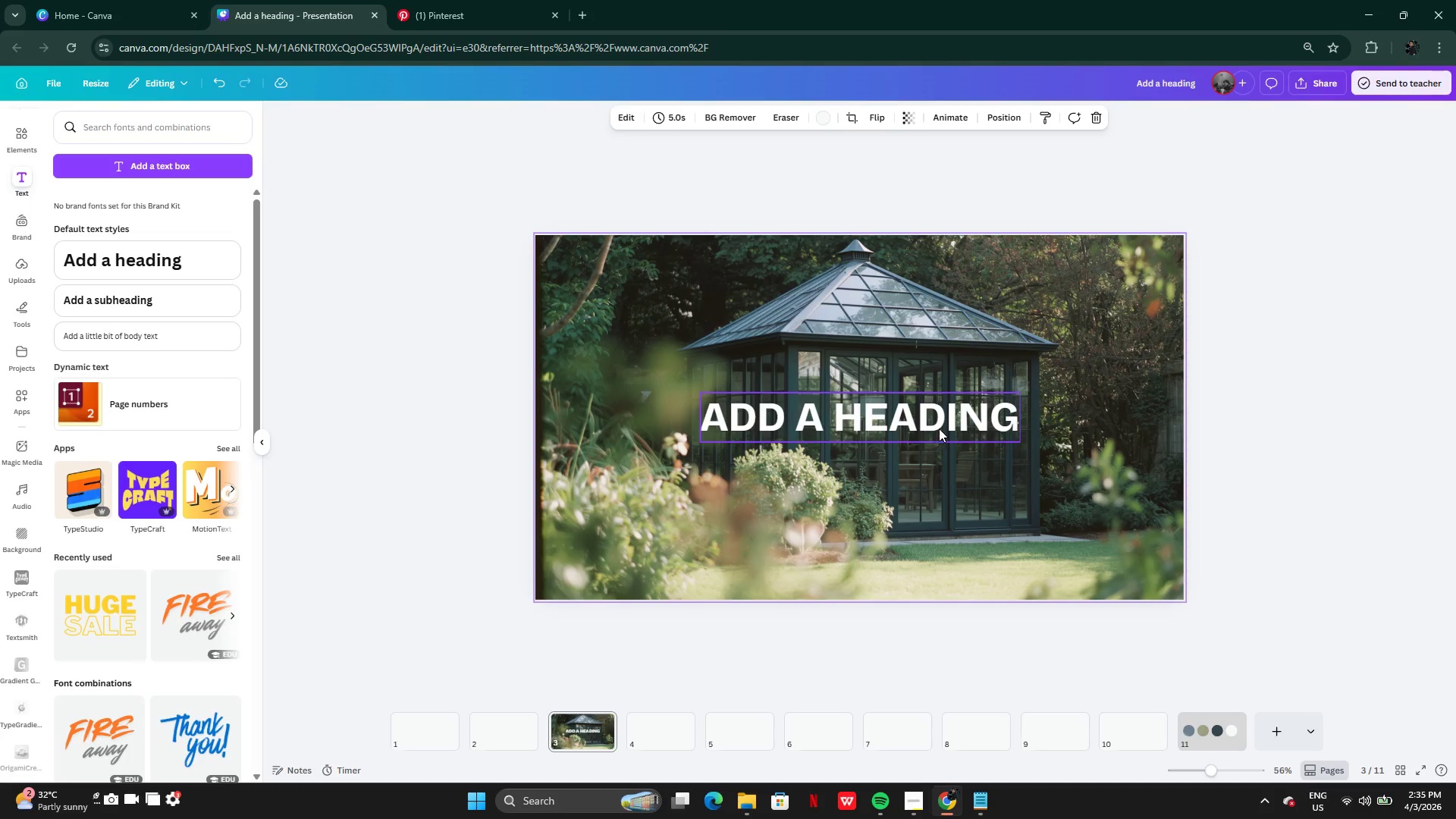 
left_click_drag(start_coordinate=[939, 428], to_coordinate=[792, 397])
 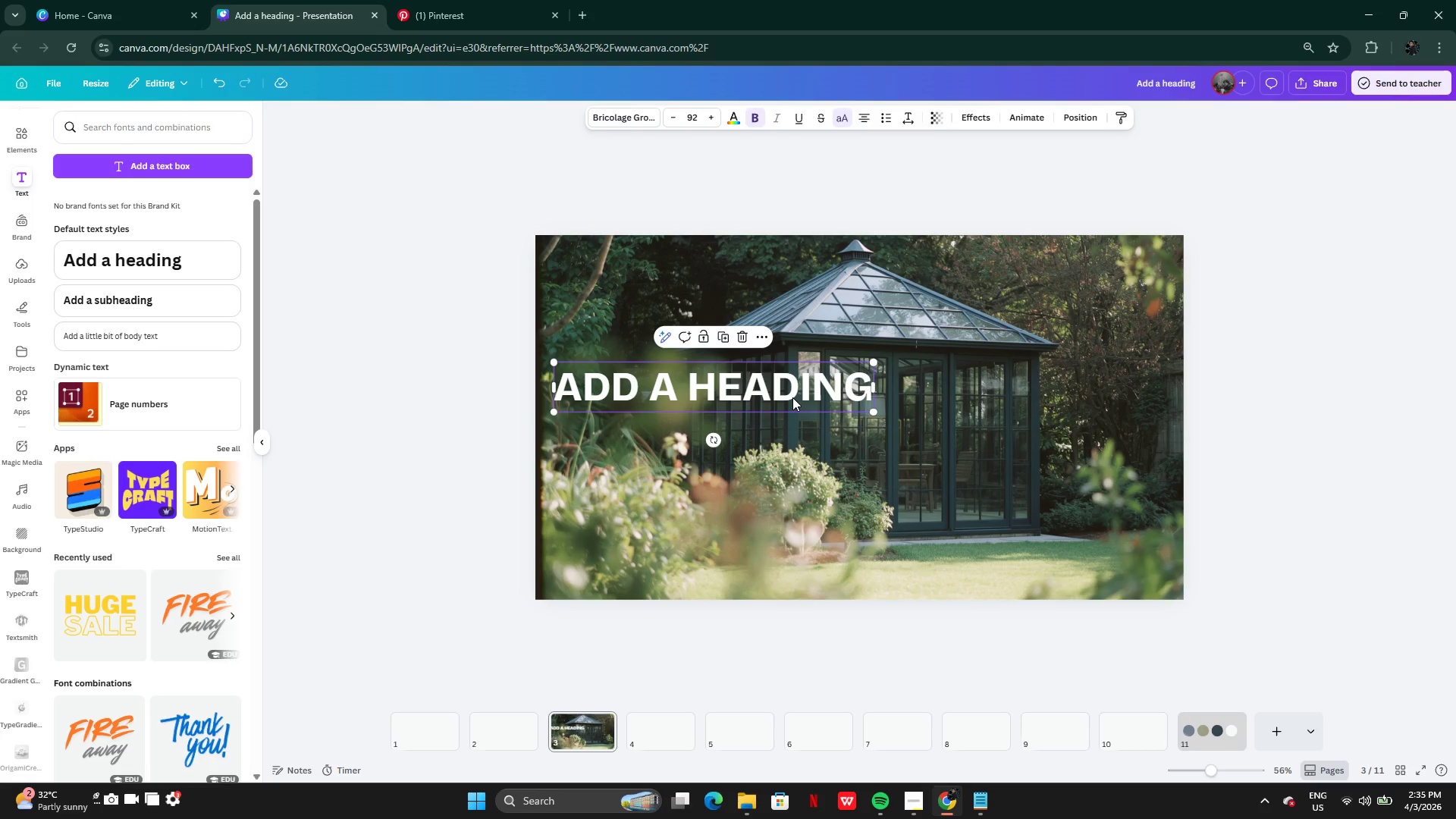 
left_click_drag(start_coordinate=[792, 397], to_coordinate=[802, 394])
 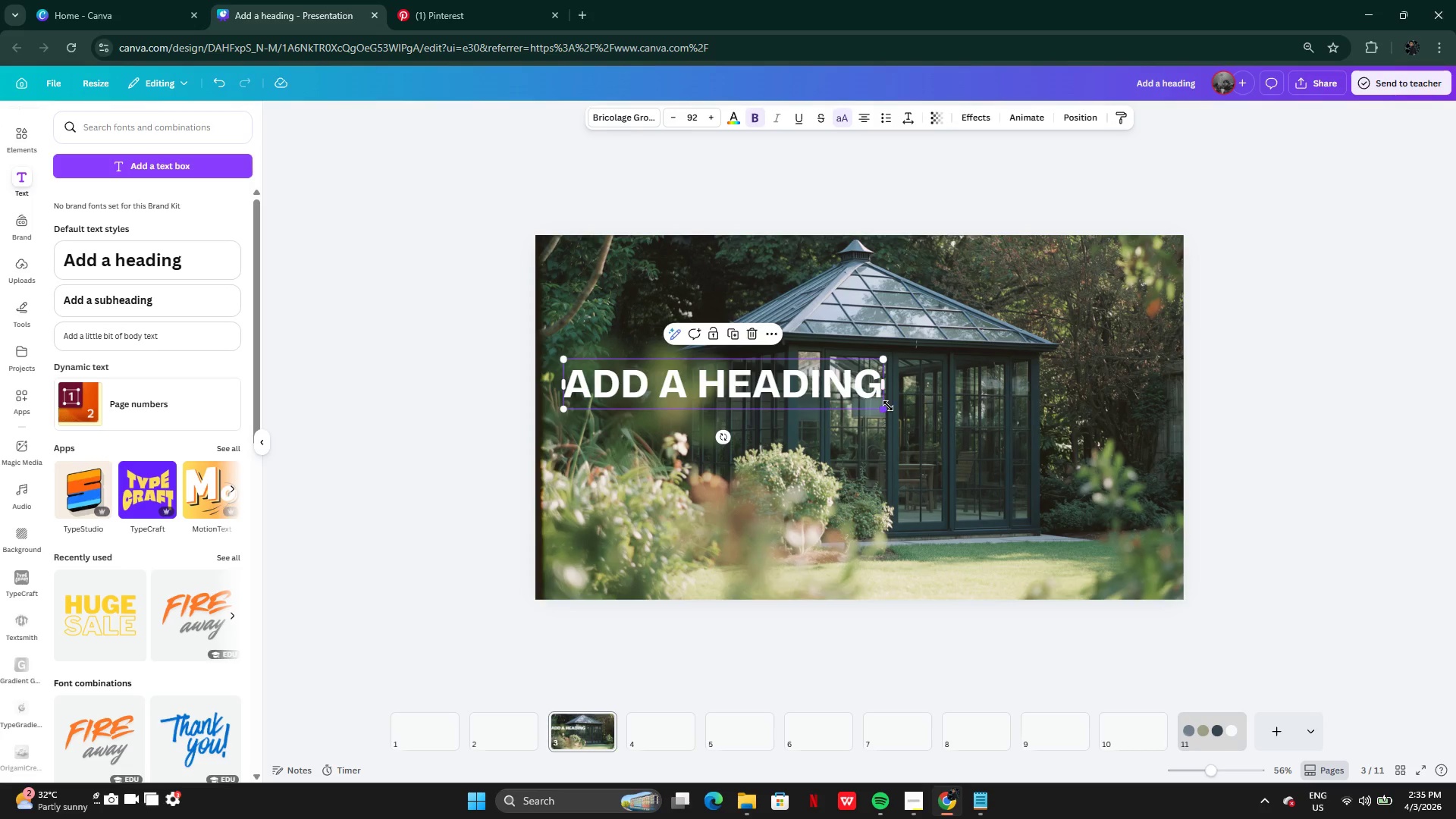 
left_click_drag(start_coordinate=[888, 408], to_coordinate=[829, 391])
 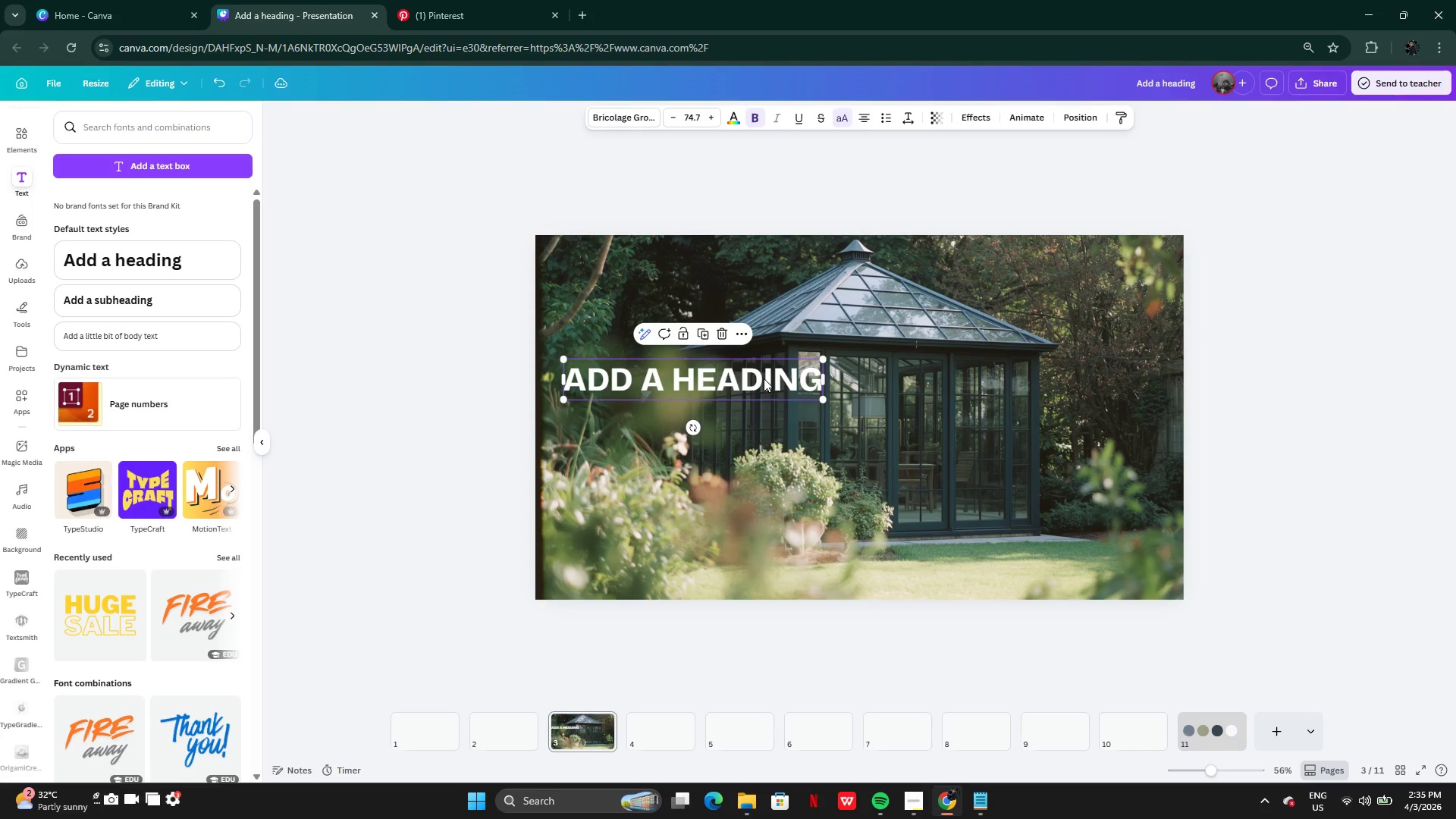 
left_click_drag(start_coordinate=[764, 378], to_coordinate=[767, 396])
 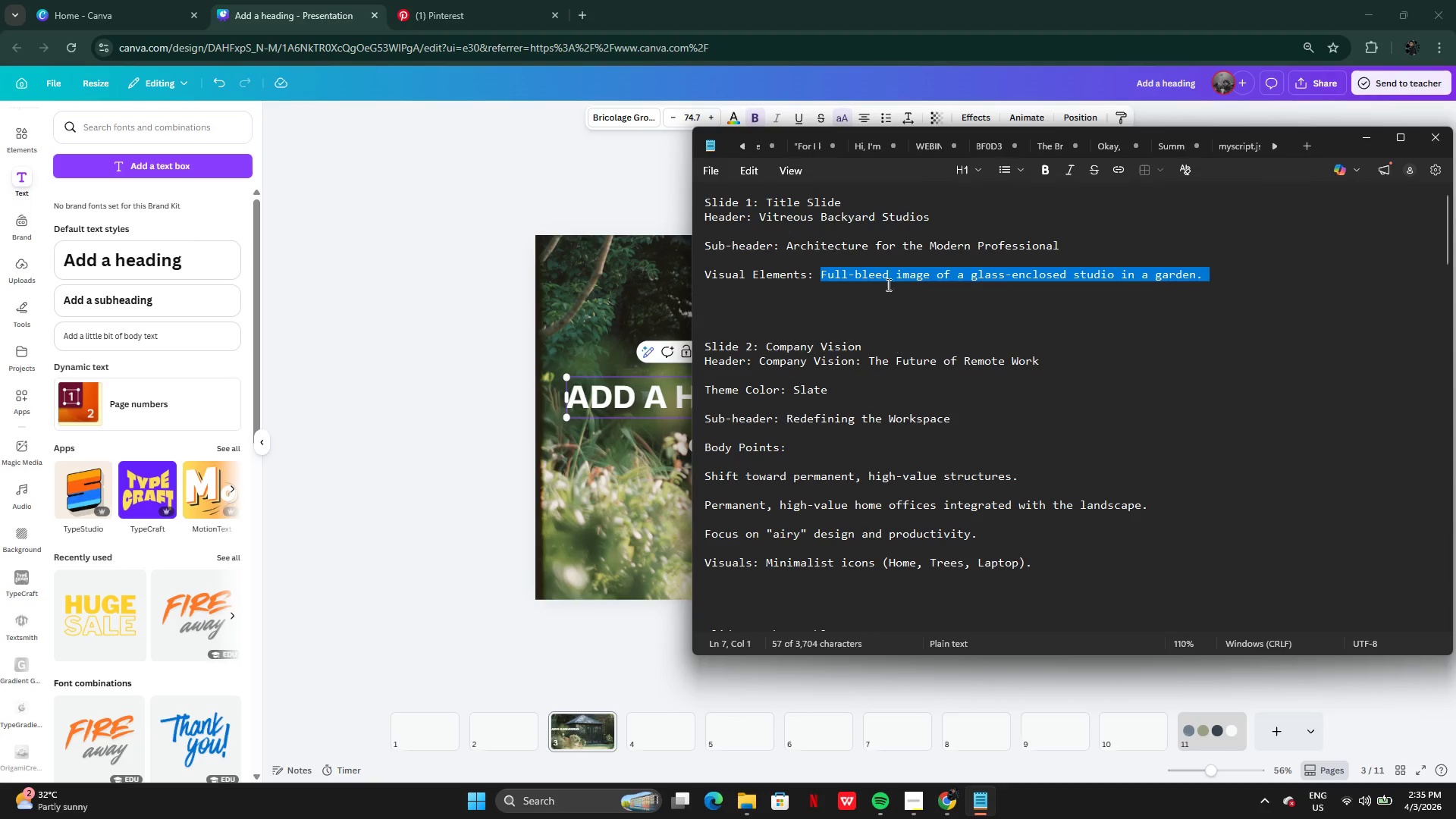 
left_click([800, 204])
 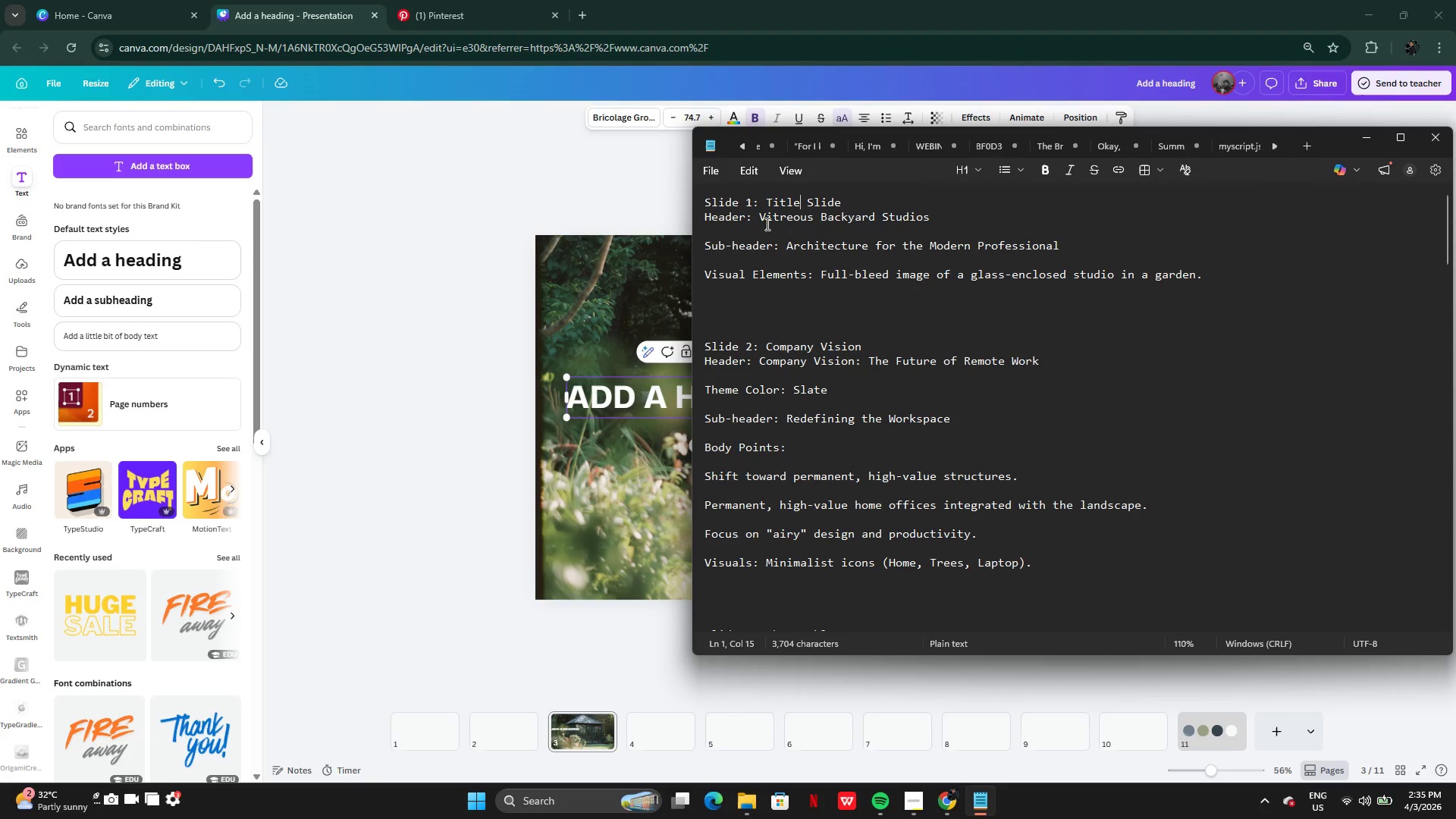 
left_click([766, 224])
 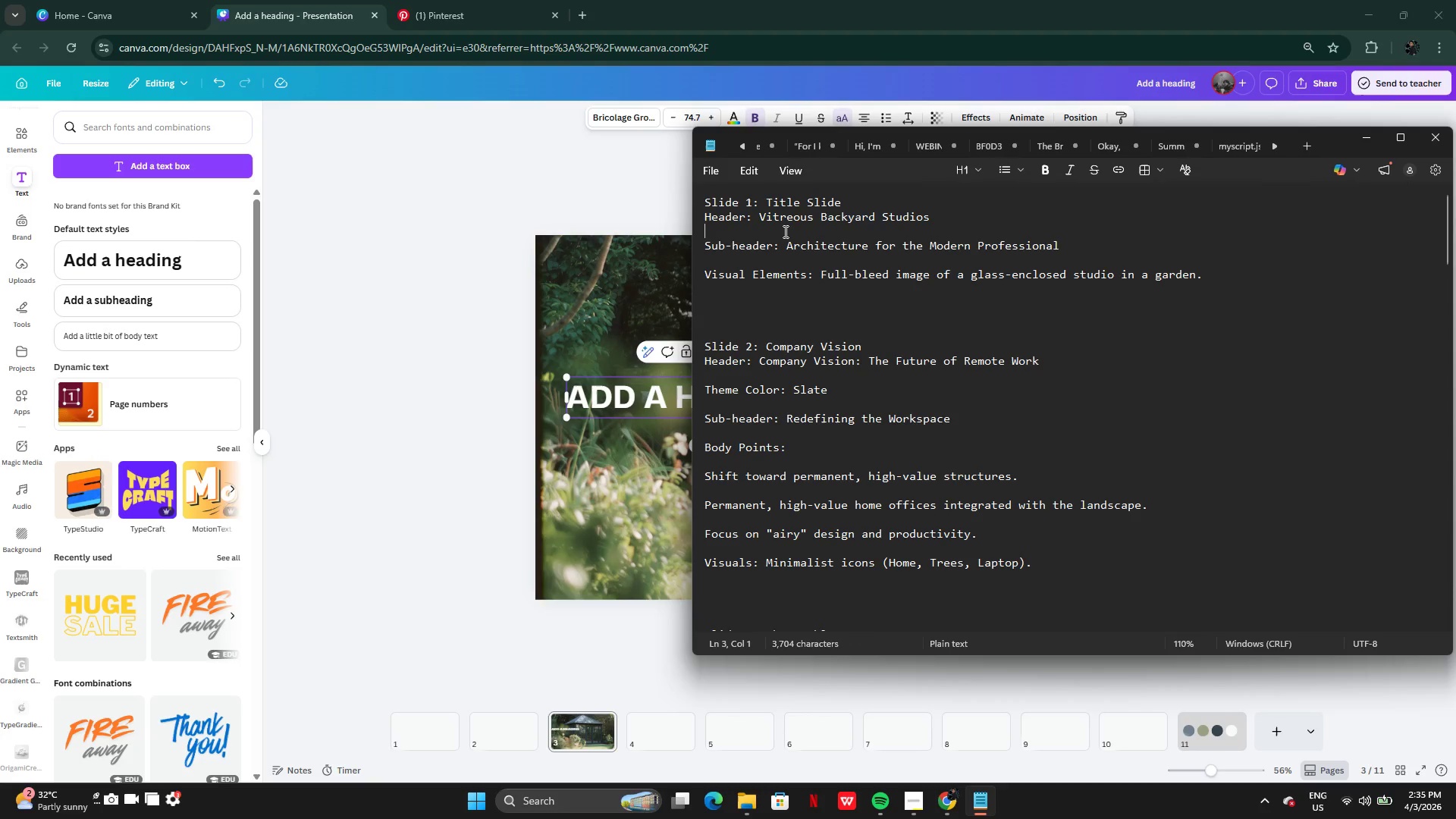 
left_click([784, 231])
 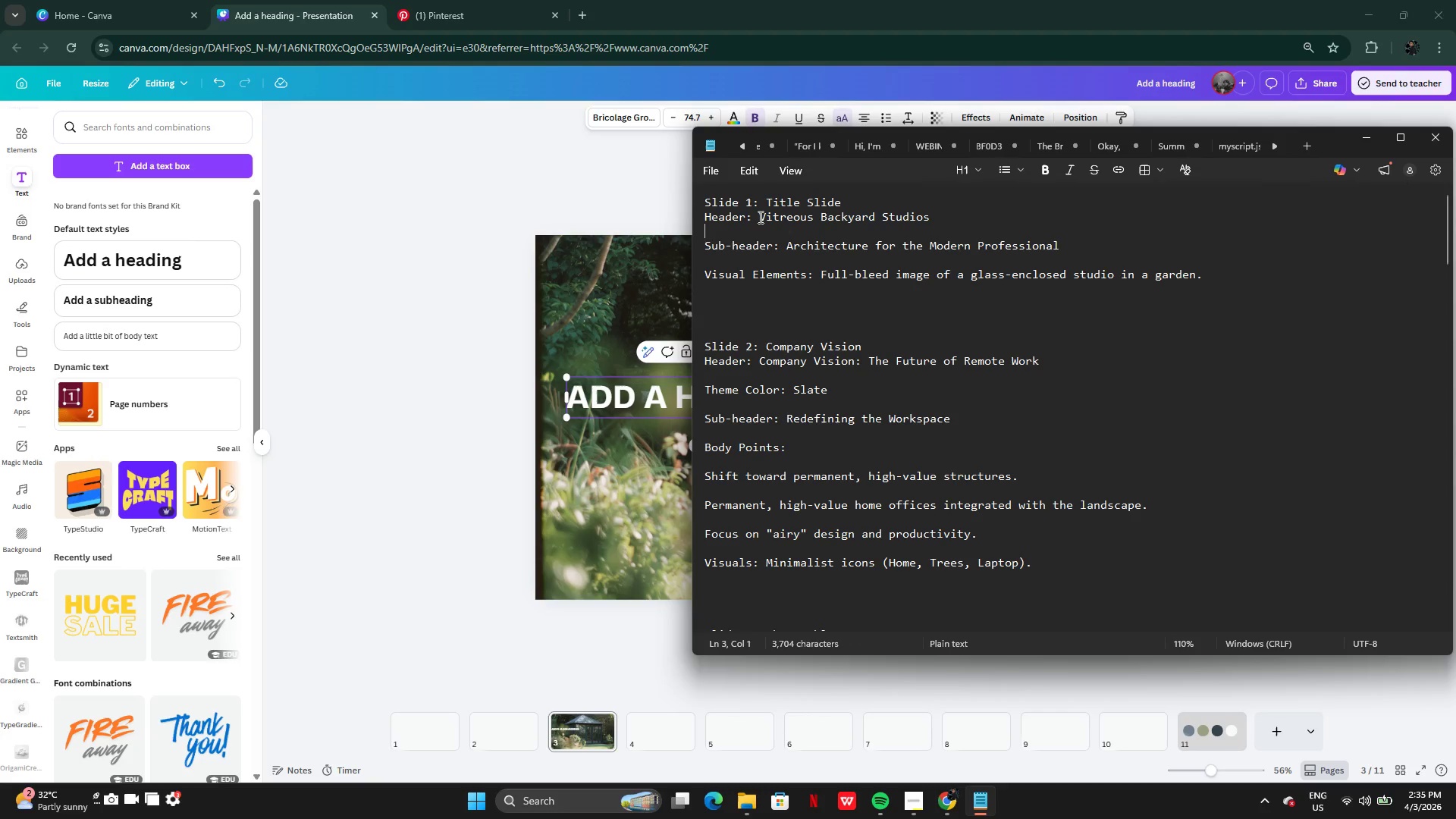 
left_click([759, 216])
 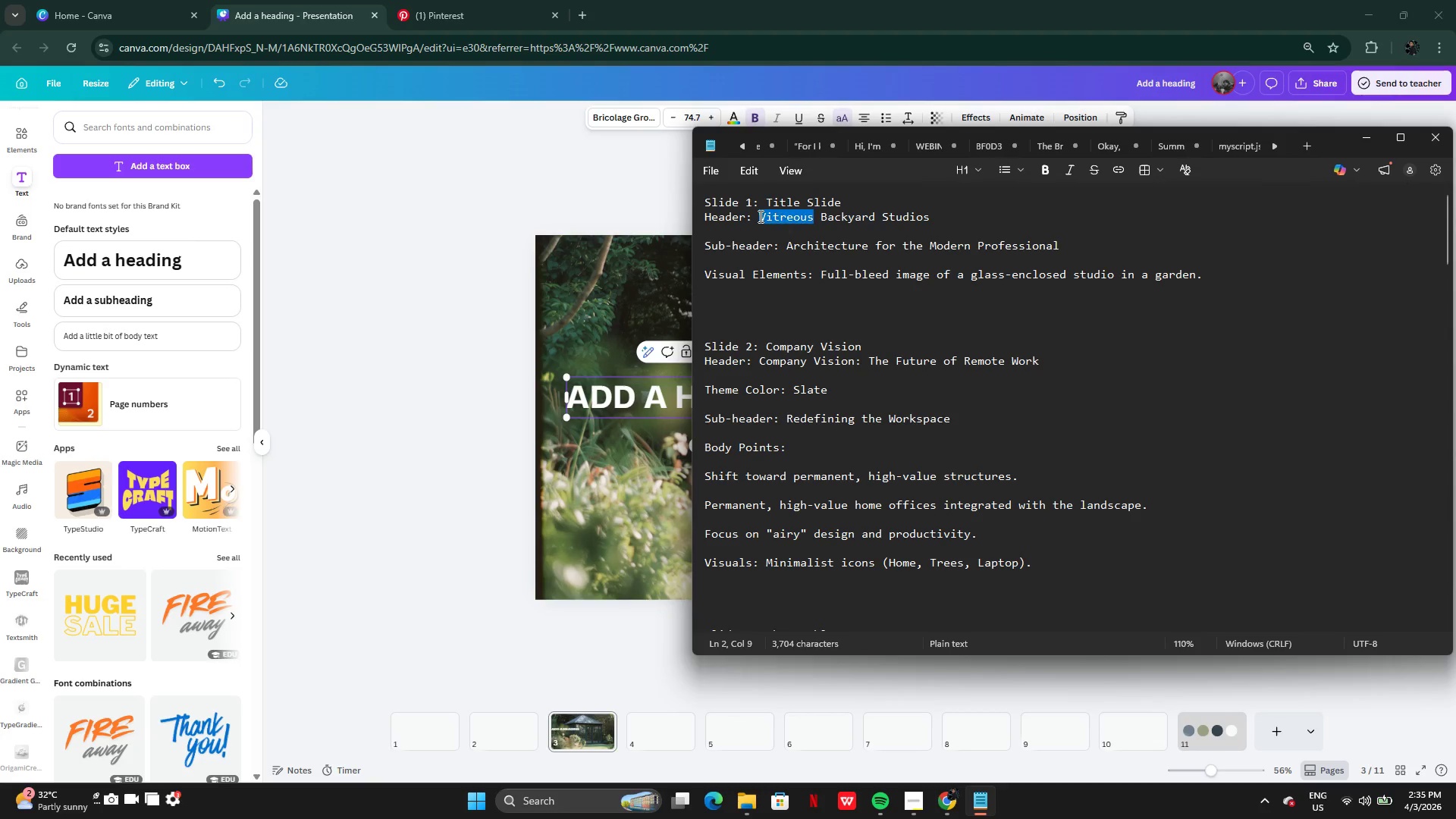 
left_click_drag(start_coordinate=[759, 216], to_coordinate=[917, 216])
 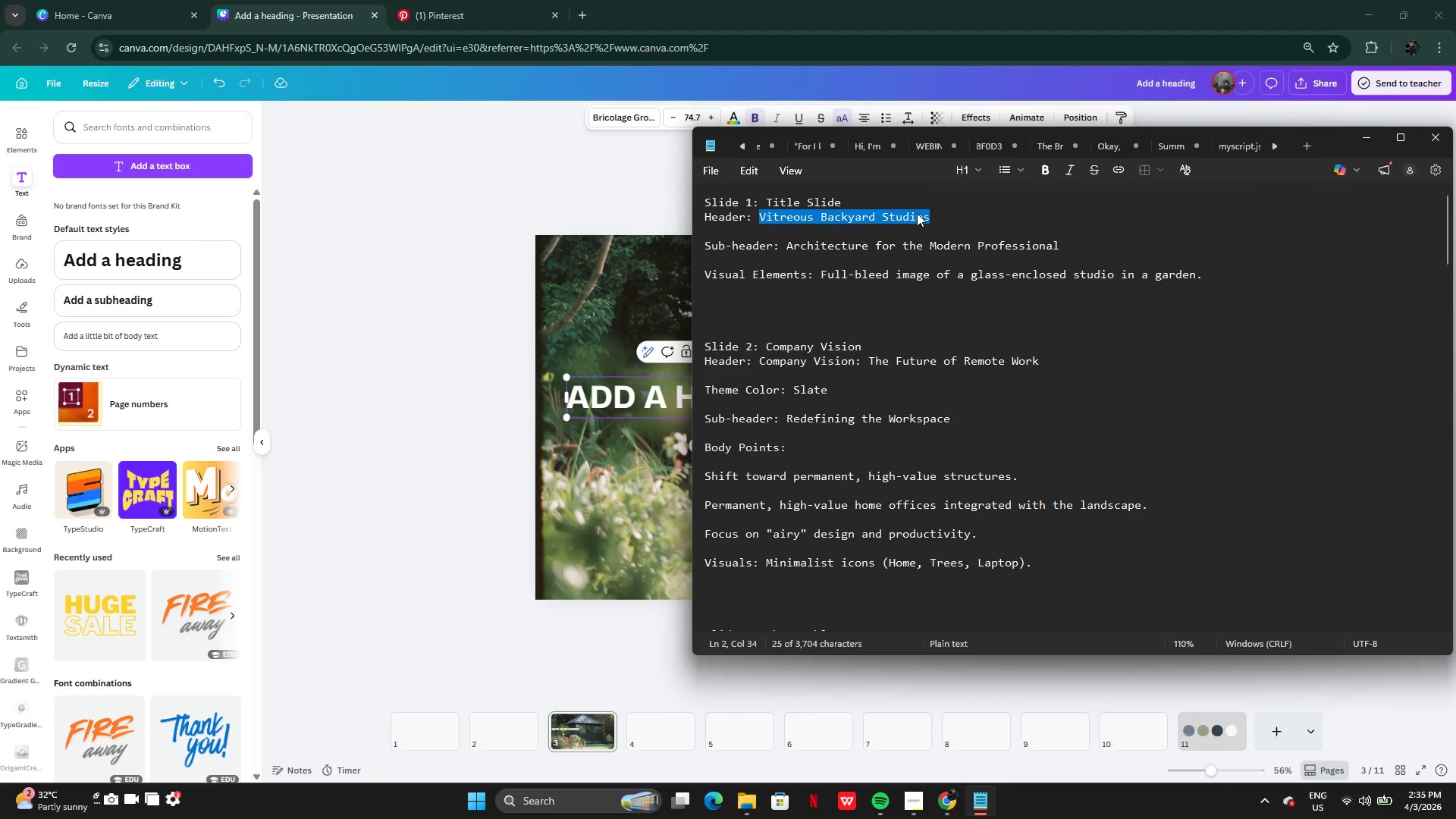 
key(Control+C)
 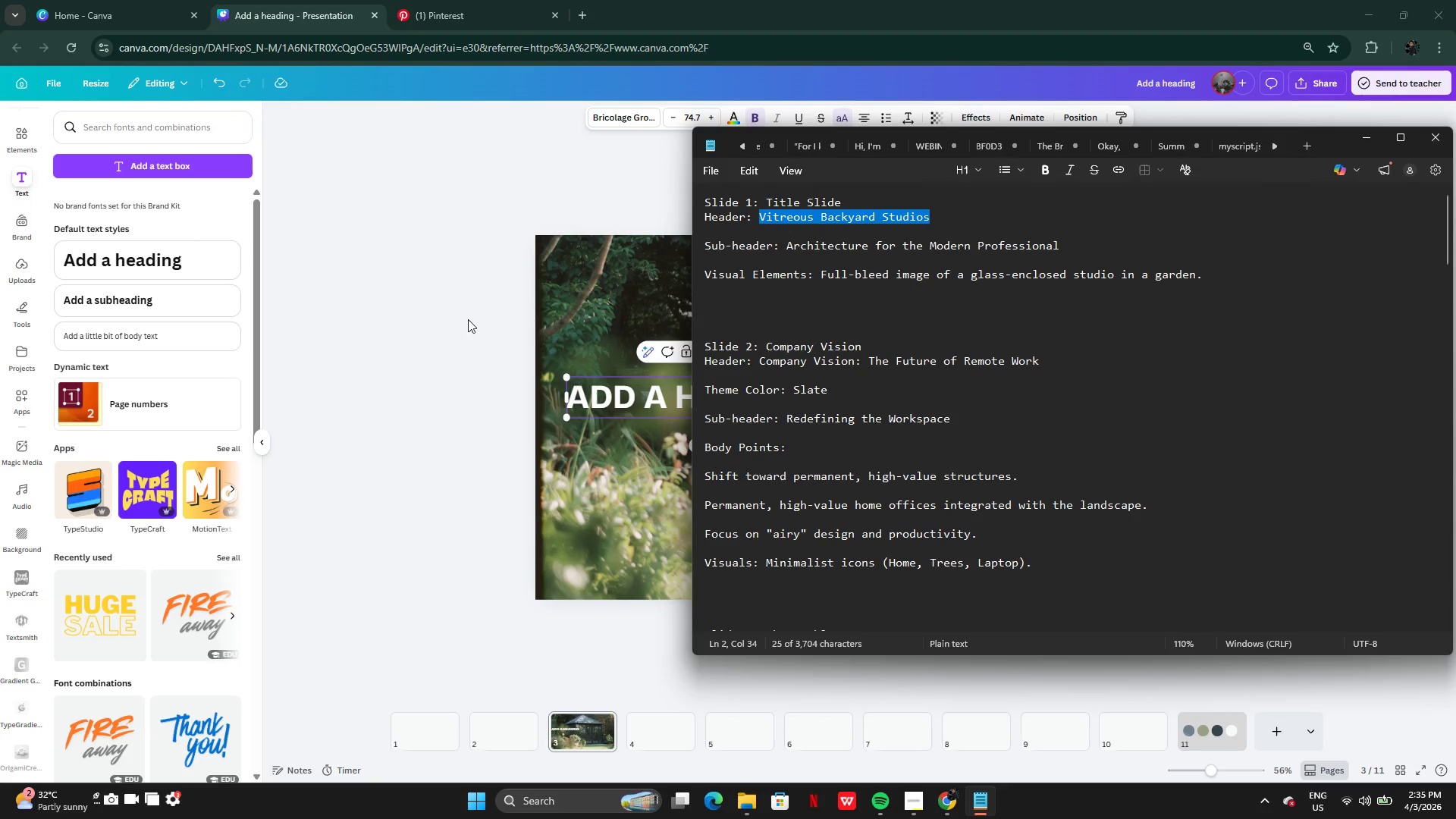 
left_click([457, 319])
 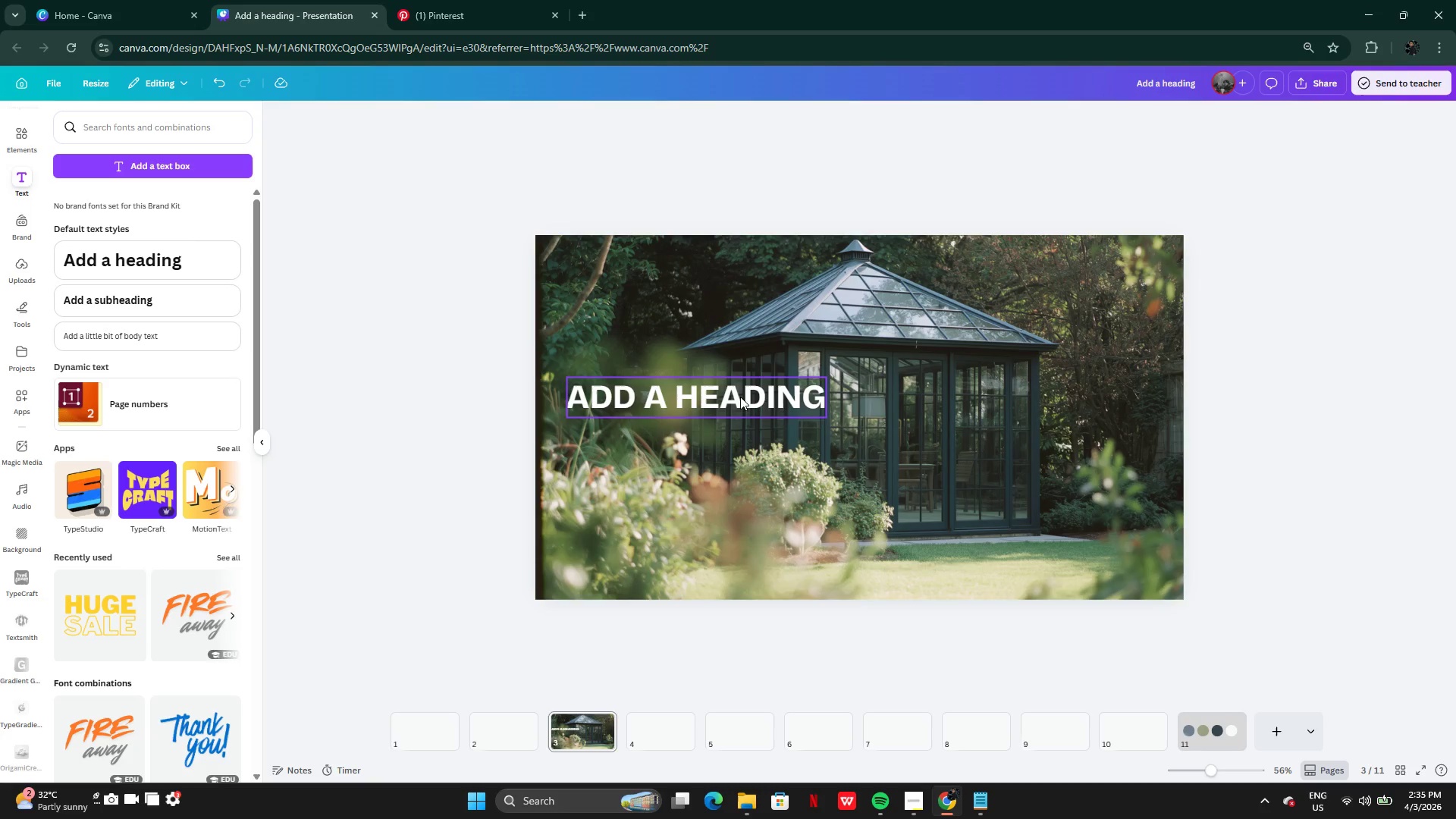 
double_click([742, 397])
 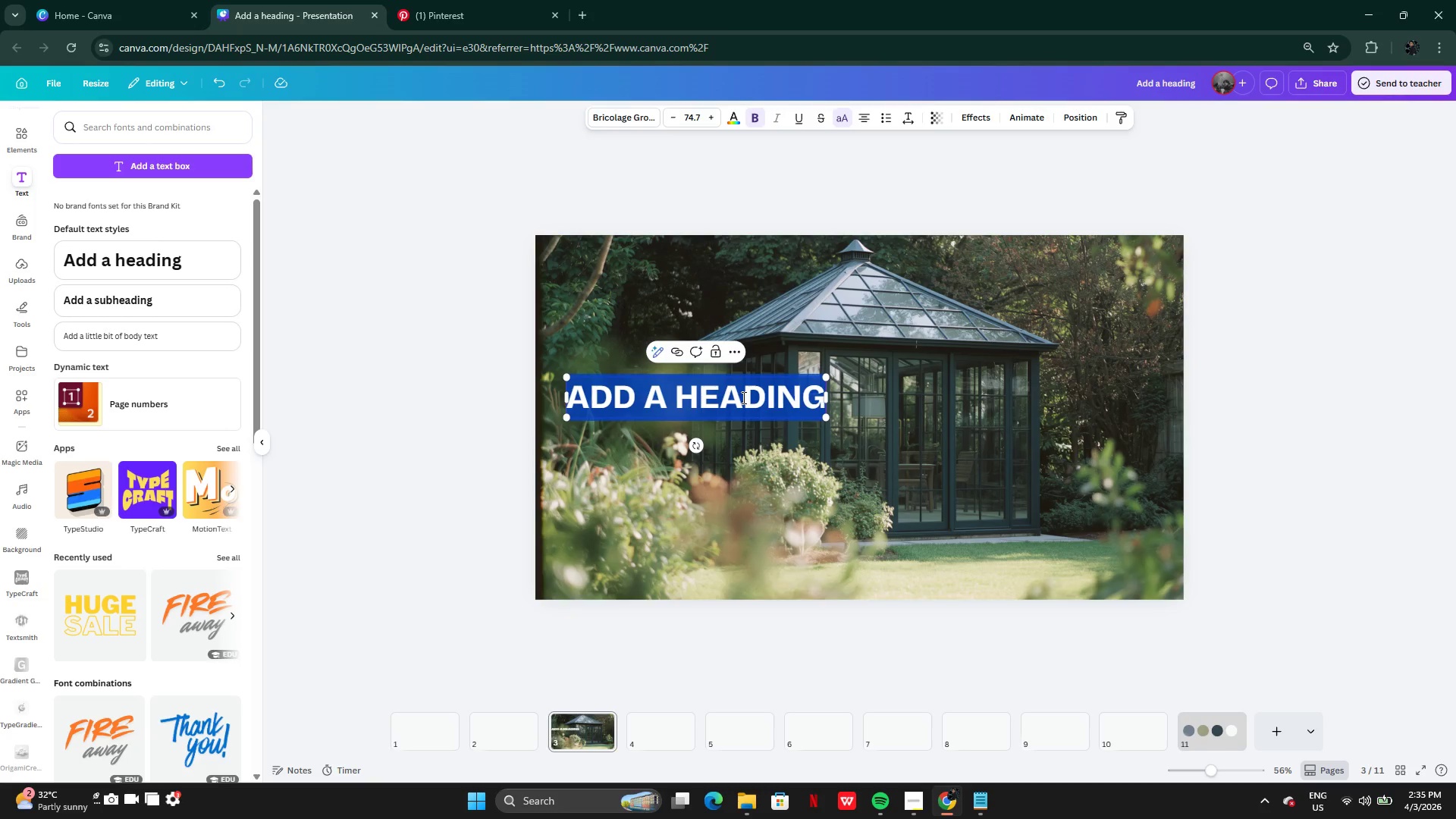 
key(Control+V)
 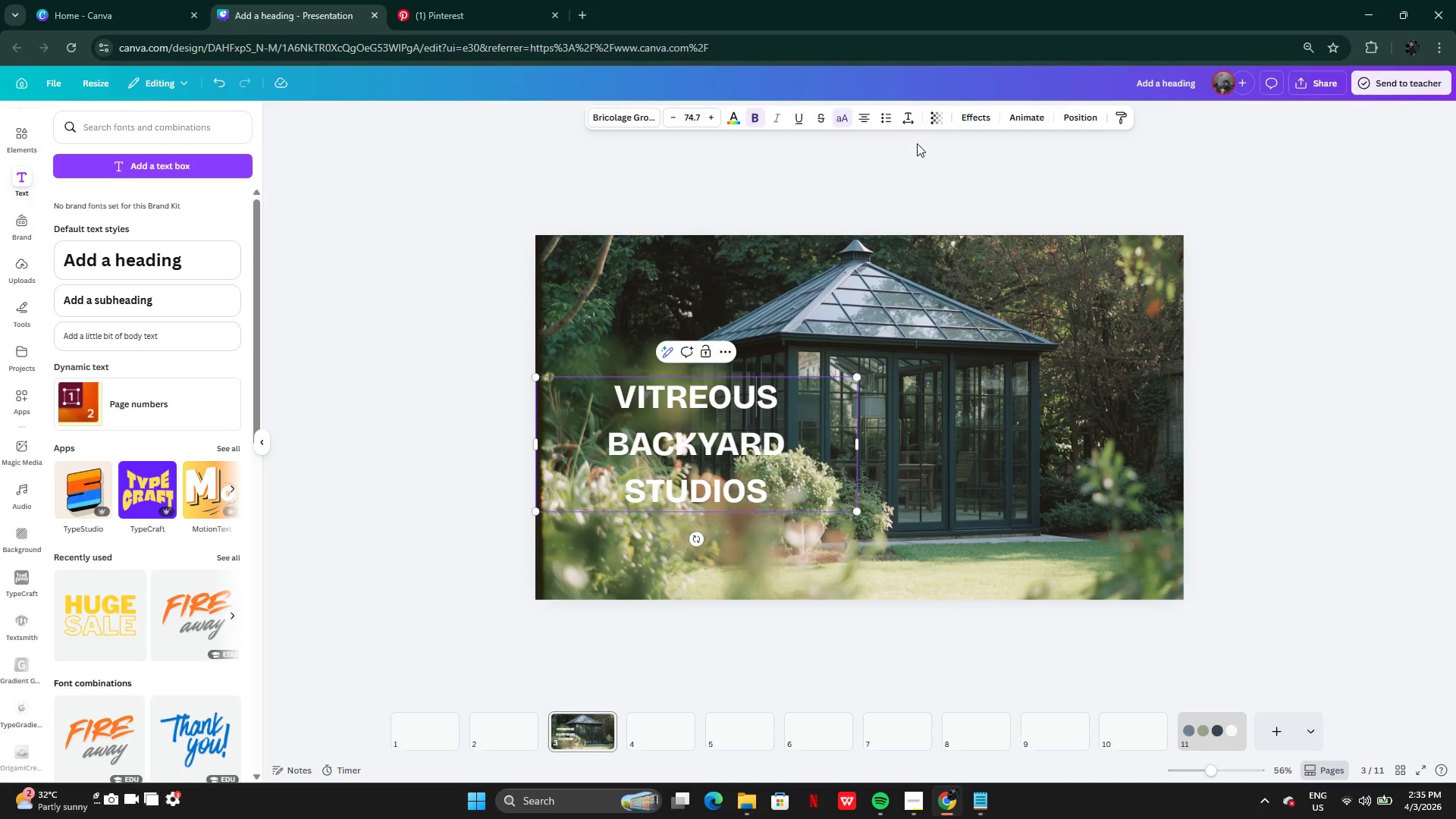 
left_click([854, 118])
 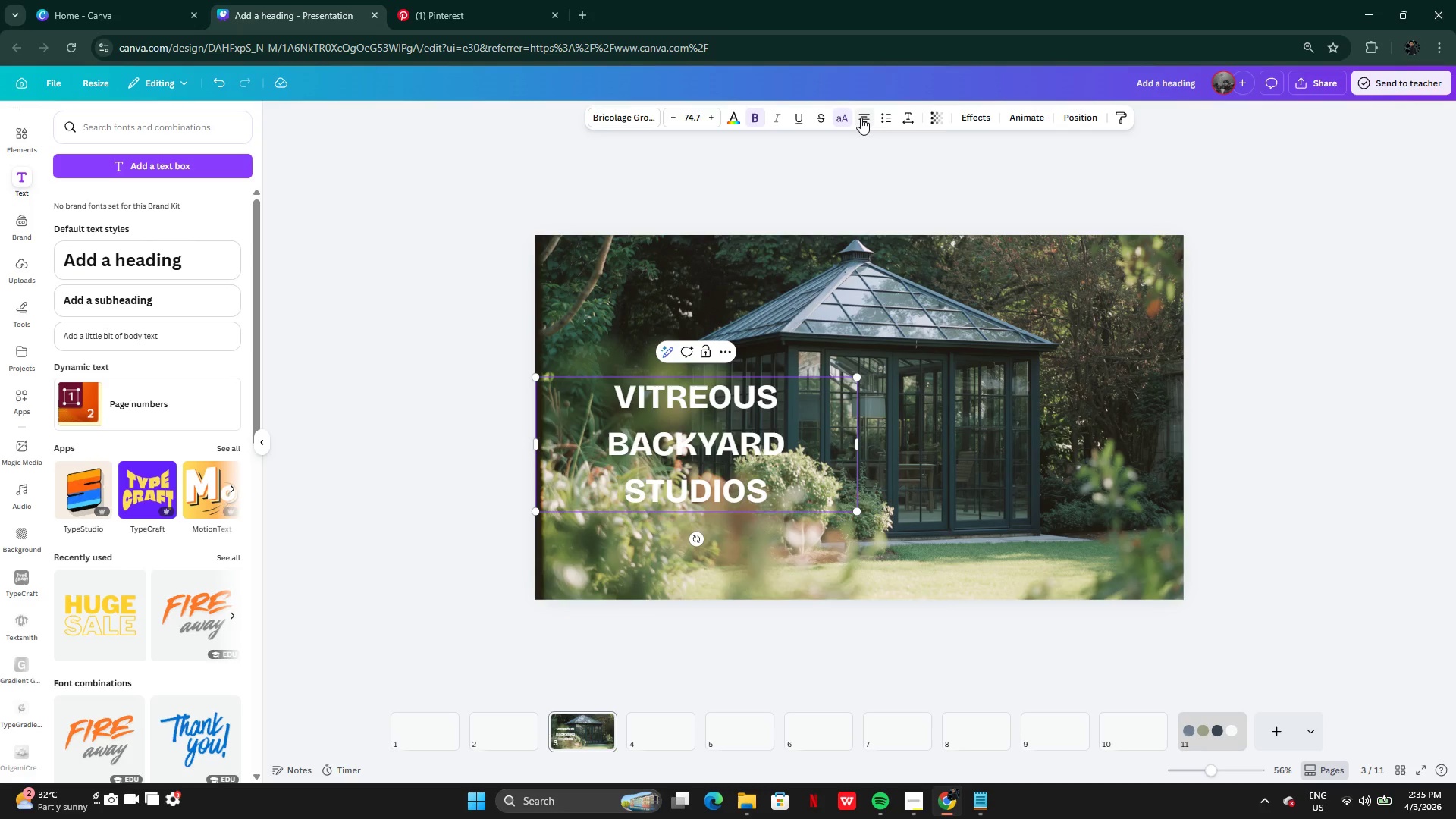 
left_click([861, 118])
 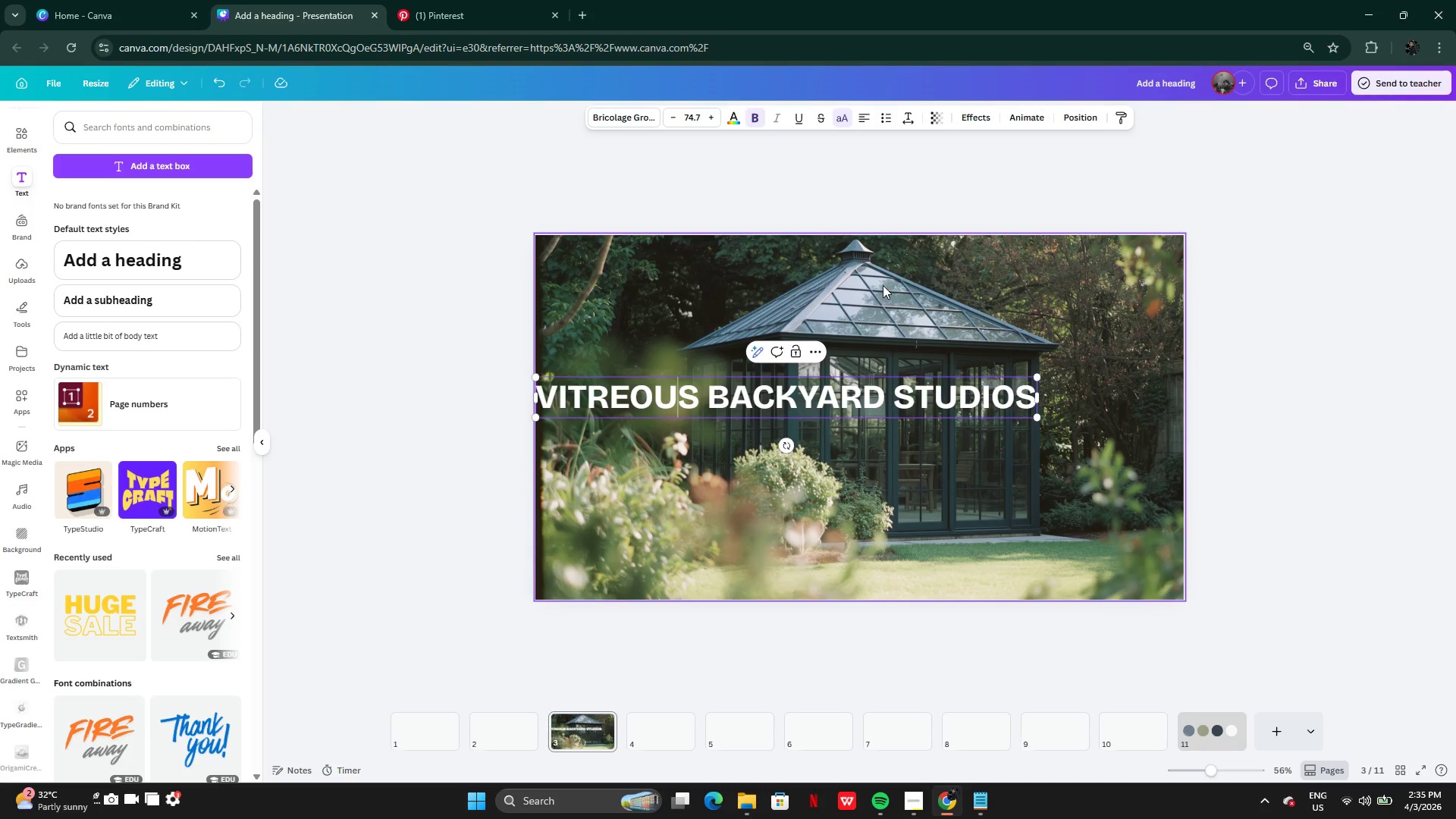 
key(Control+Z)
 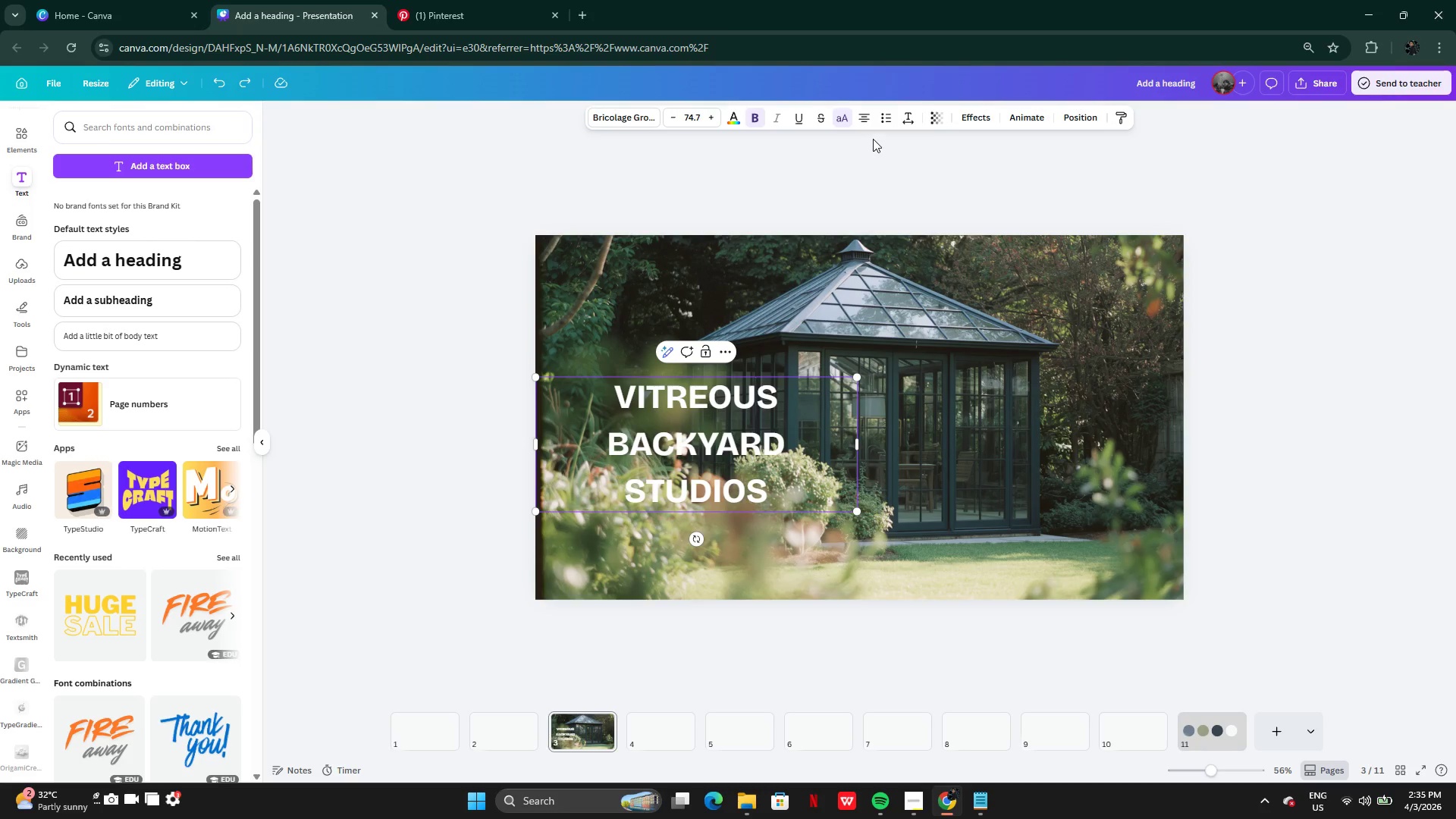 
left_click([865, 121])
 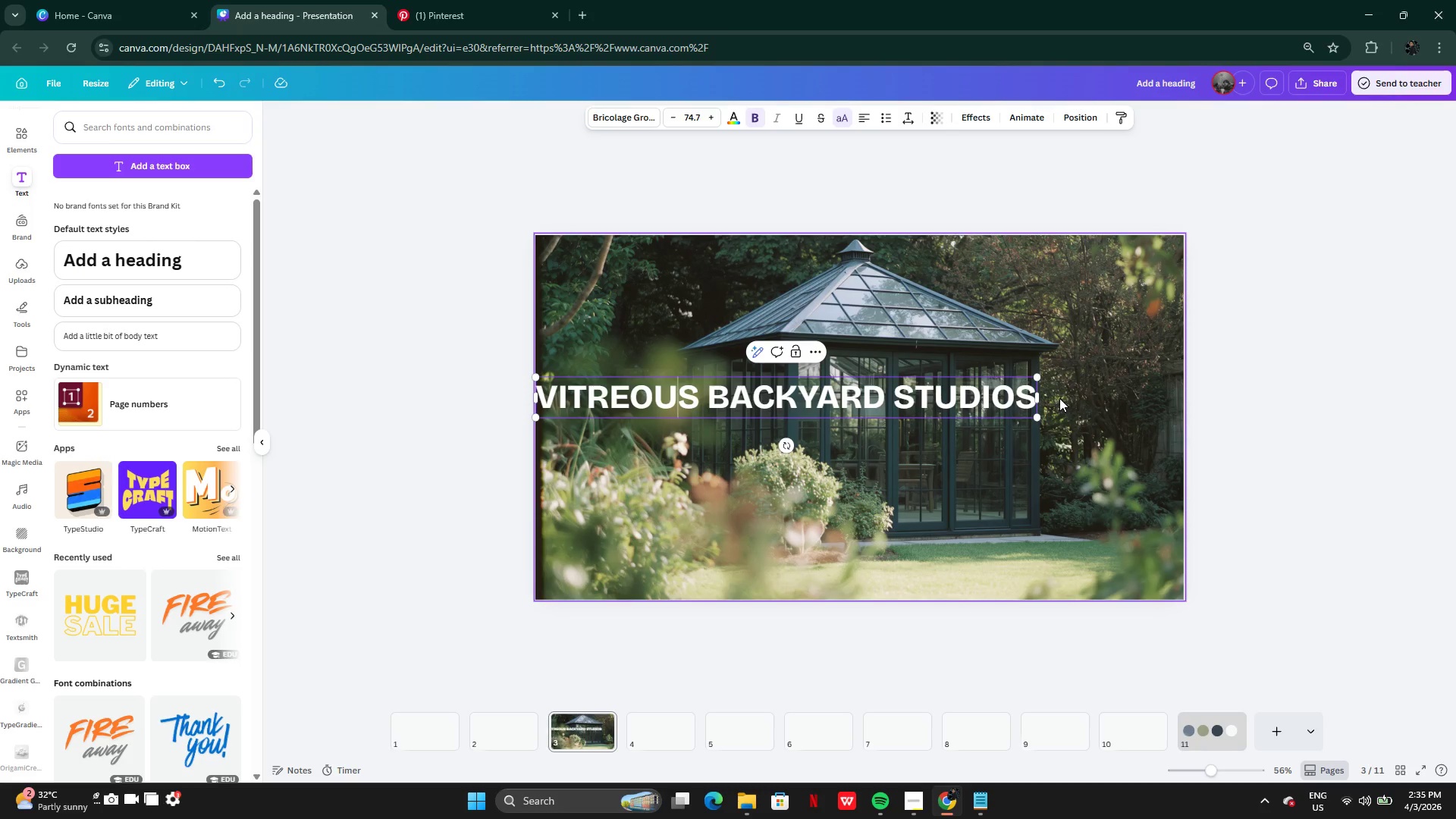 
left_click_drag(start_coordinate=[1040, 394], to_coordinate=[764, 394])
 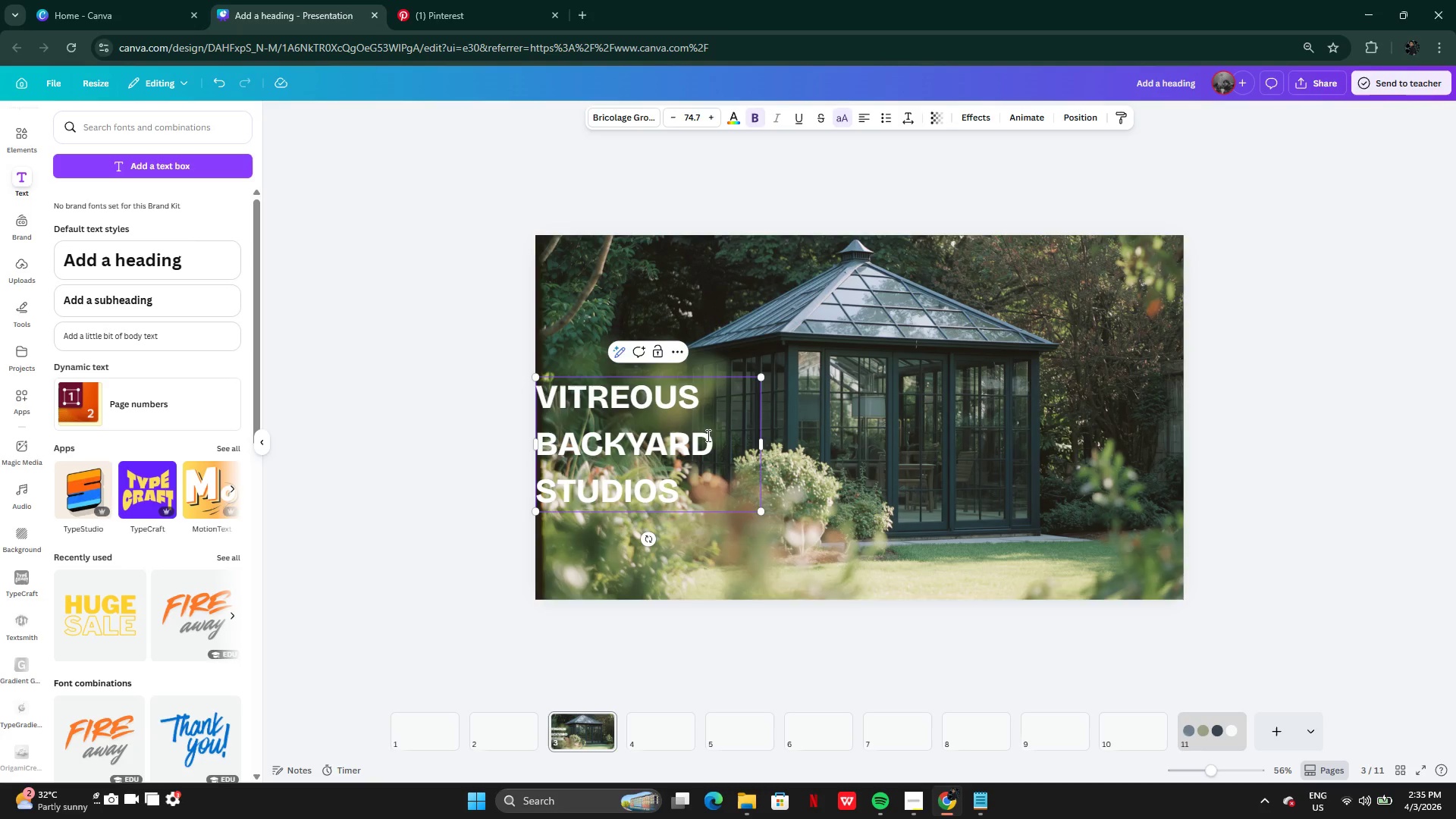 
left_click([897, 427])
 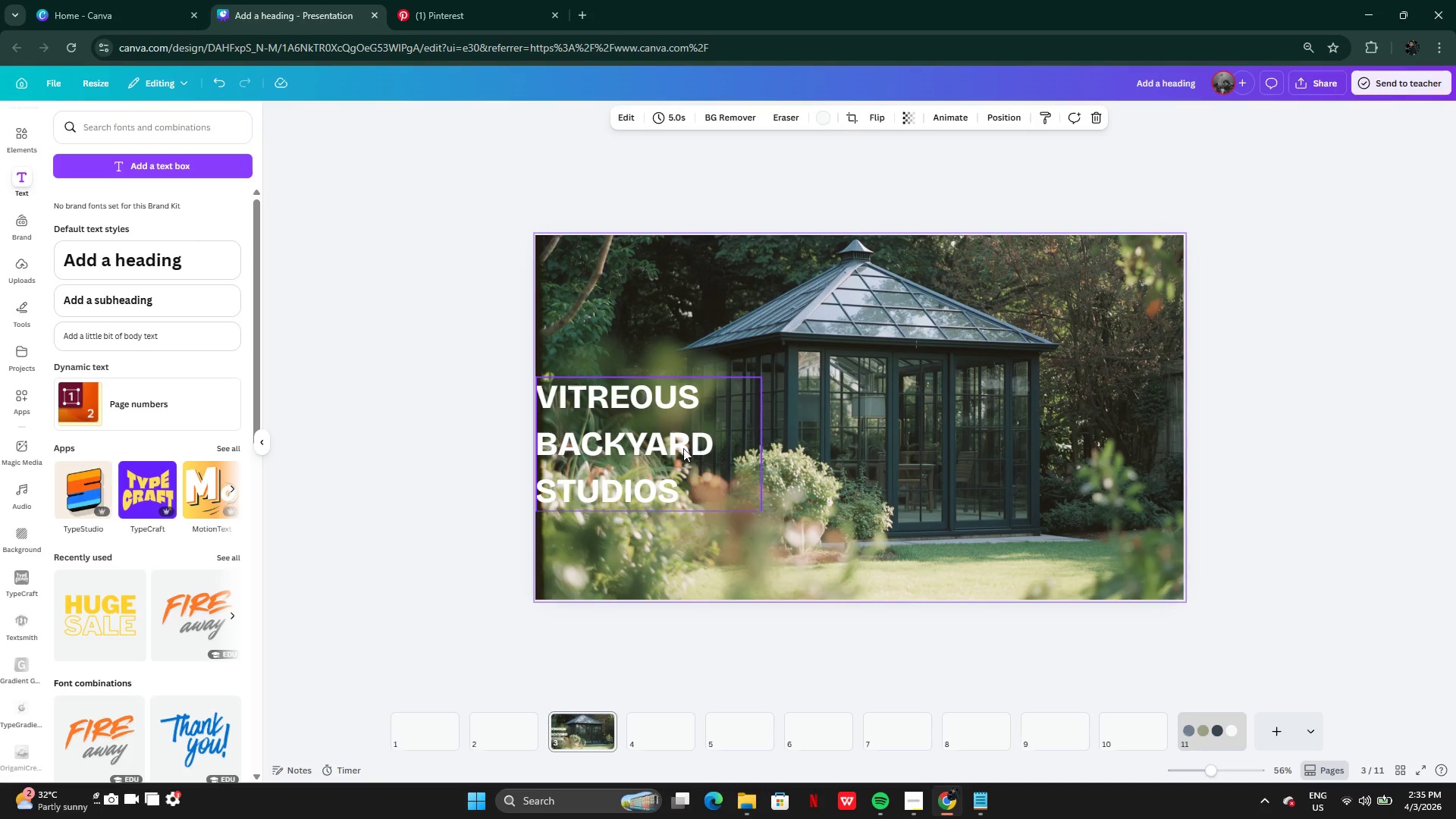 
left_click_drag(start_coordinate=[674, 447], to_coordinate=[733, 422])
 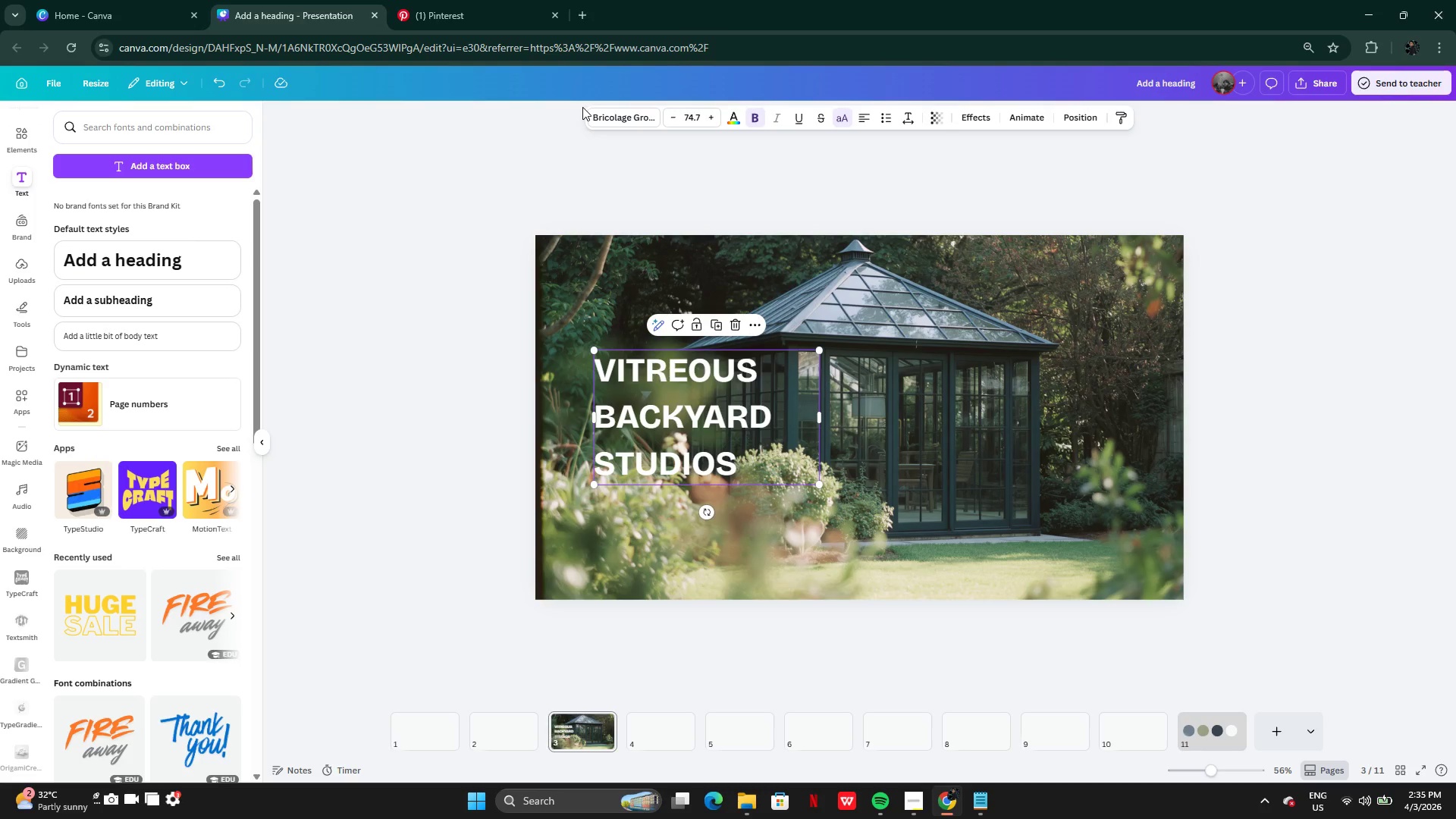 
left_click([597, 118])
 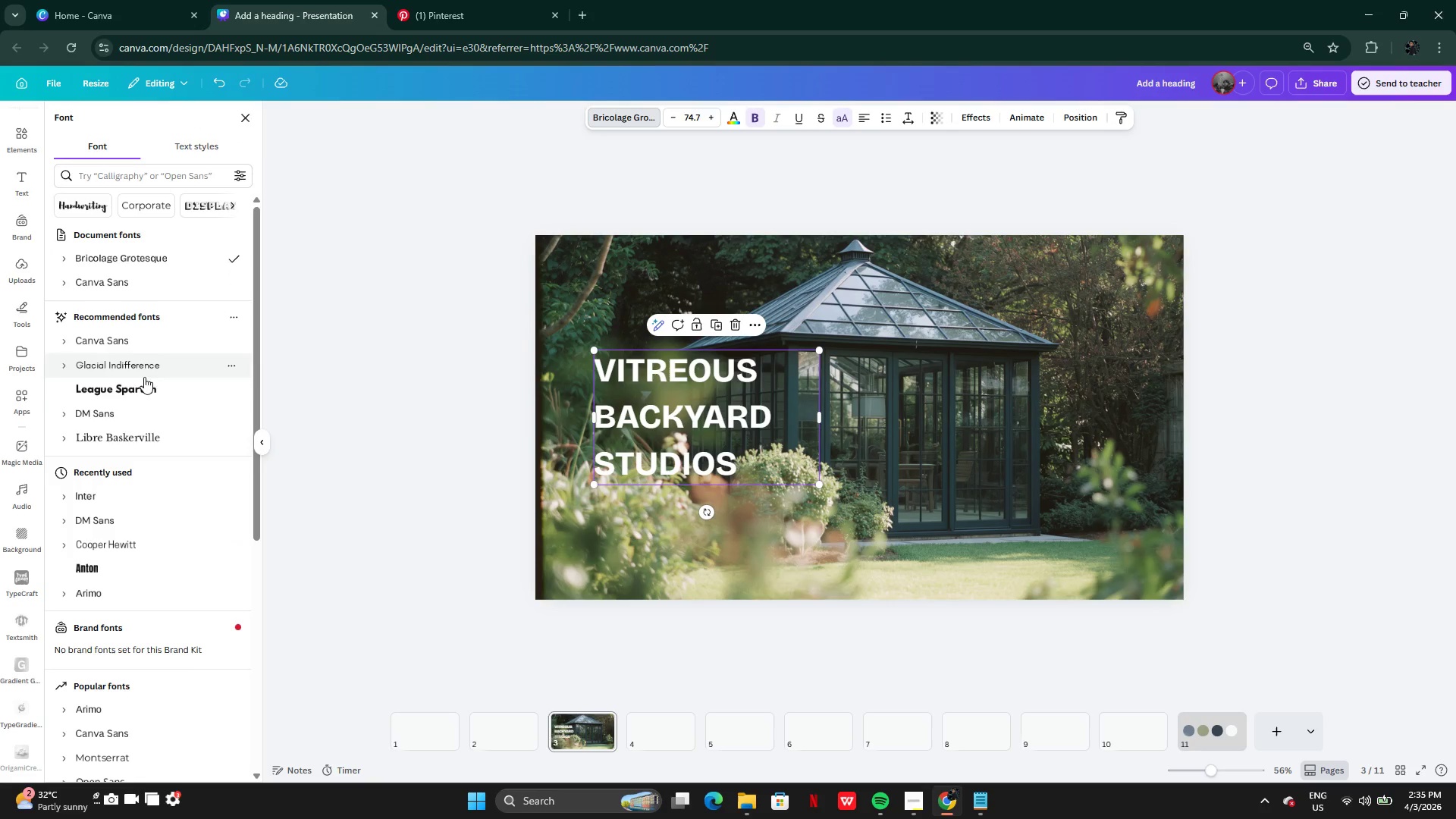 
left_click([140, 470])
 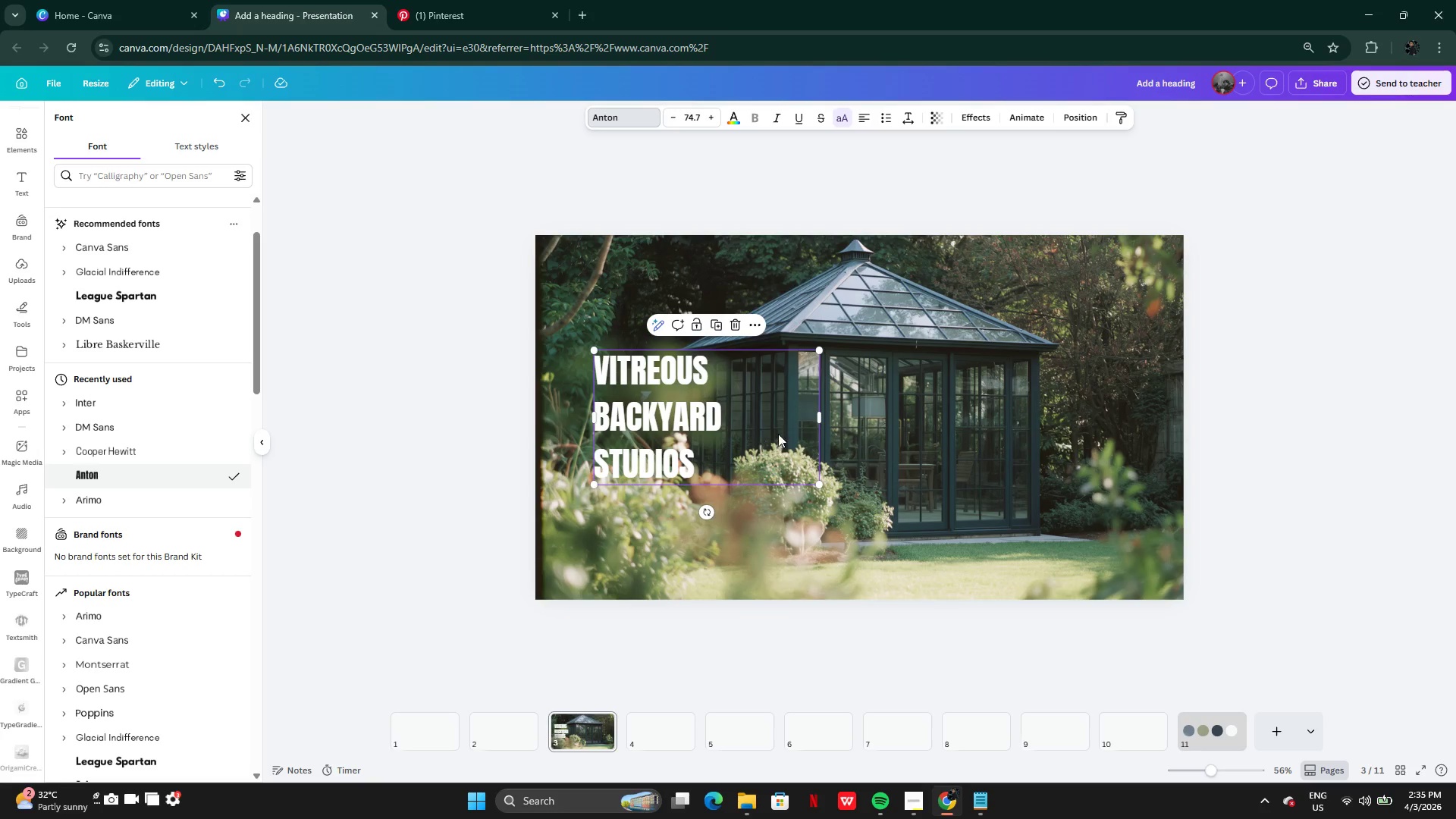 
mouse_move([143, 595])
 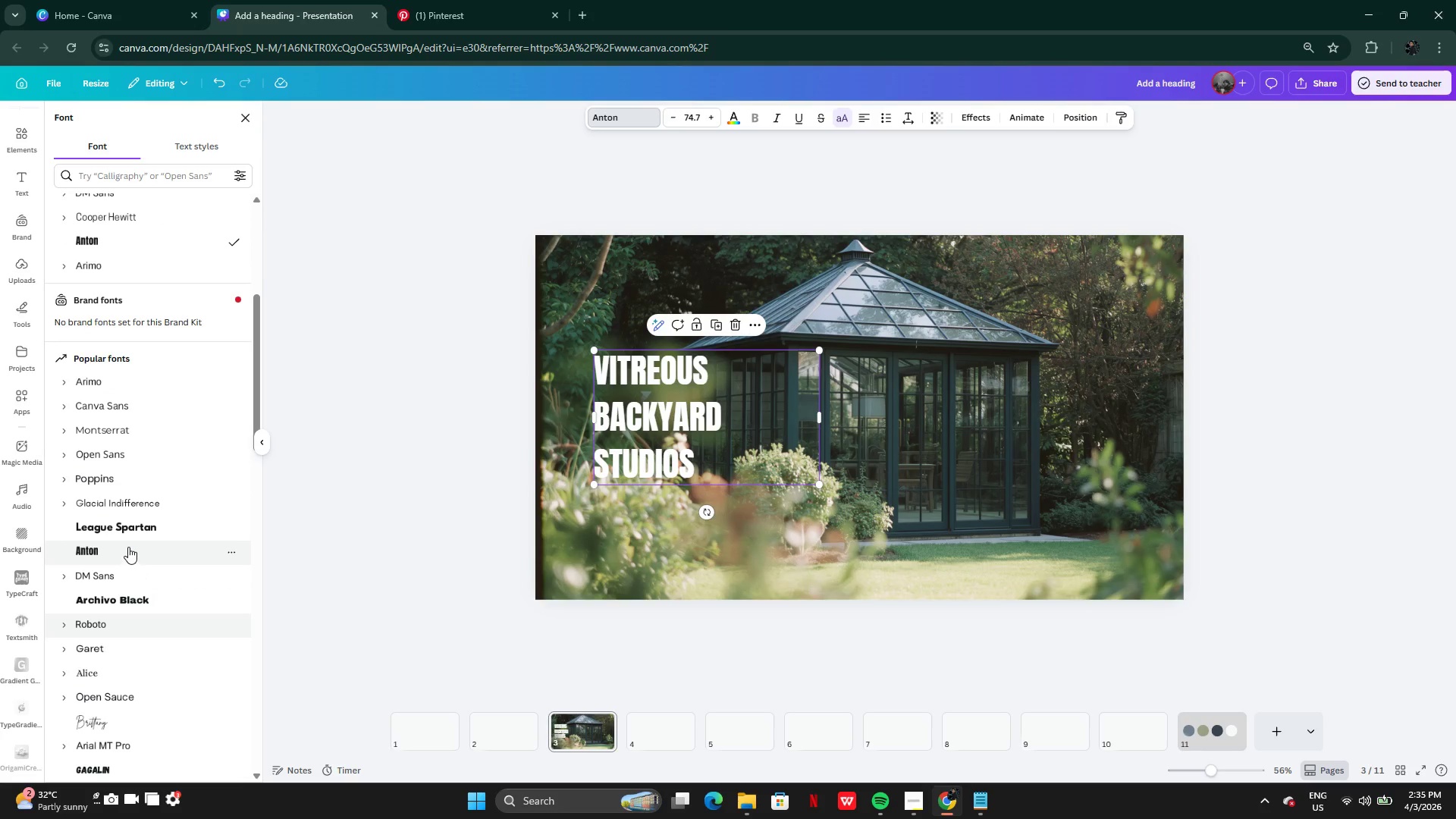 
left_click([128, 547])
 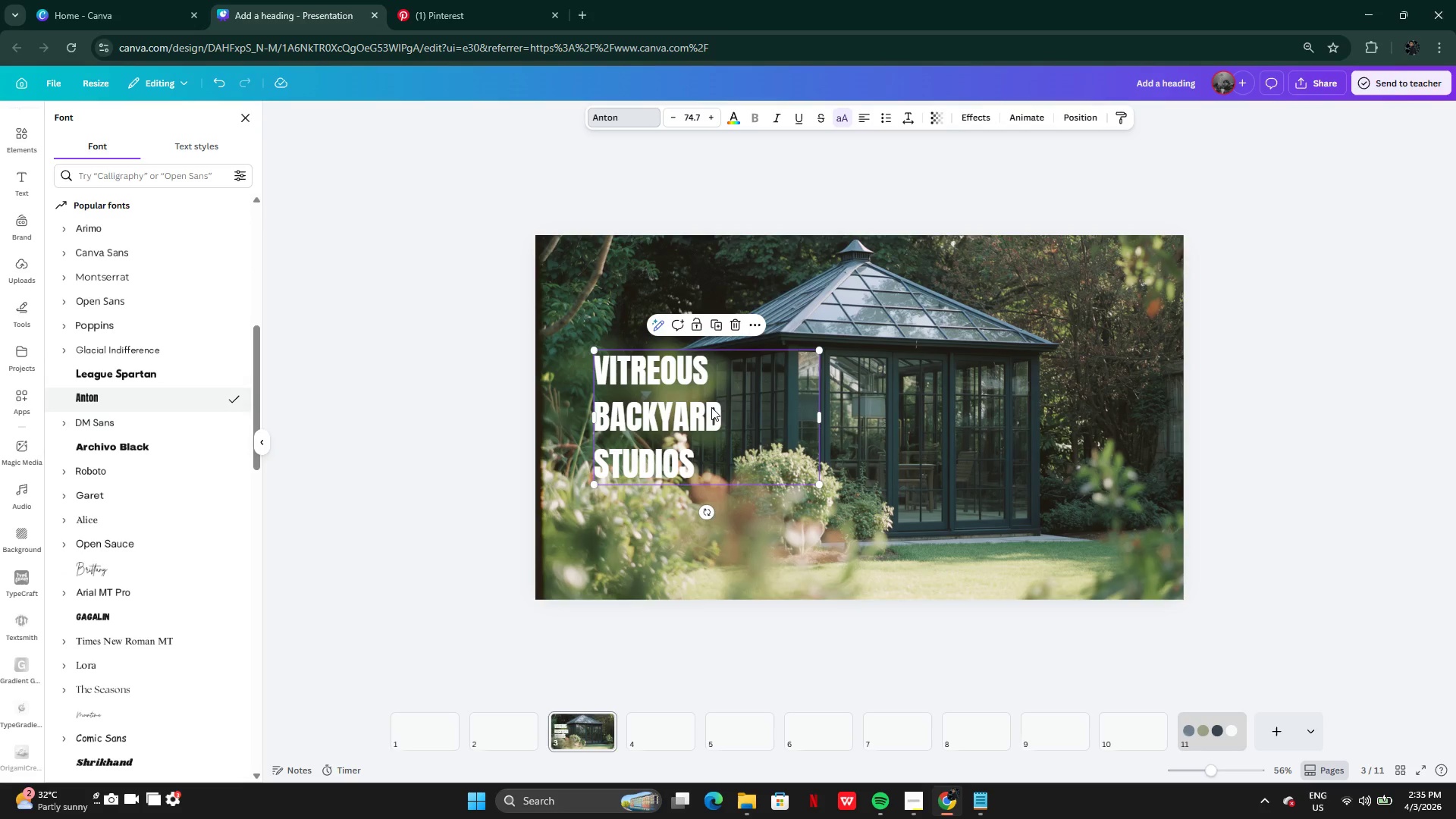 
left_click_drag(start_coordinate=[820, 417], to_coordinate=[767, 406])
 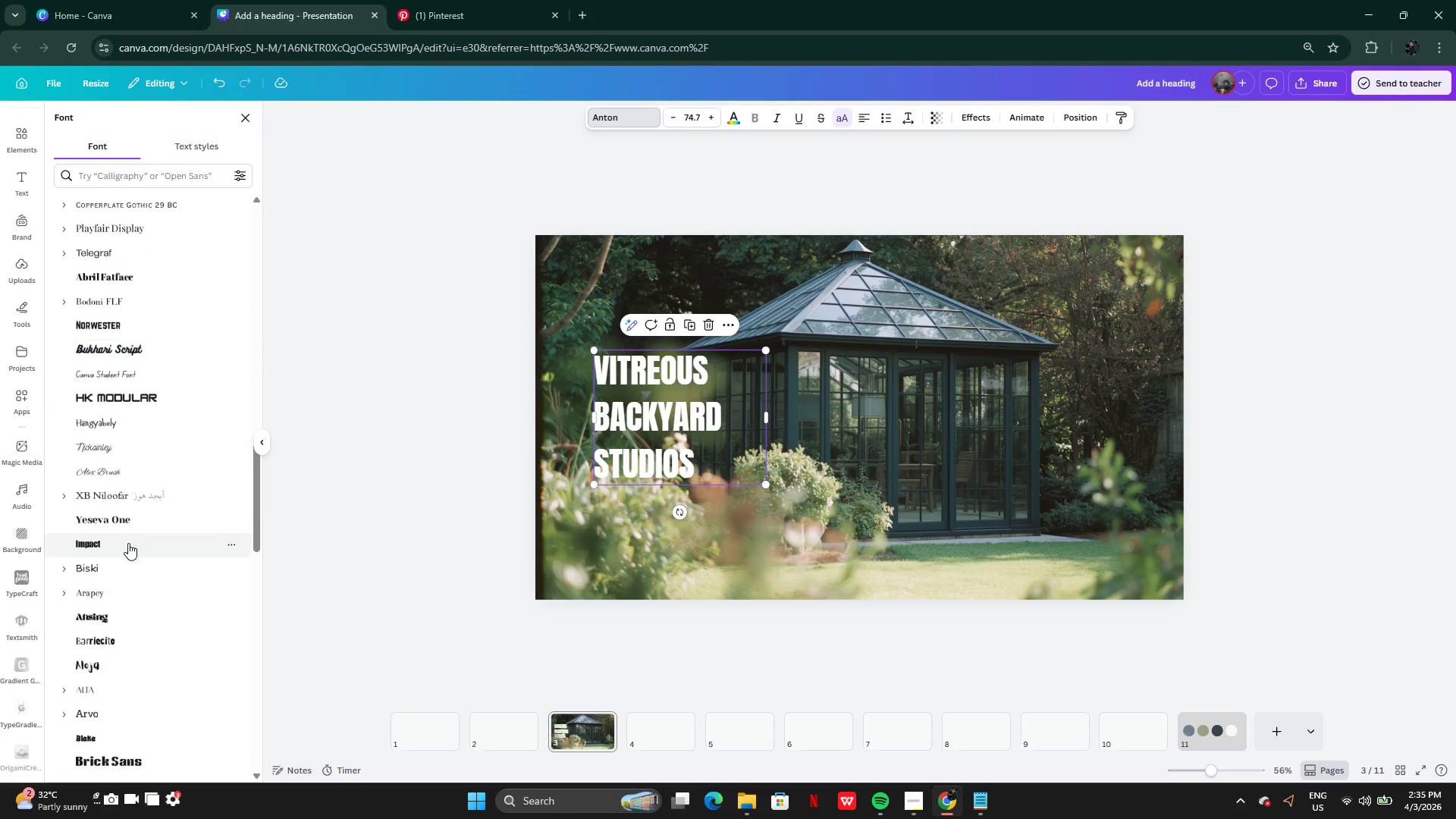 
wait(5.56)
 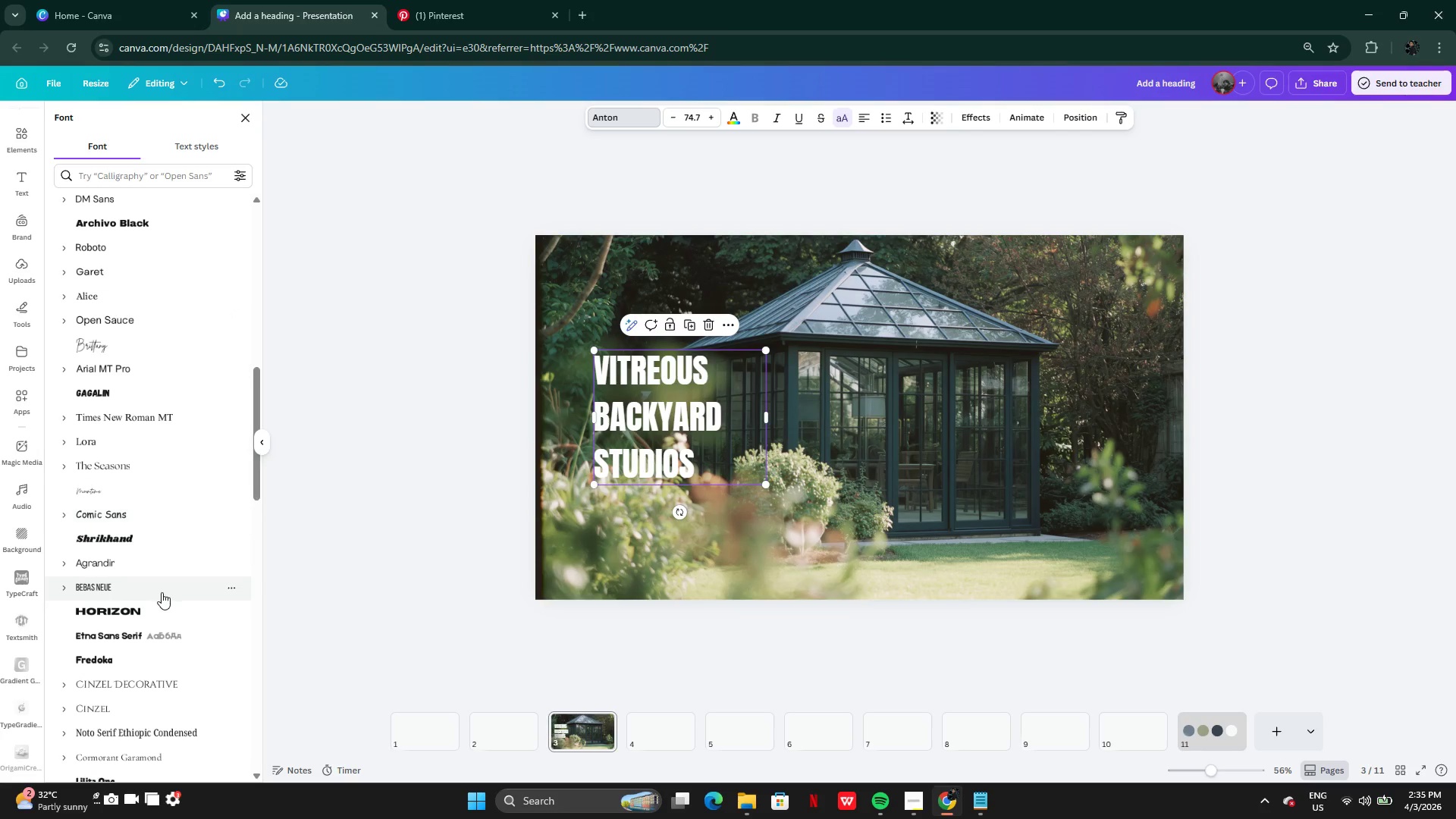 
left_click([122, 555])
 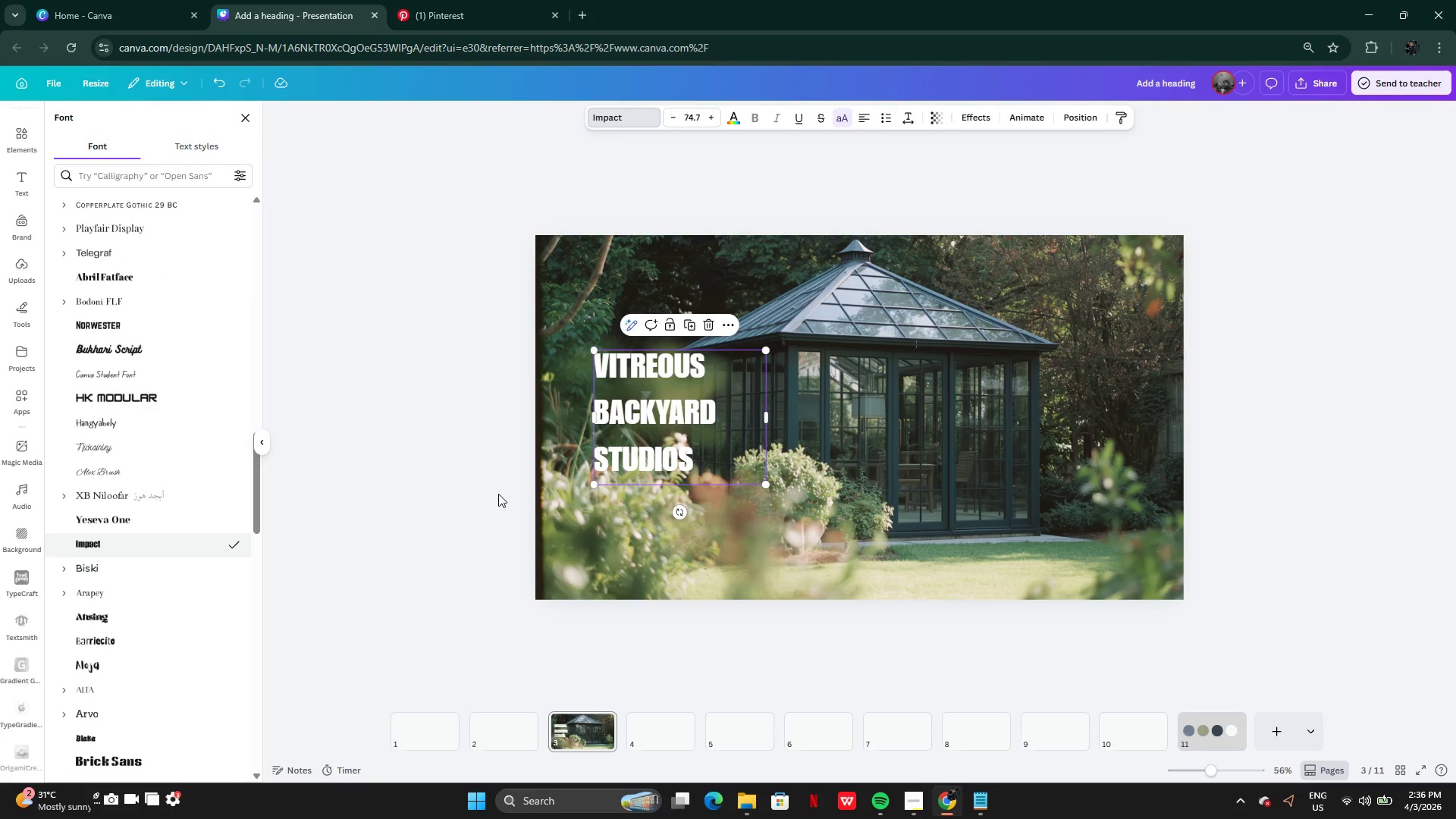 
wait(8.06)
 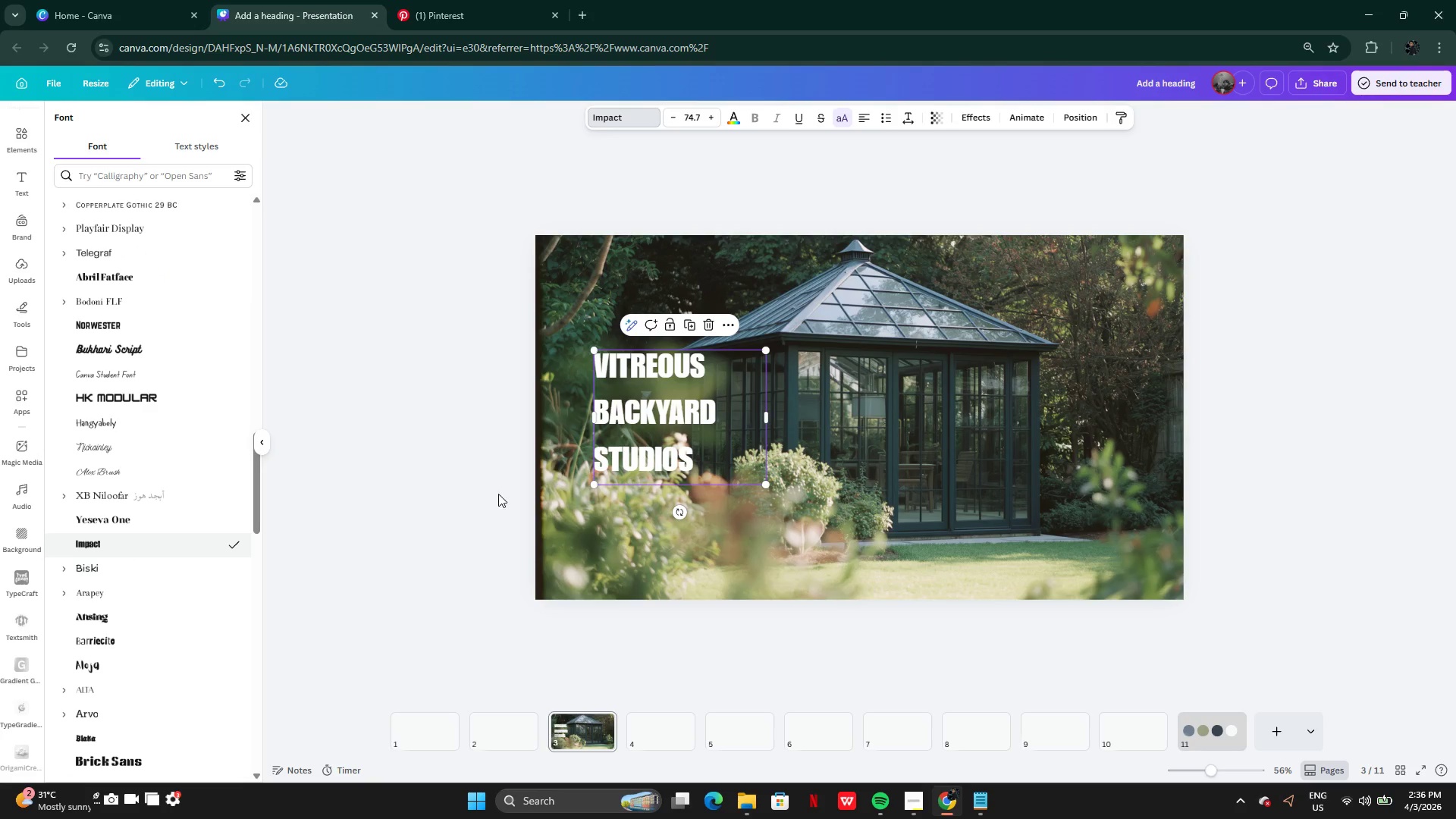 
left_click([148, 475])
 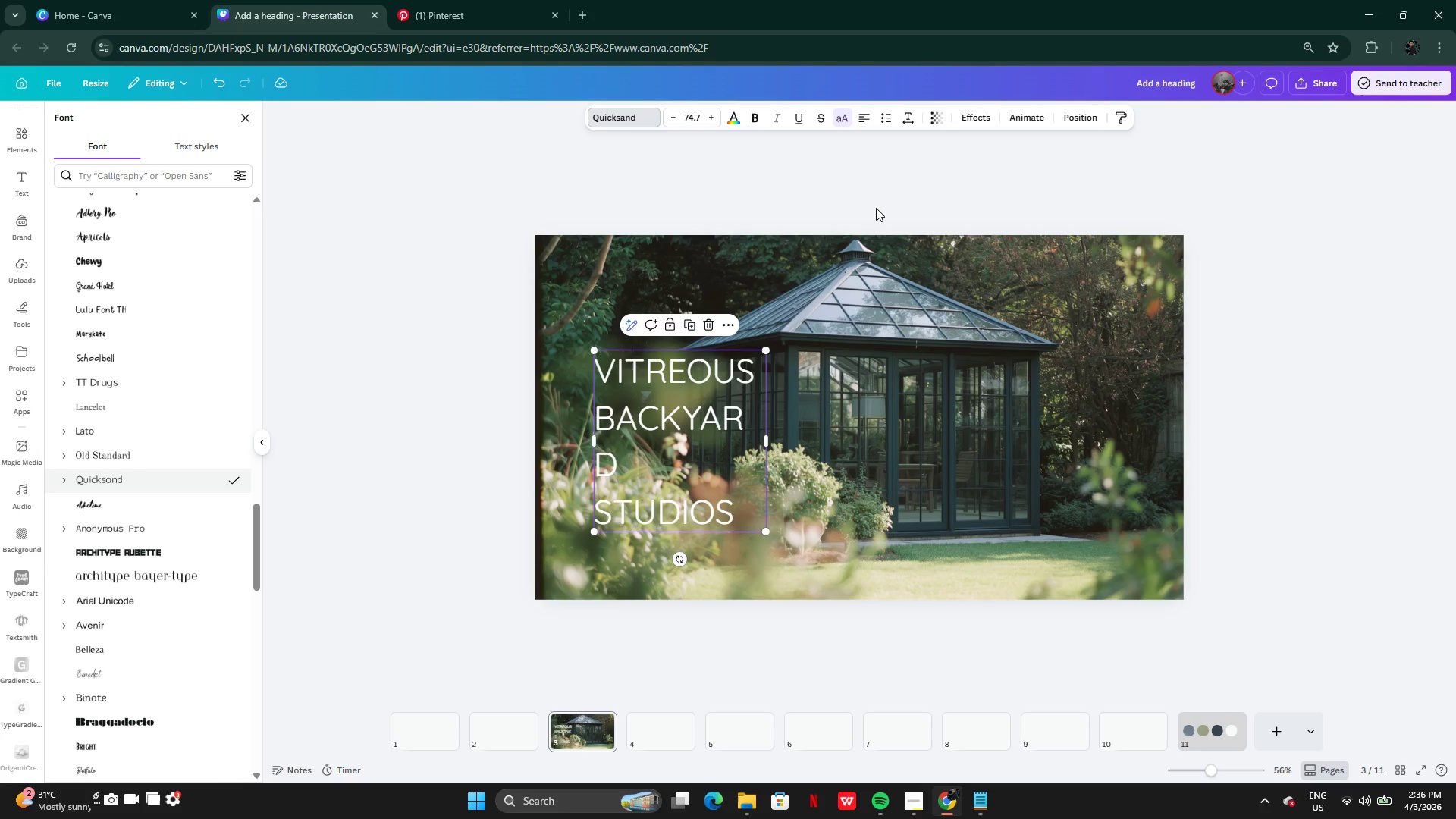 
left_click([753, 113])
 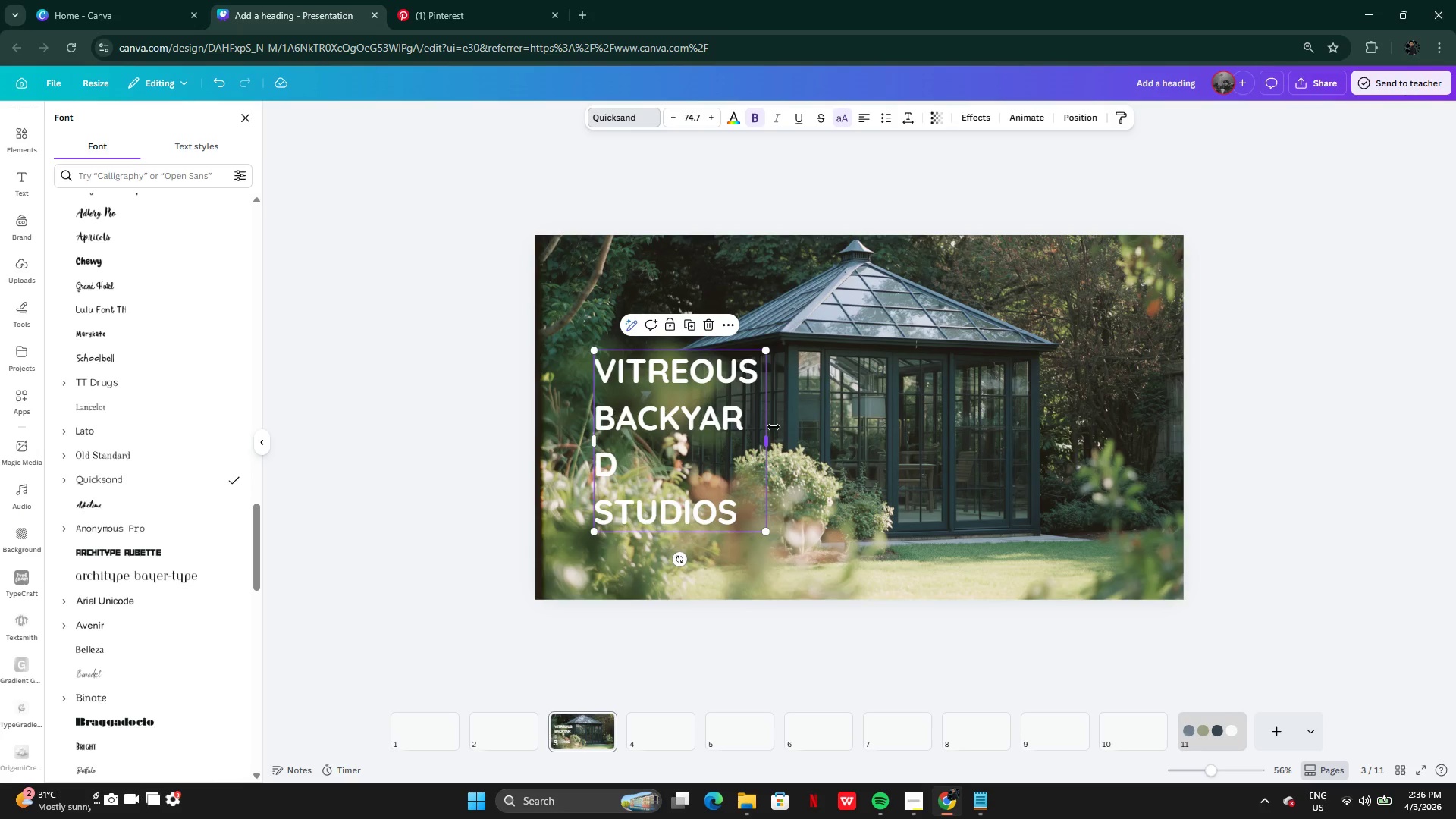 
left_click_drag(start_coordinate=[767, 423], to_coordinate=[833, 431])
 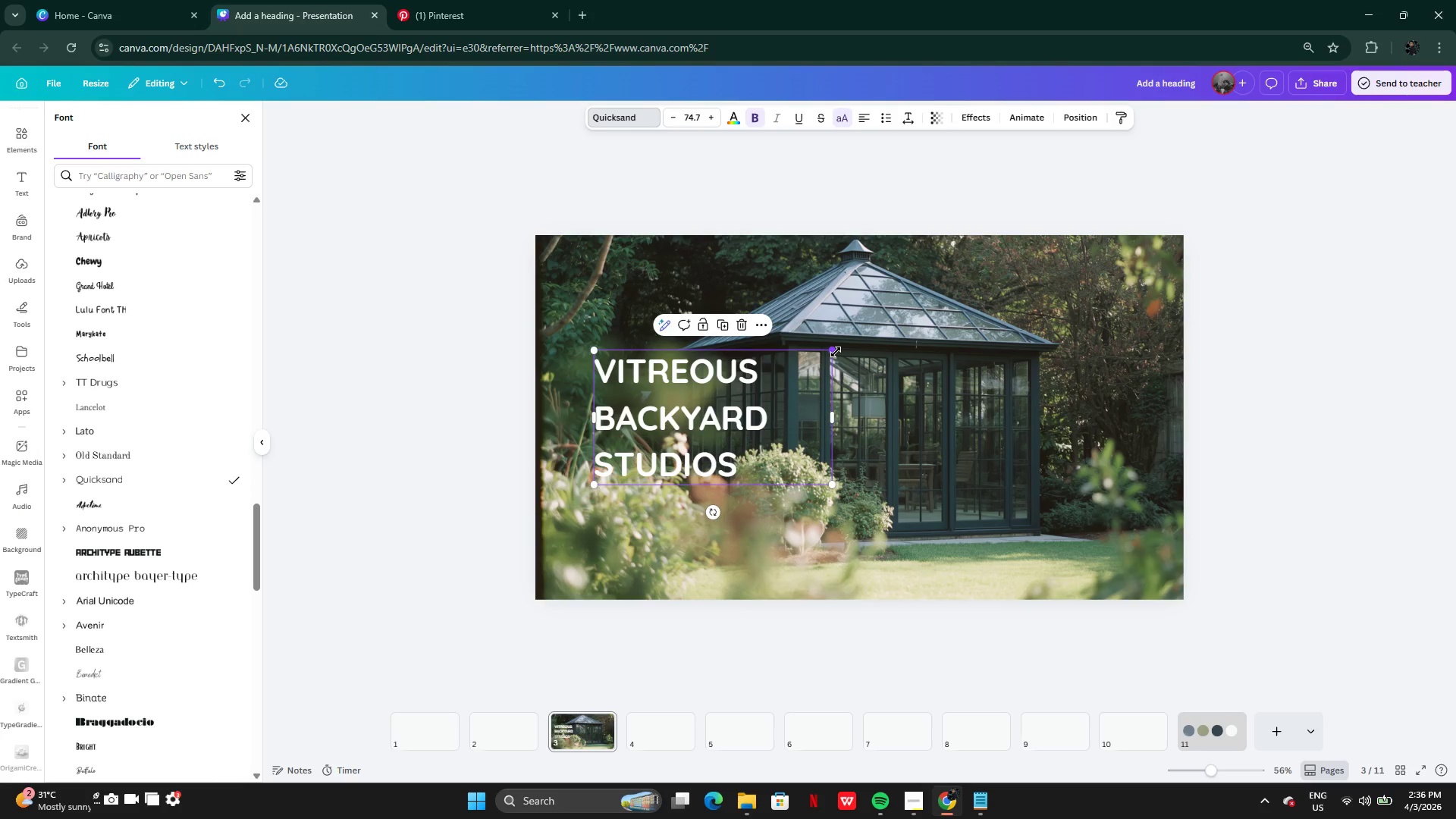 
left_click_drag(start_coordinate=[836, 352], to_coordinate=[918, 322])
 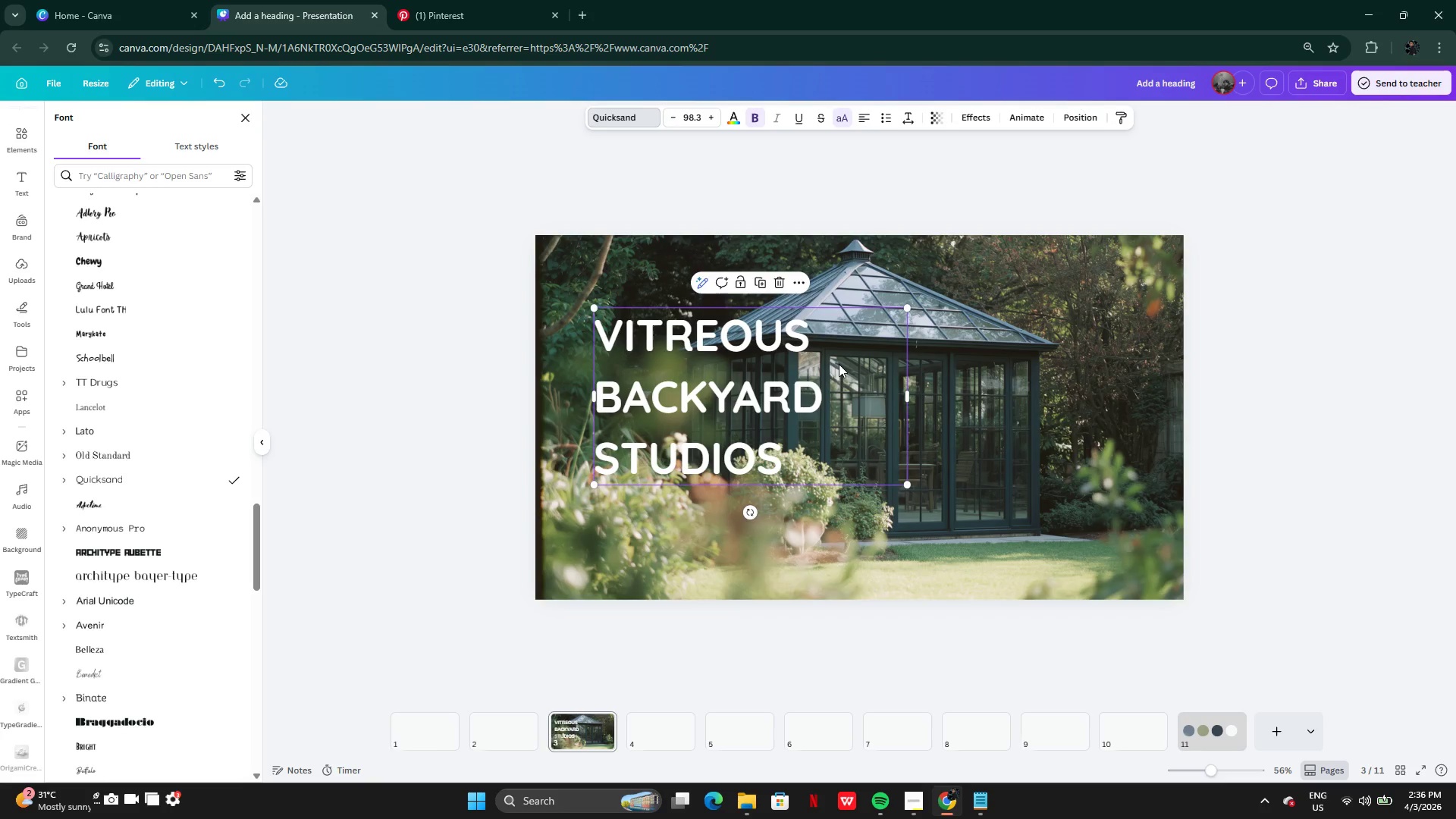 
left_click_drag(start_coordinate=[839, 364], to_coordinate=[827, 378])
 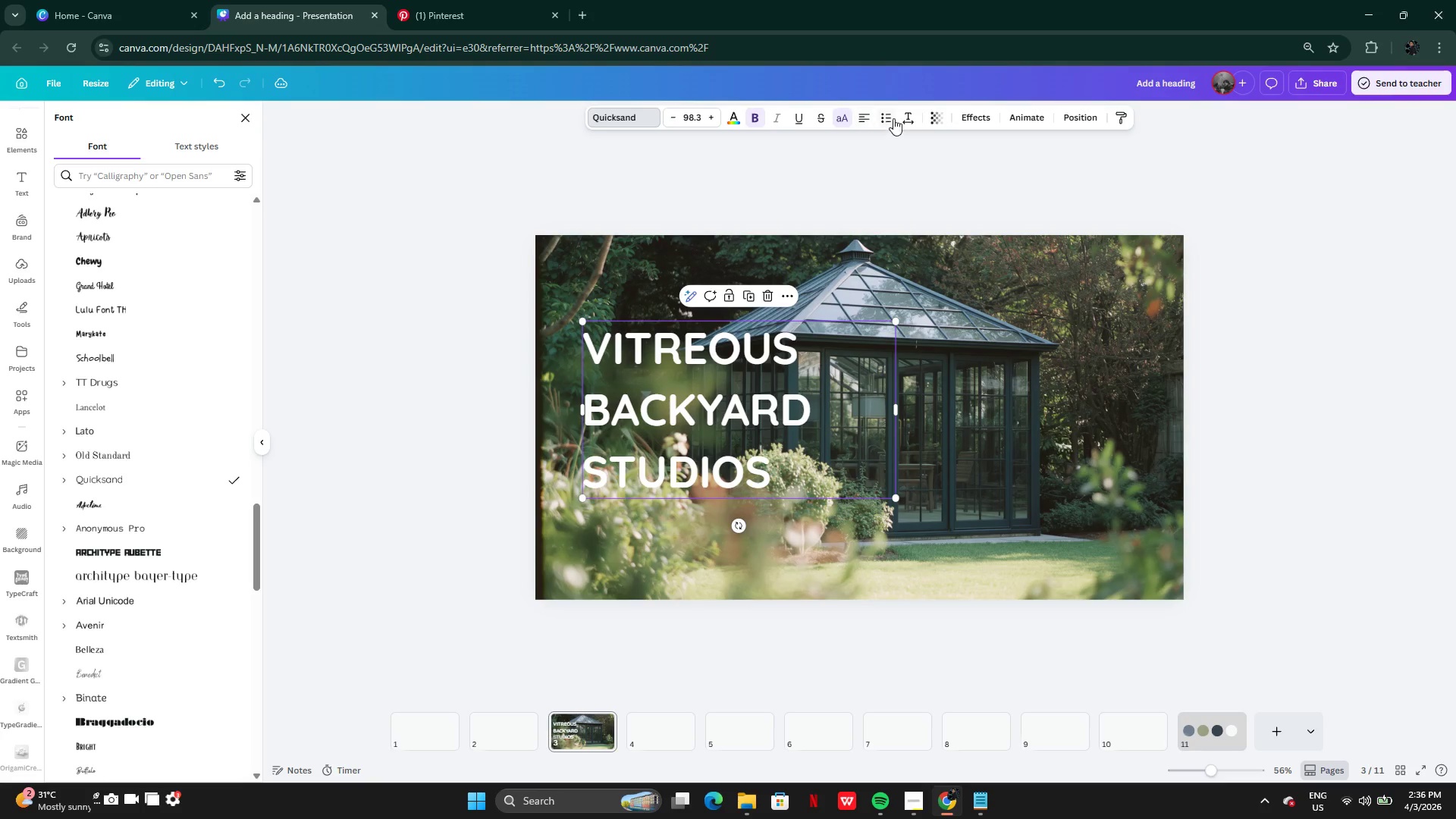 
left_click([904, 112])
 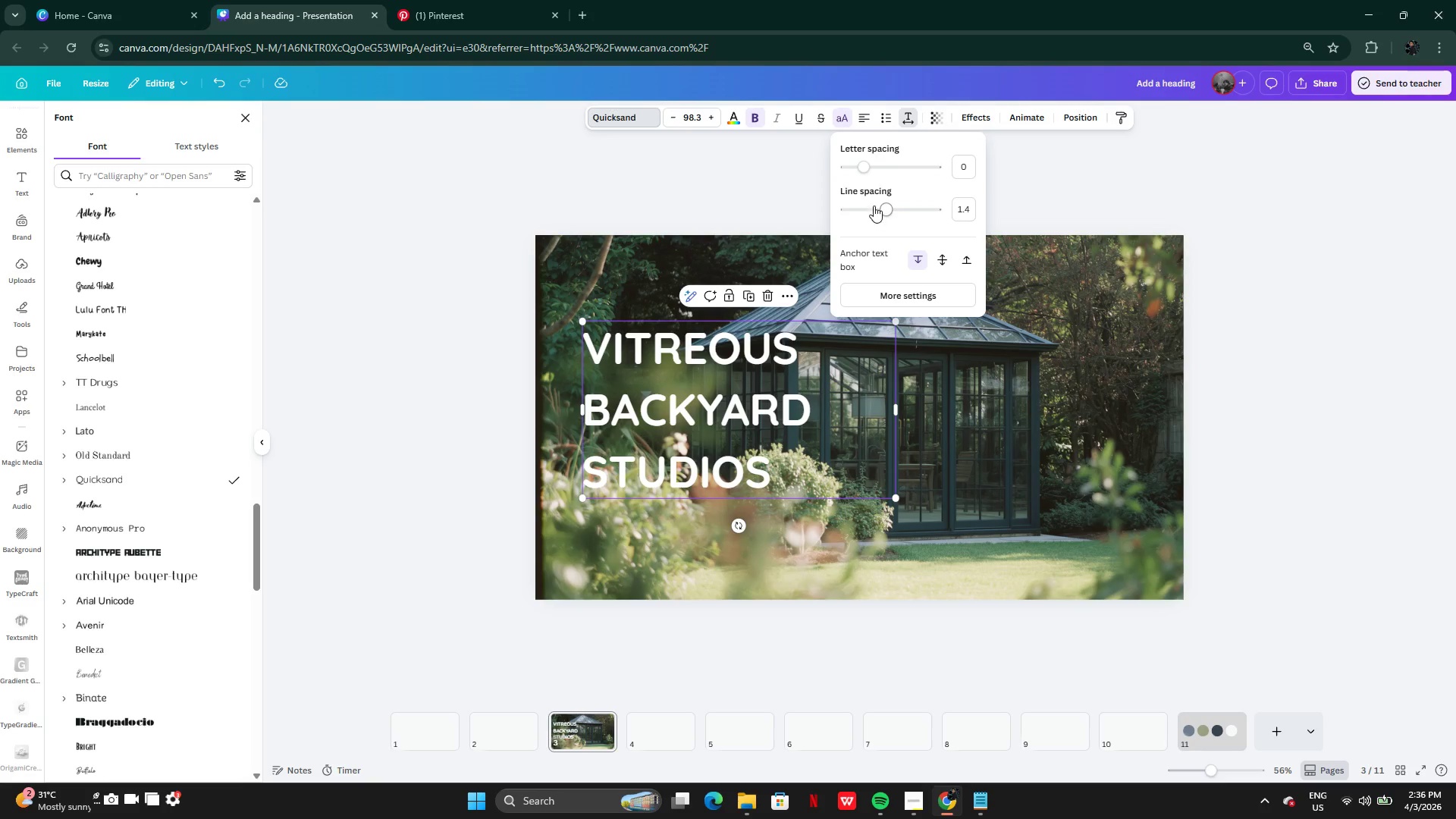 
left_click_drag(start_coordinate=[880, 204], to_coordinate=[868, 211])
 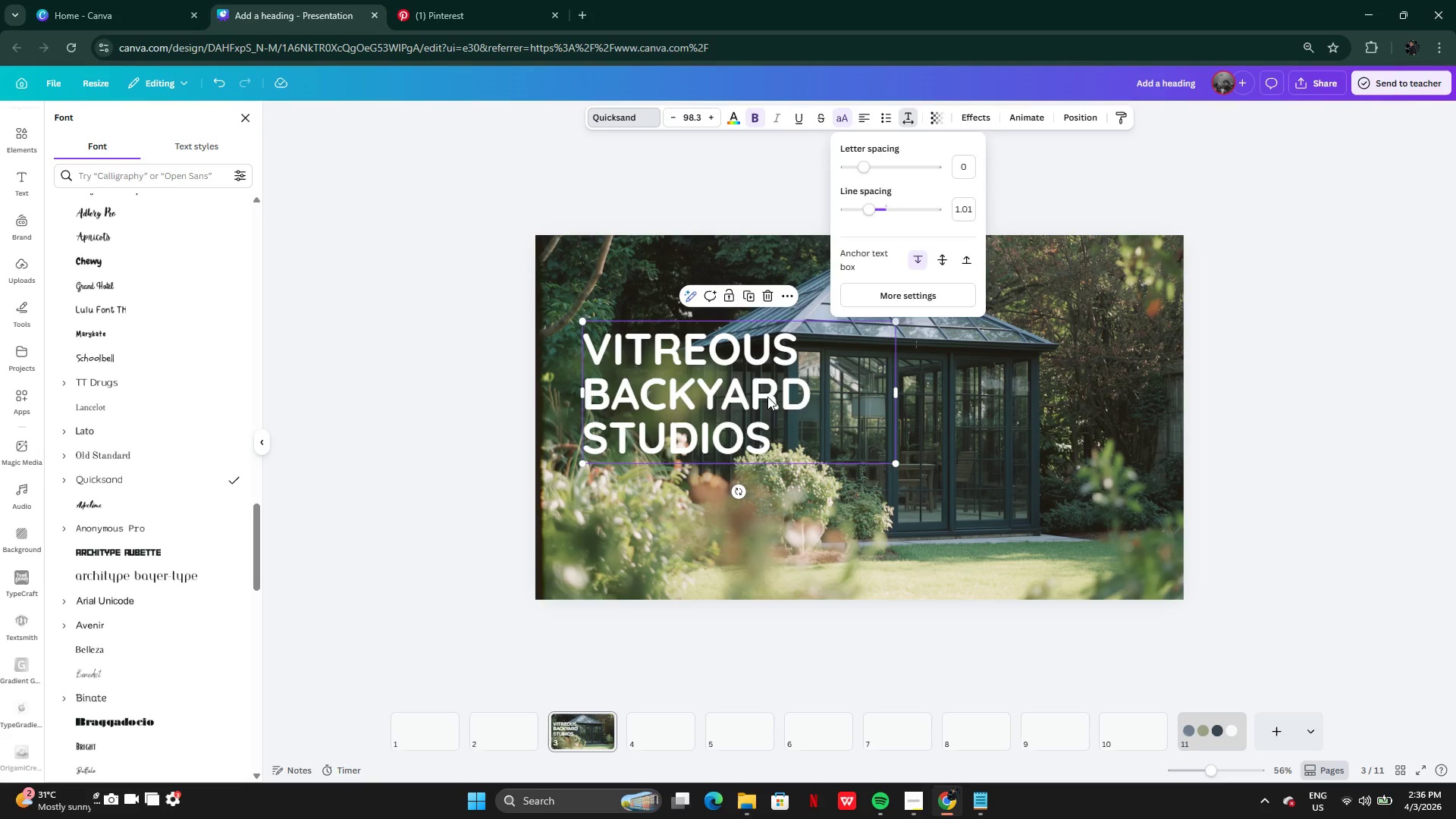 
left_click_drag(start_coordinate=[767, 397], to_coordinate=[750, 403])
 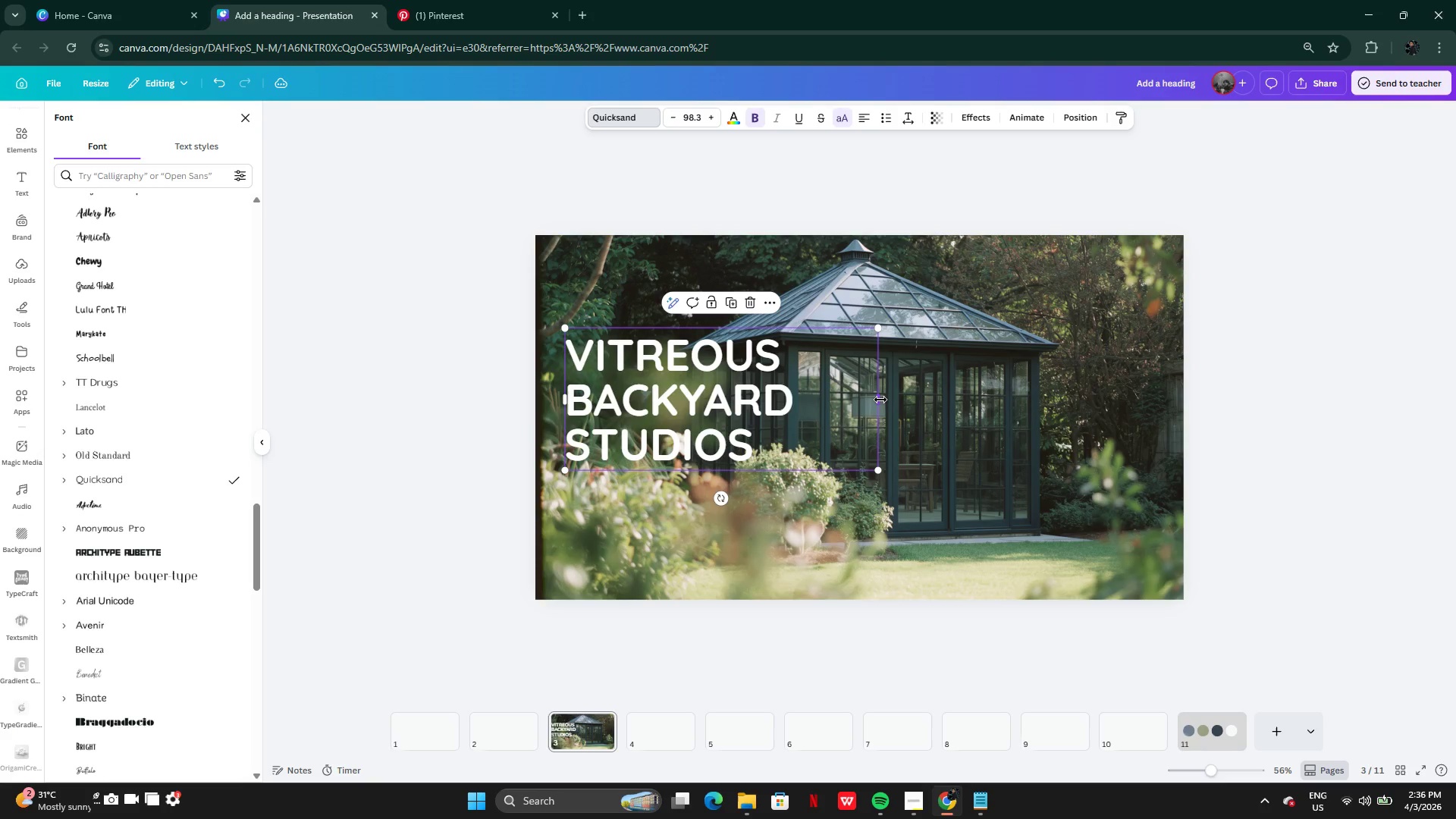 
left_click_drag(start_coordinate=[880, 400], to_coordinate=[820, 387])
 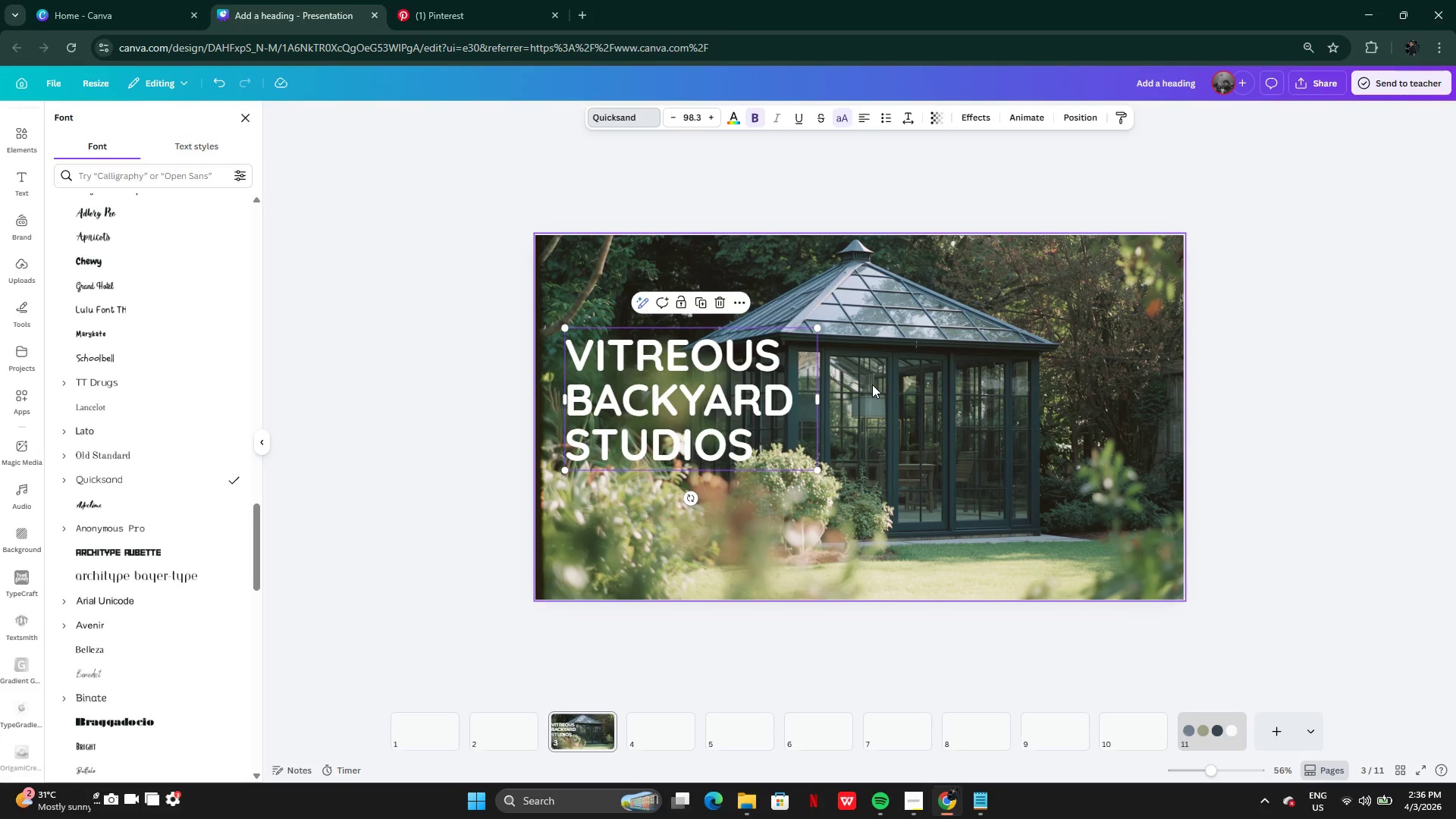 
left_click([872, 384])
 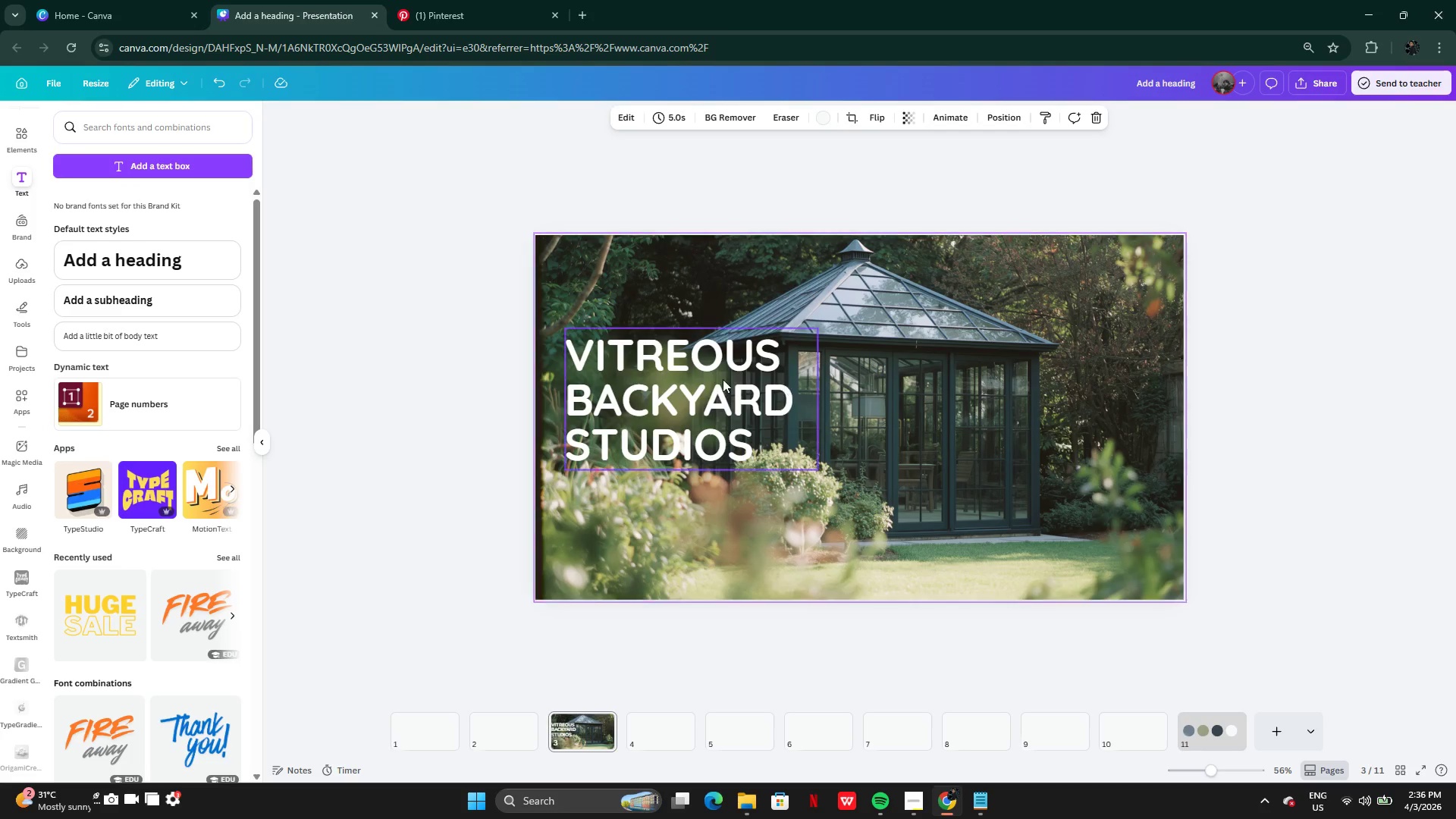 
left_click([705, 380])
 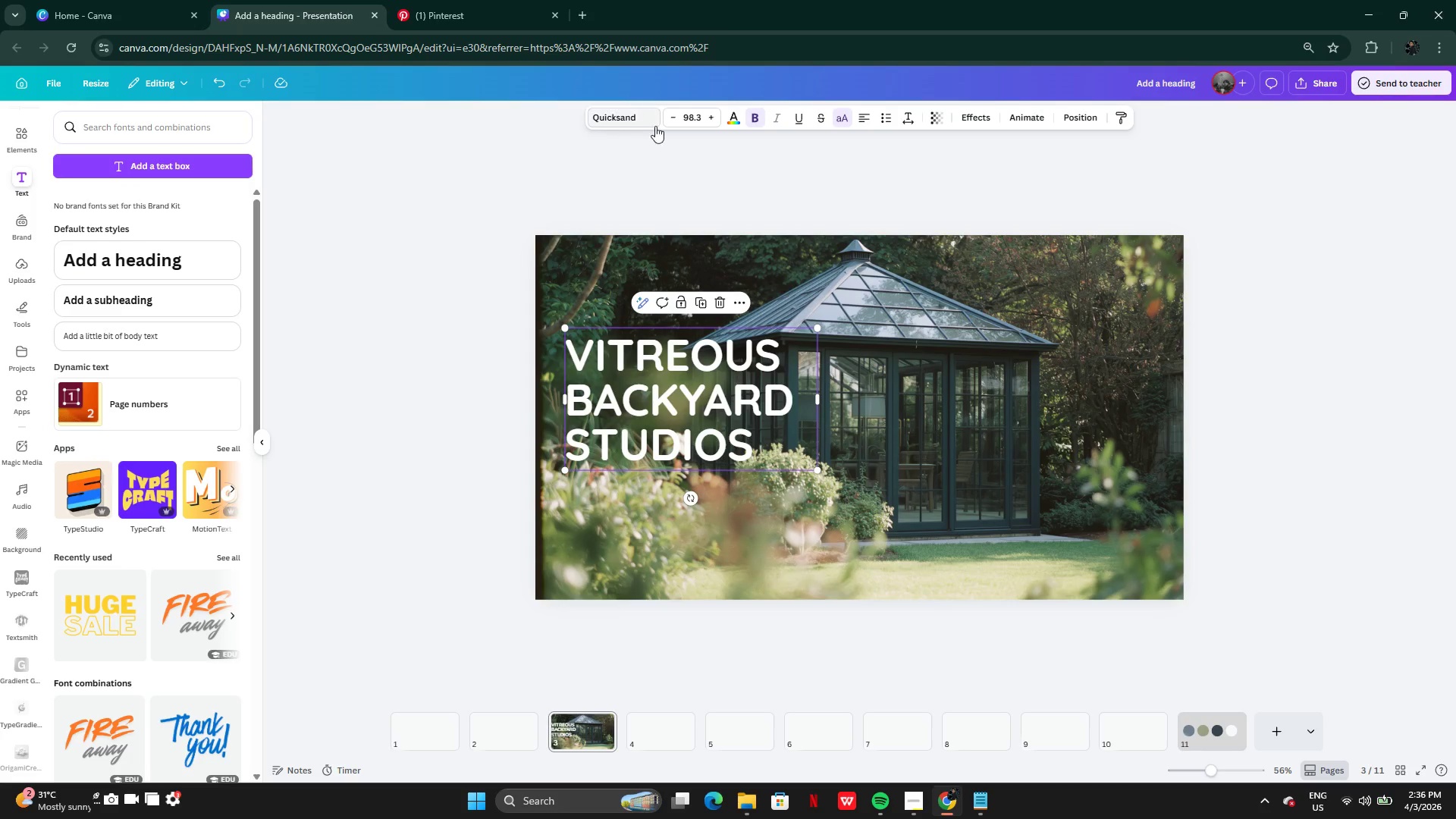 
left_click([758, 119])
 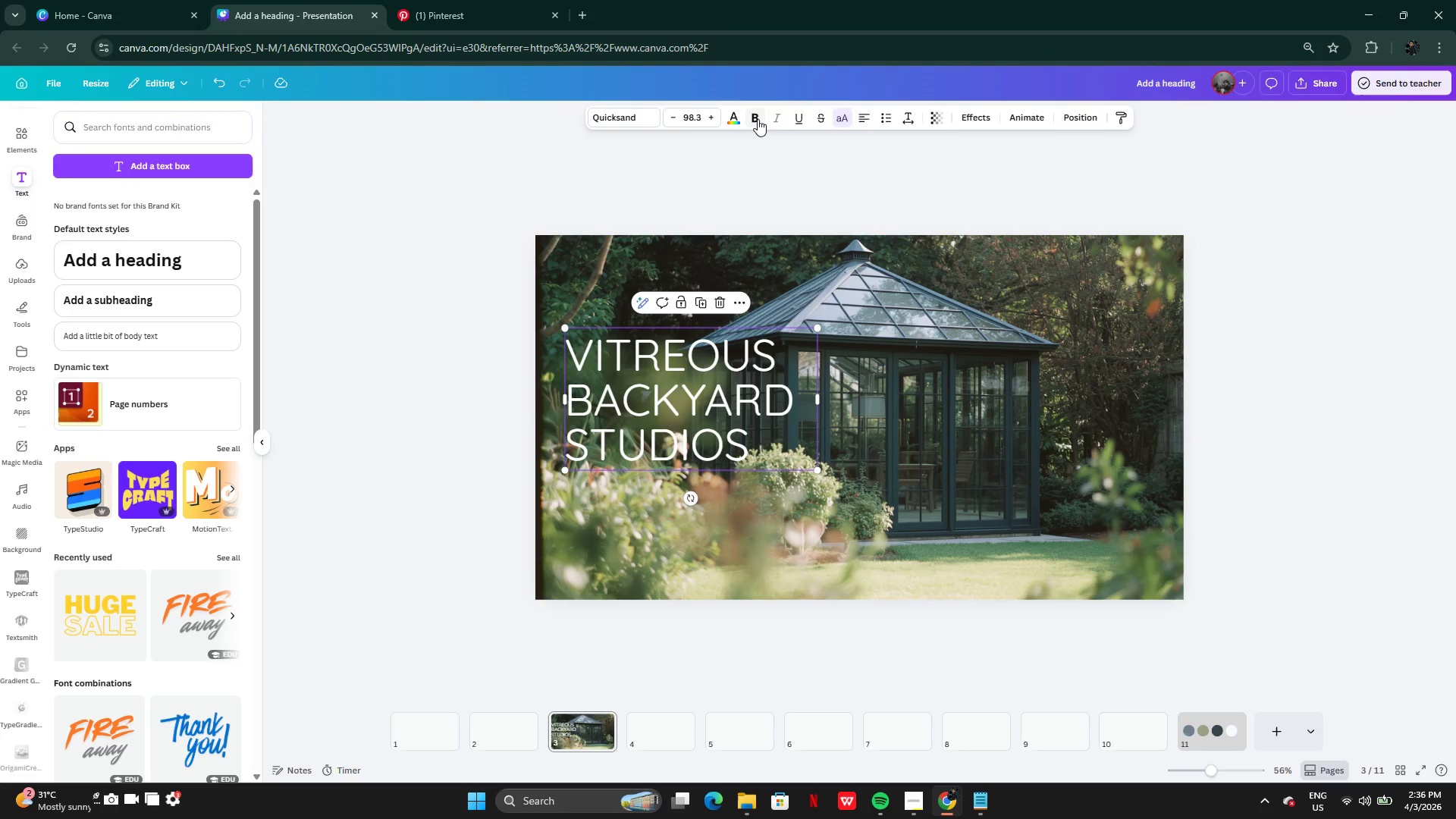 
left_click([758, 119])
 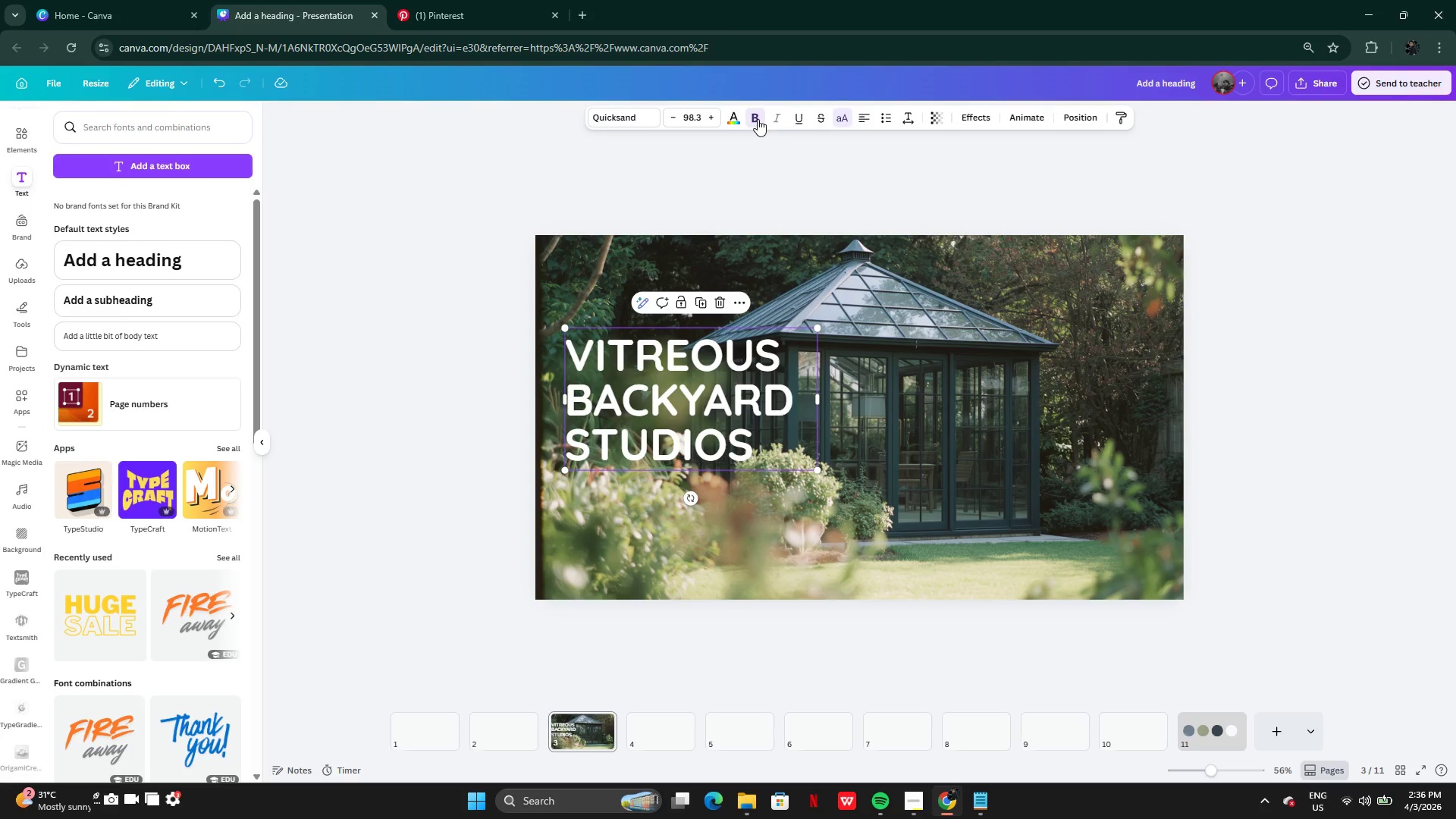 
left_click([758, 119])
 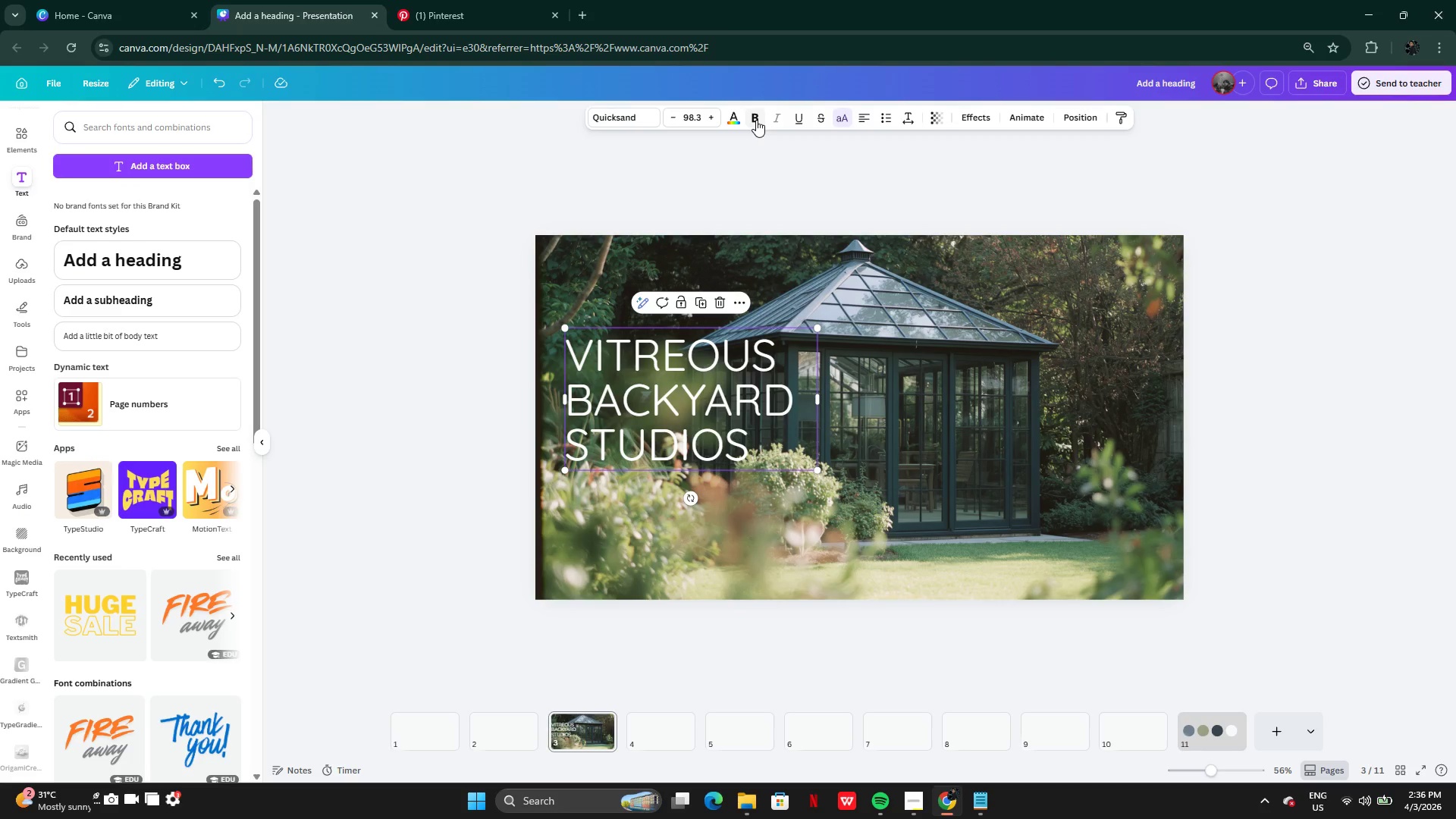 
left_click([756, 120])
 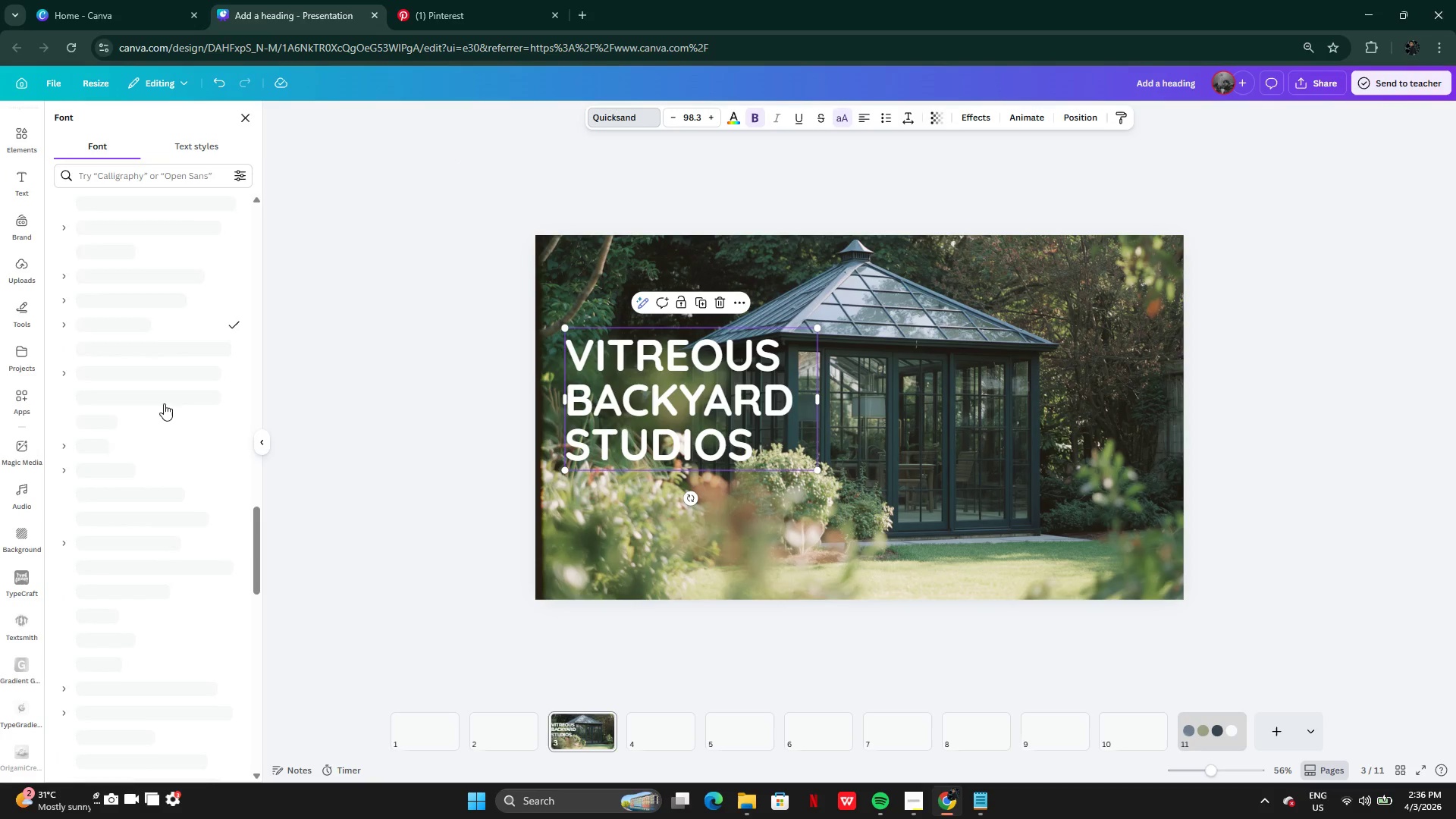 
mouse_move([129, 456])
 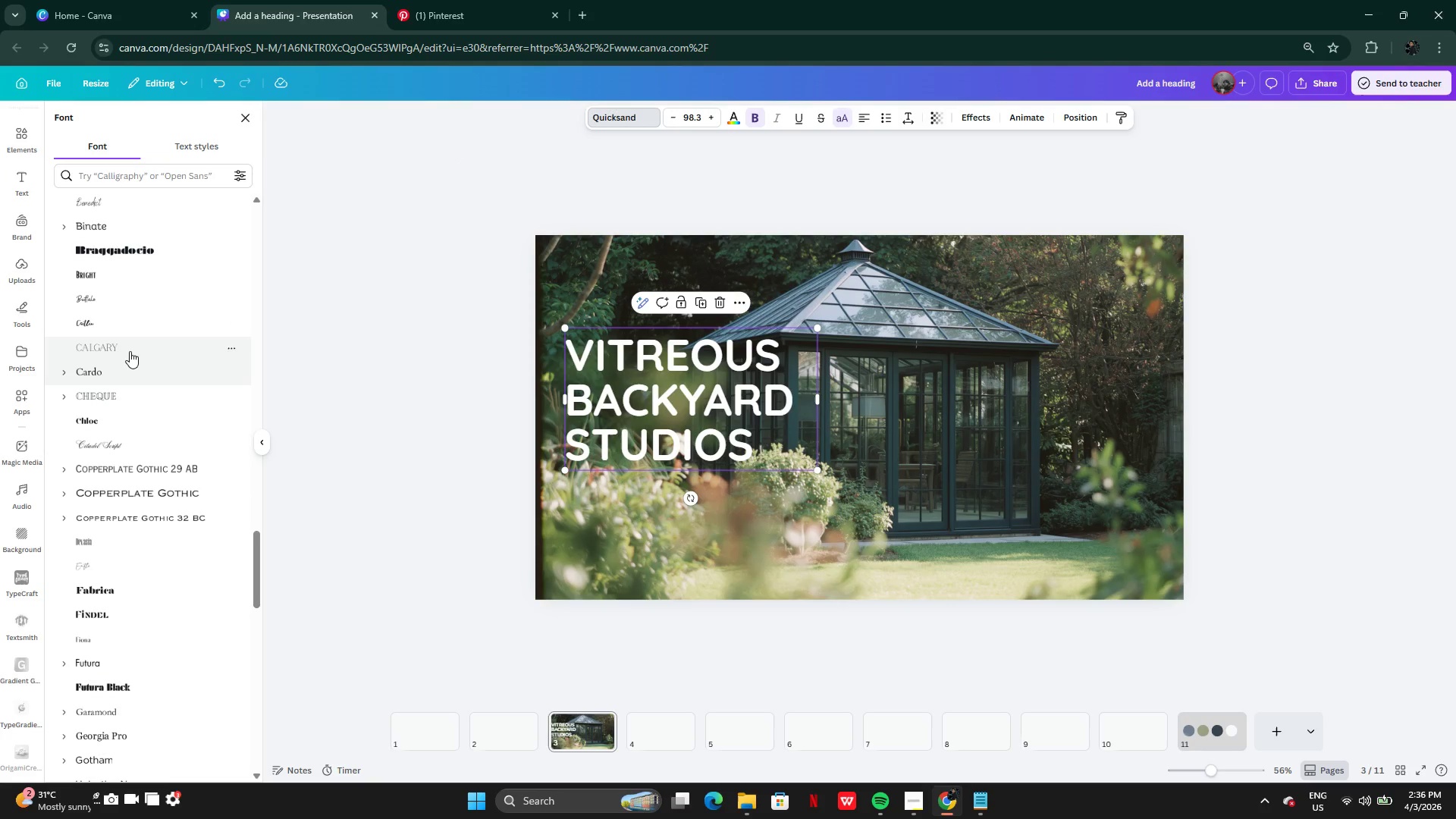 
left_click([130, 351])
 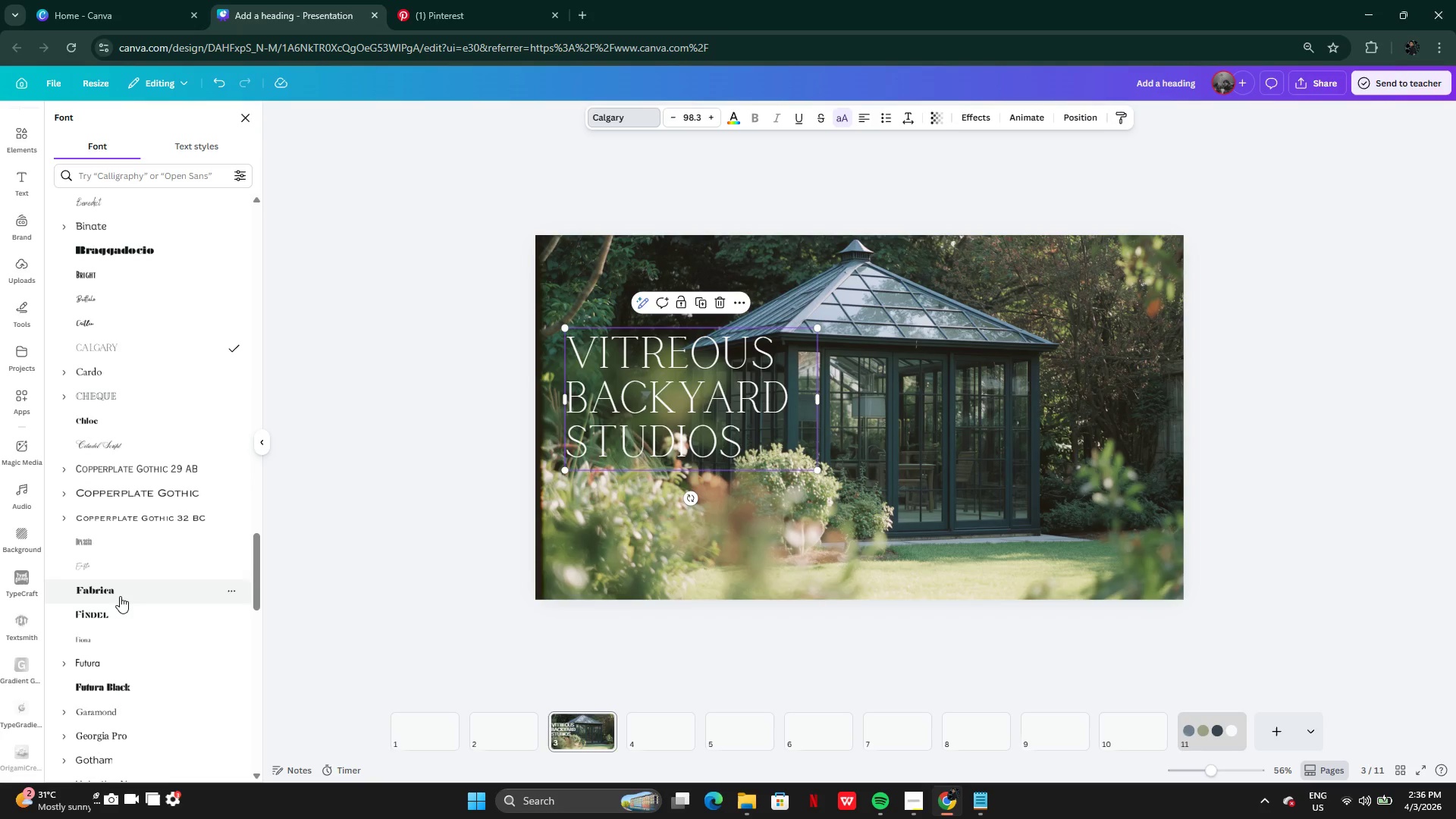 
wait(6.23)
 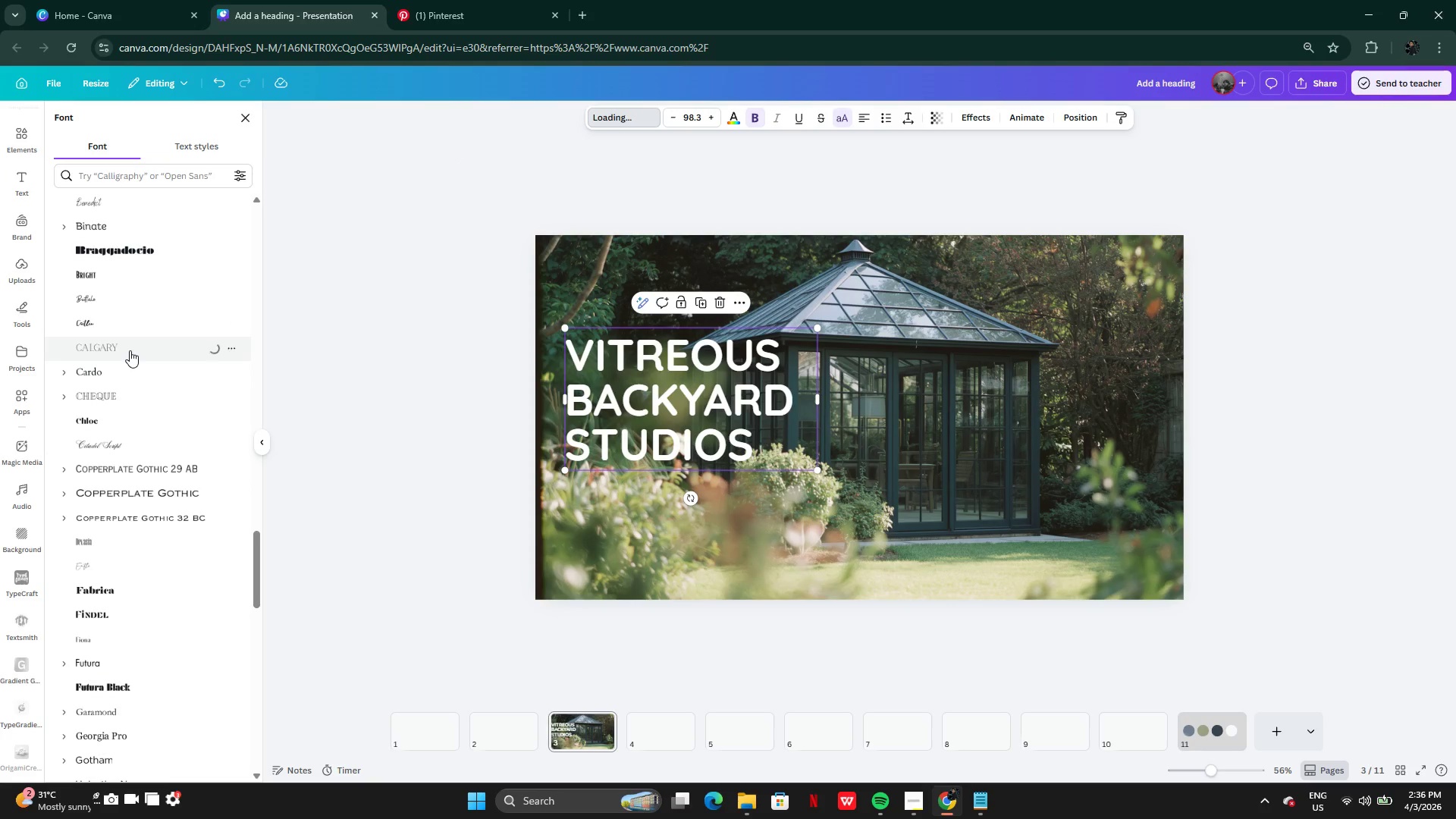 
mouse_move([132, 537])
 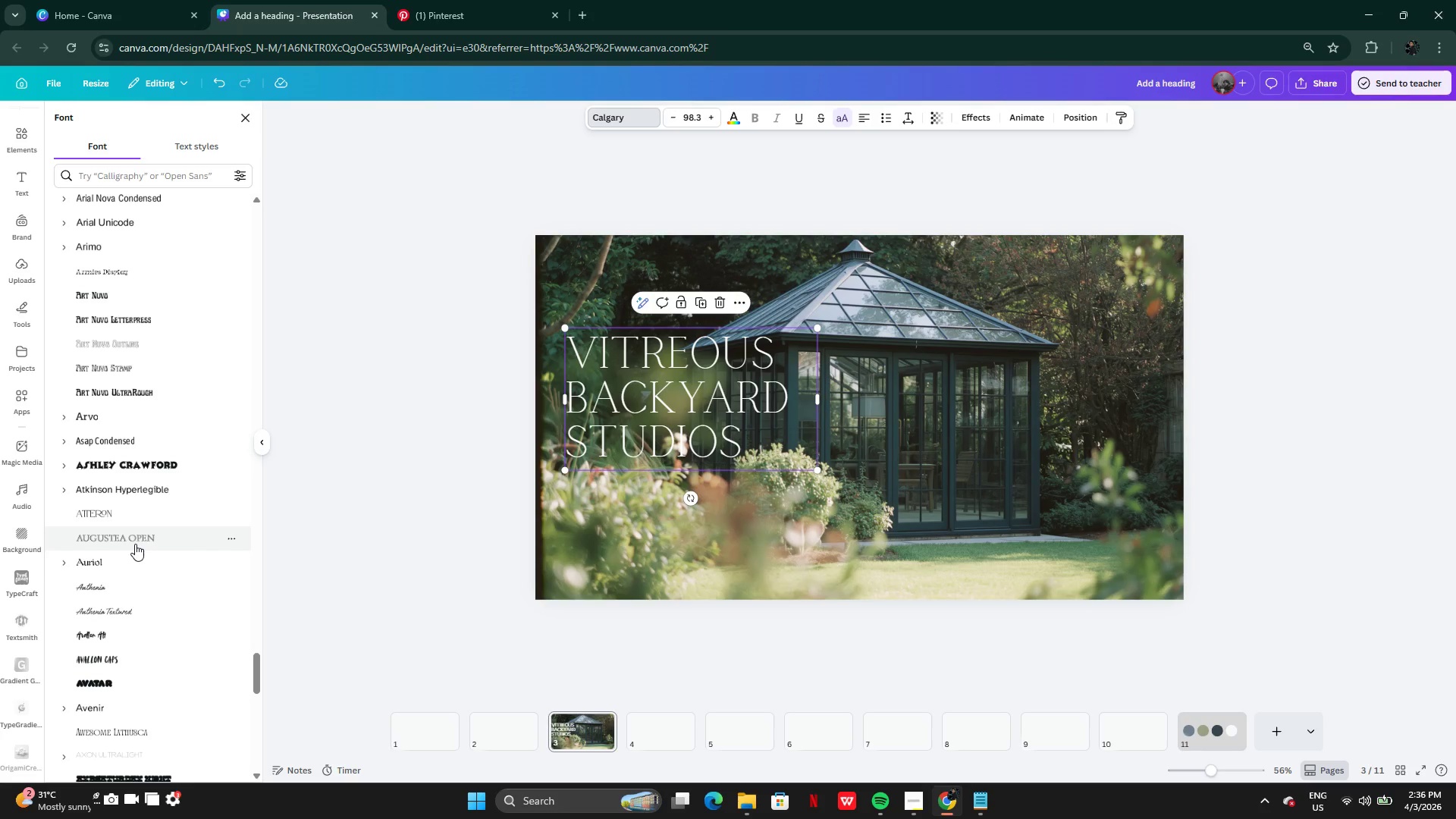 
left_click([135, 544])
 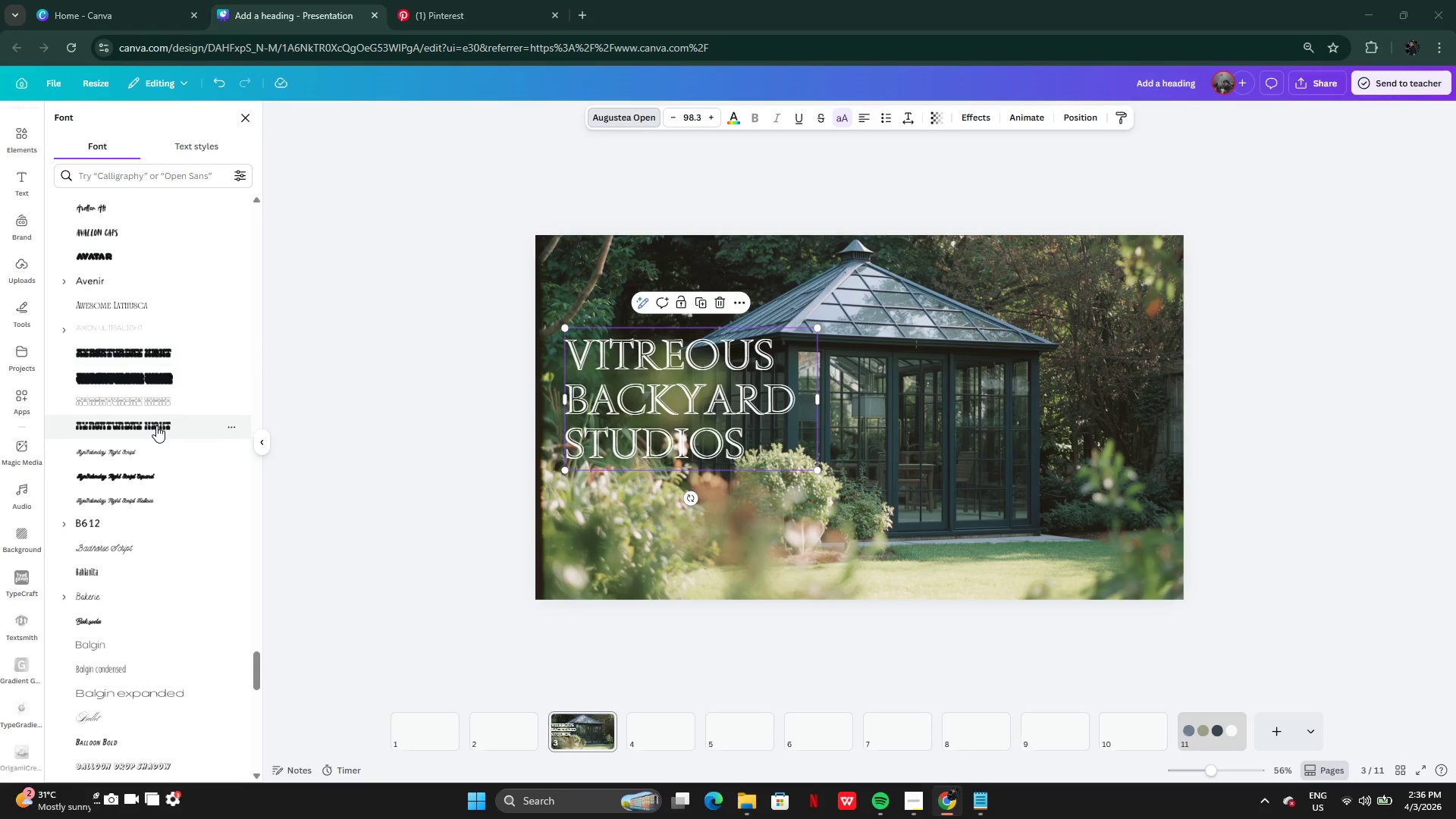 
wait(5.94)
 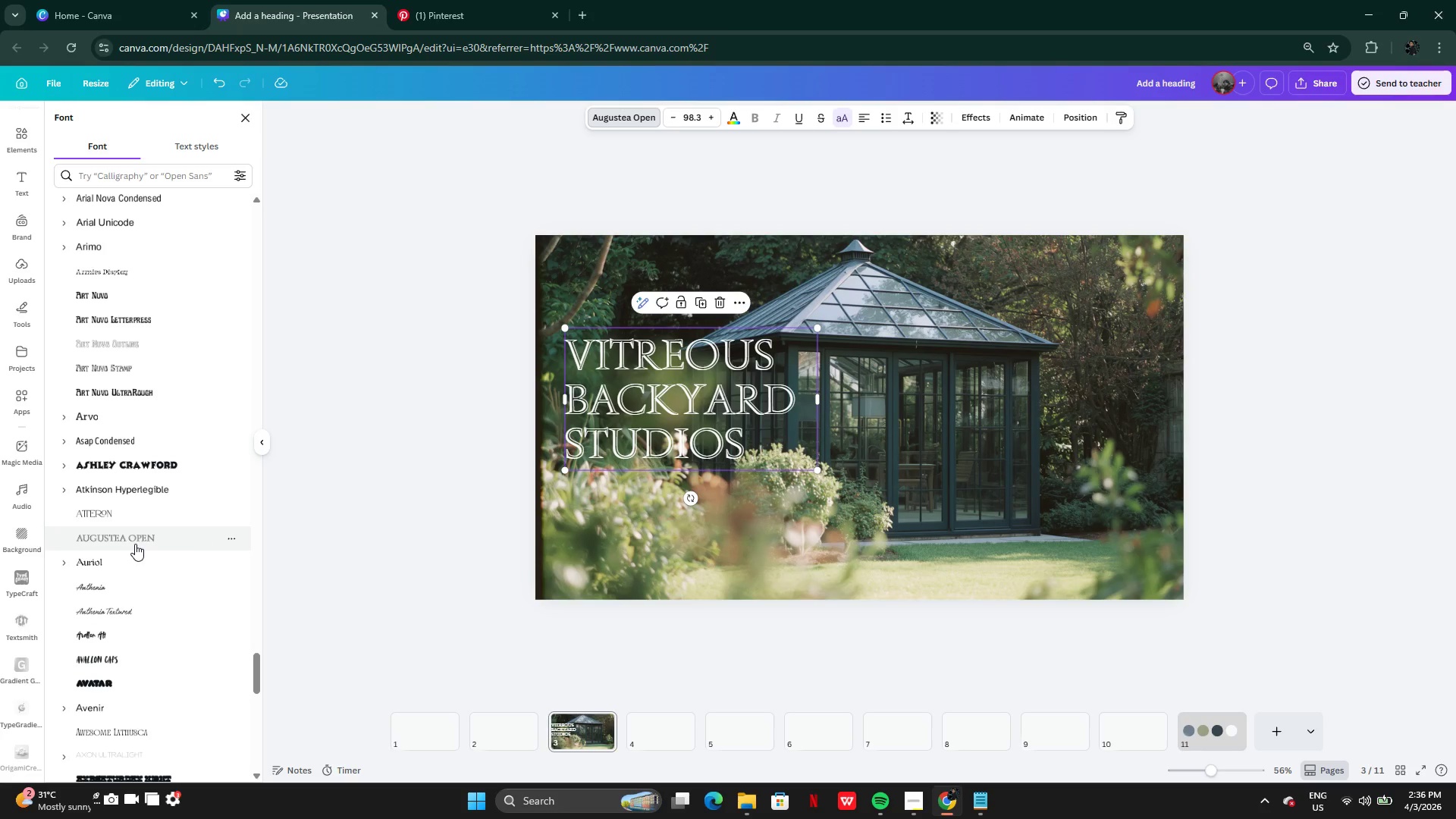 
left_click([246, 238])
 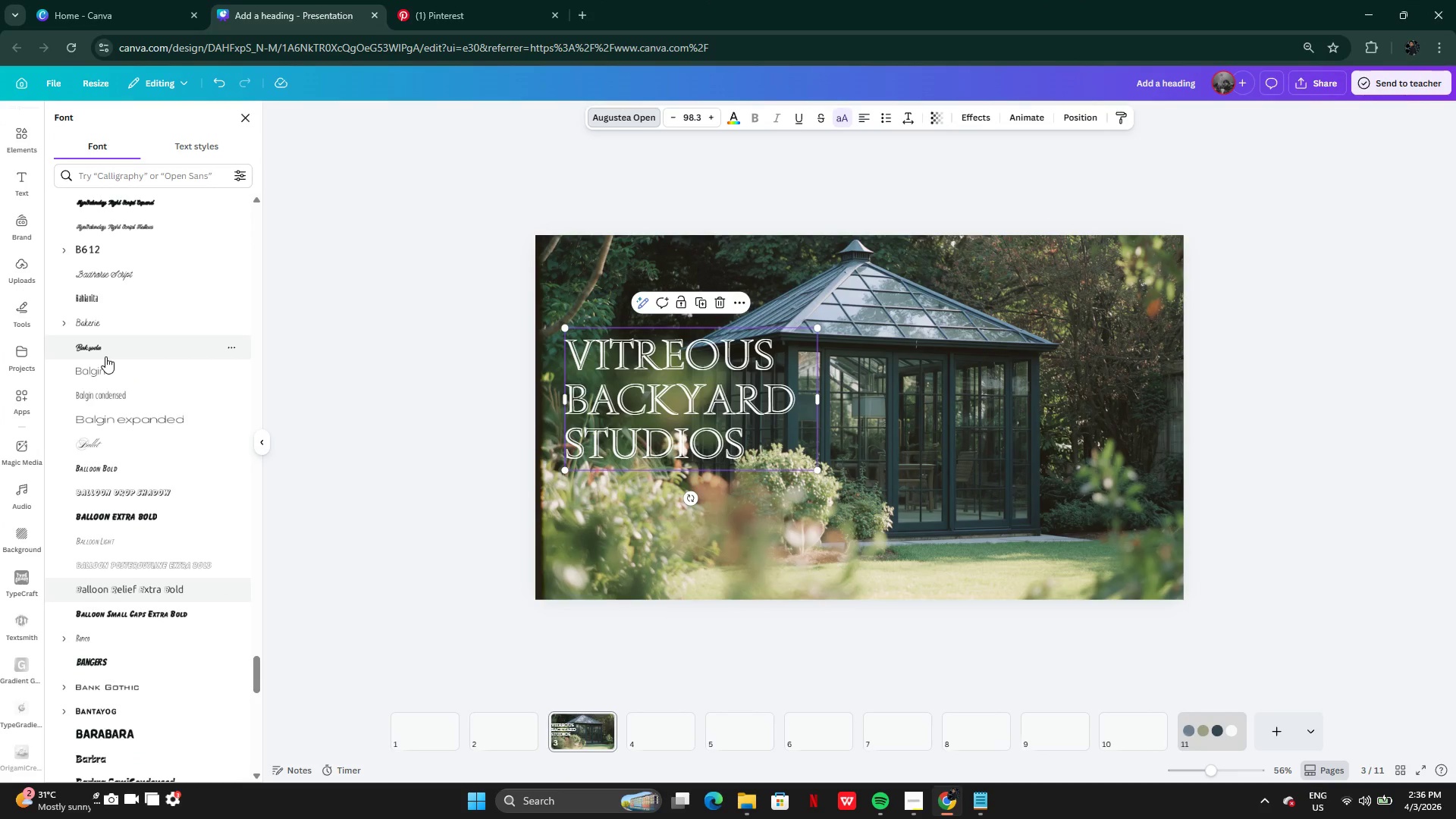 
left_click([103, 365])
 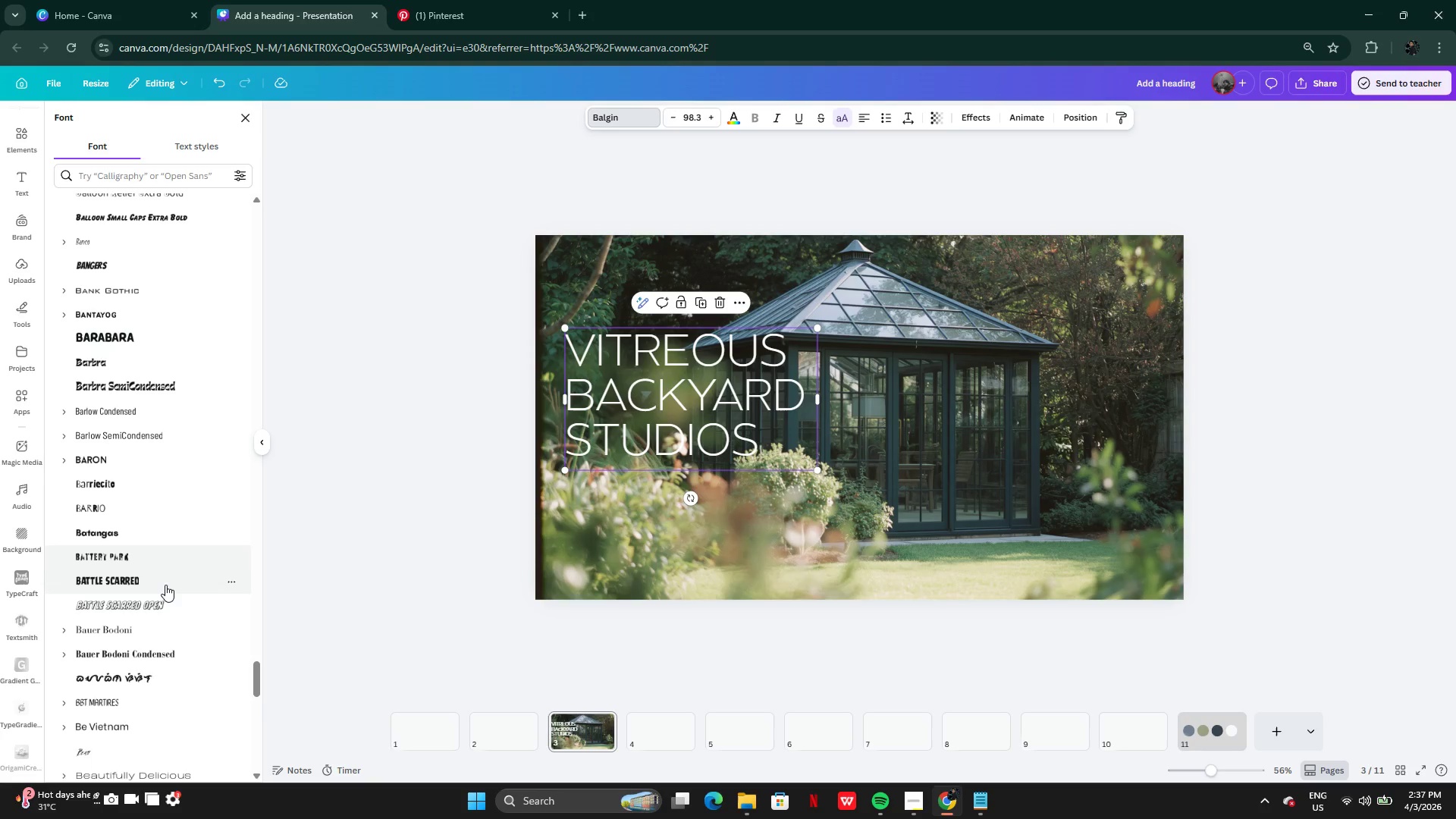 
wait(6.55)
 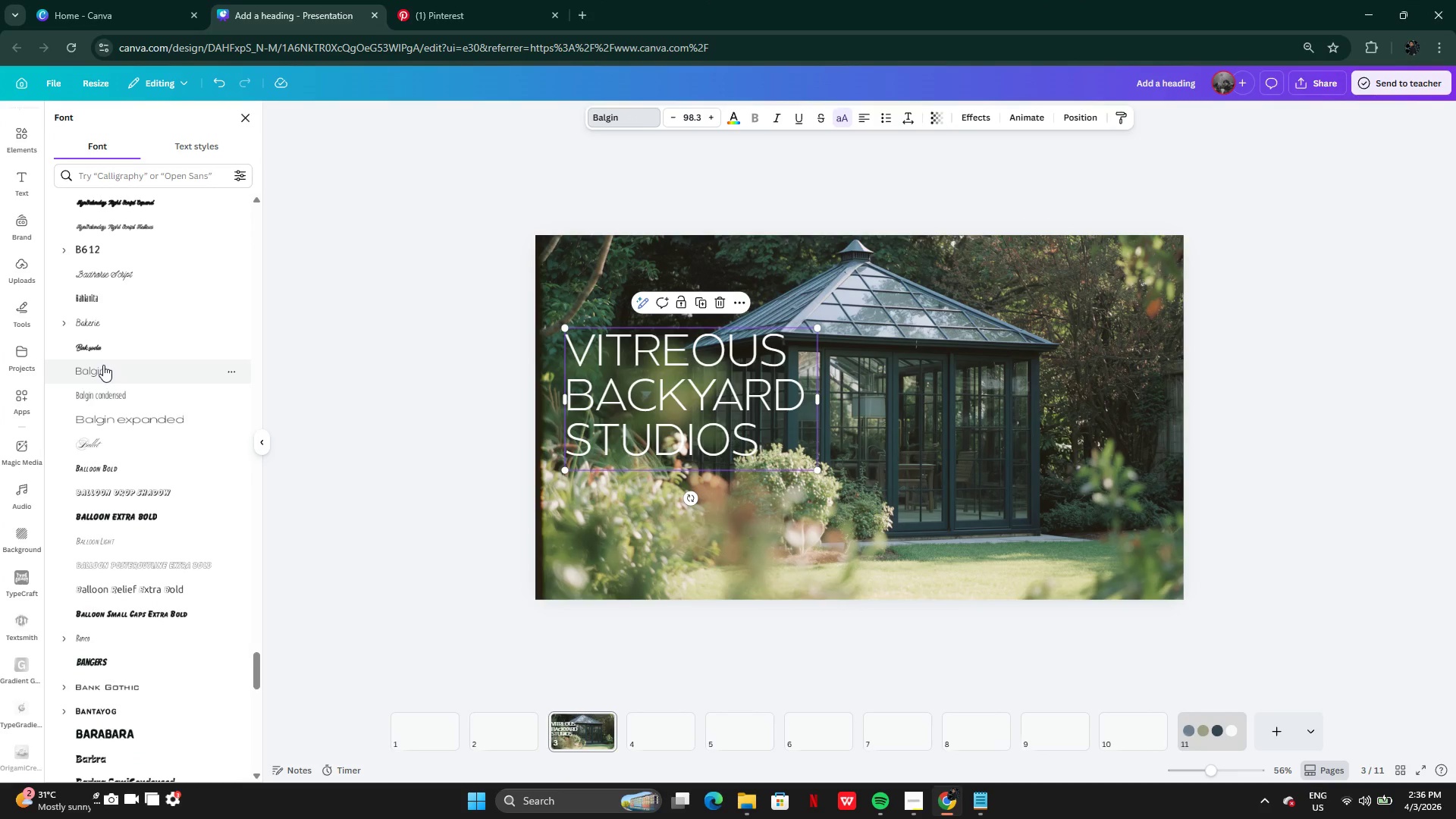 
left_click([111, 364])
 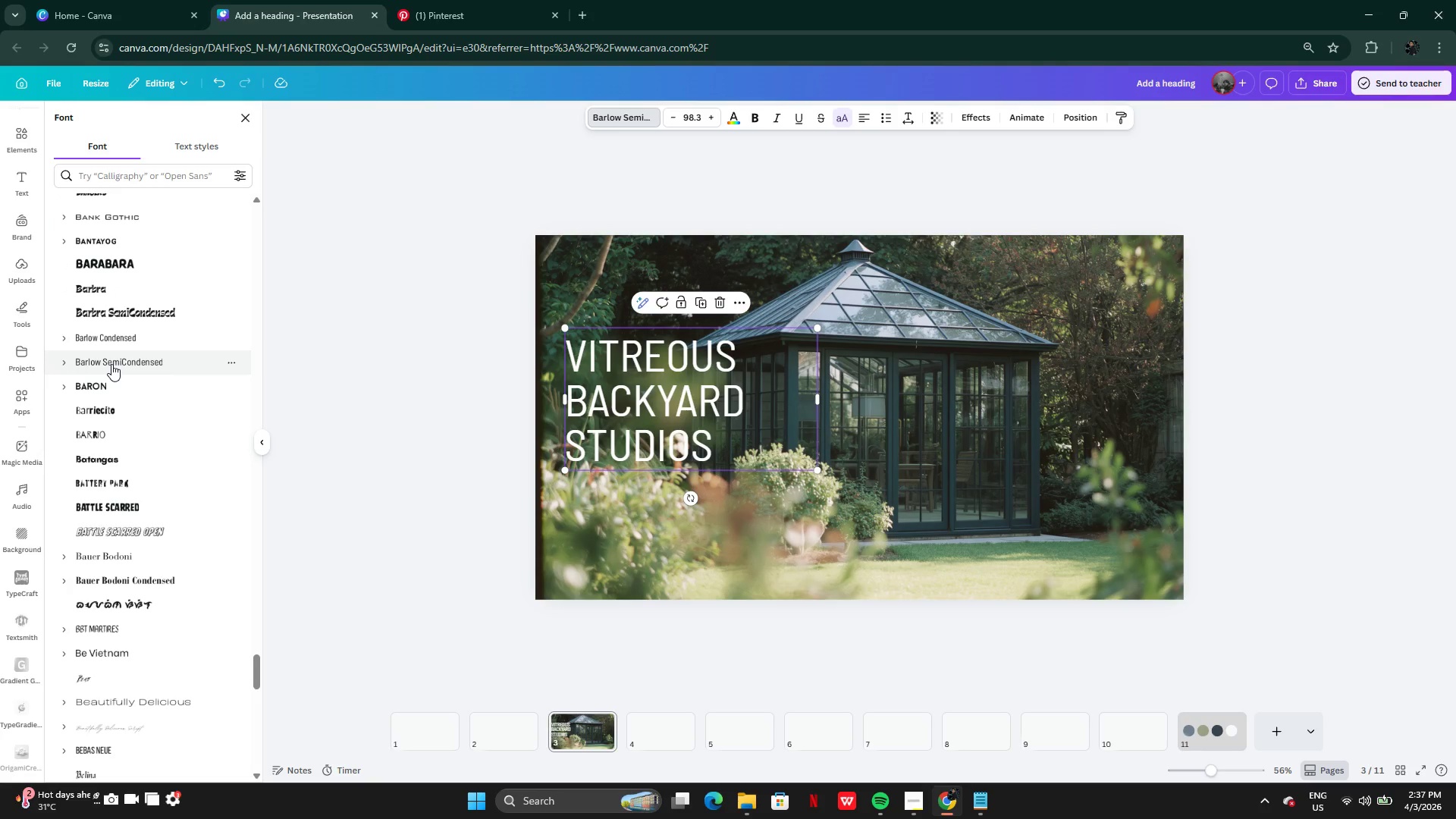 
wait(9.7)
 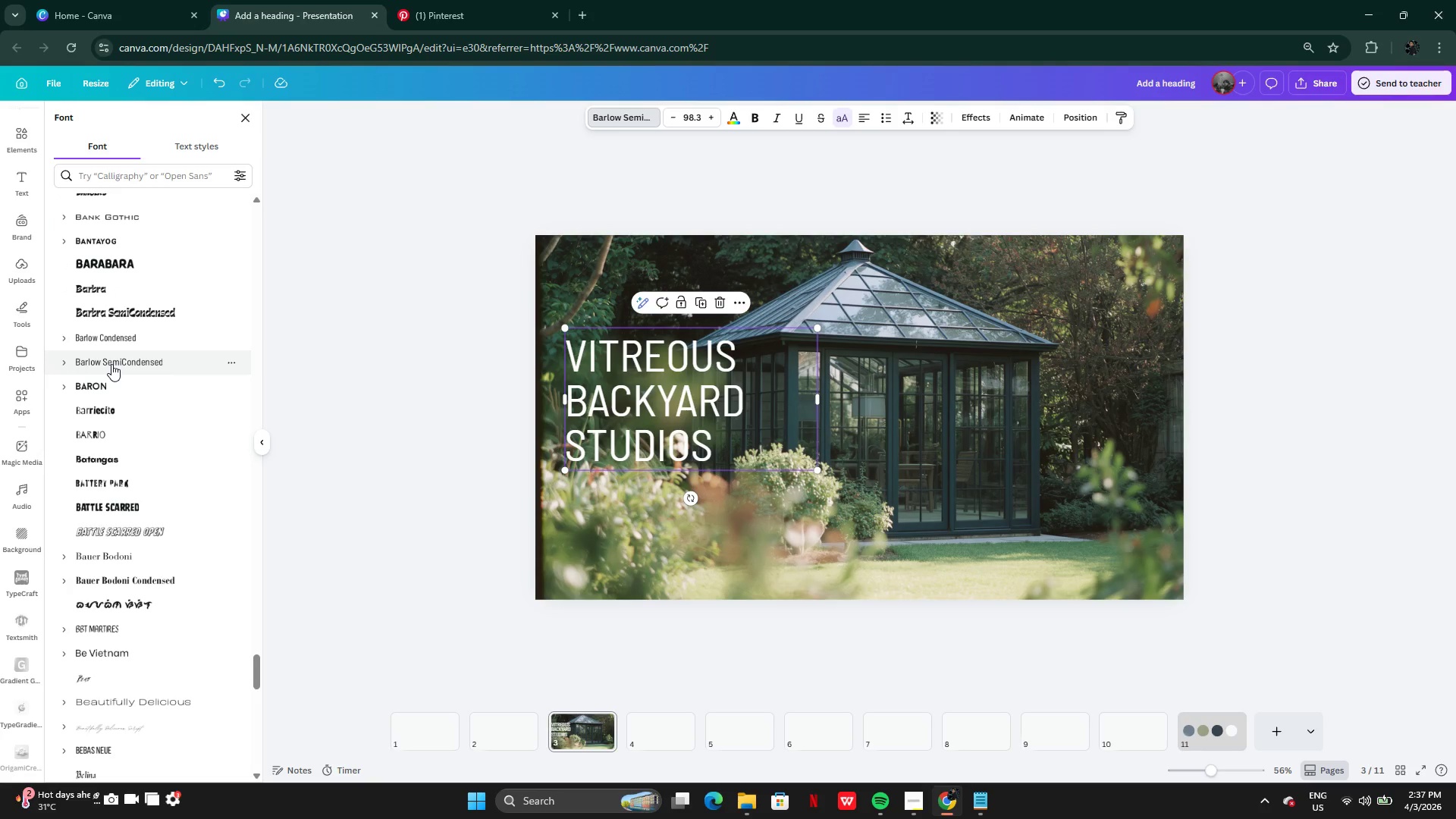 
left_click([752, 107])
 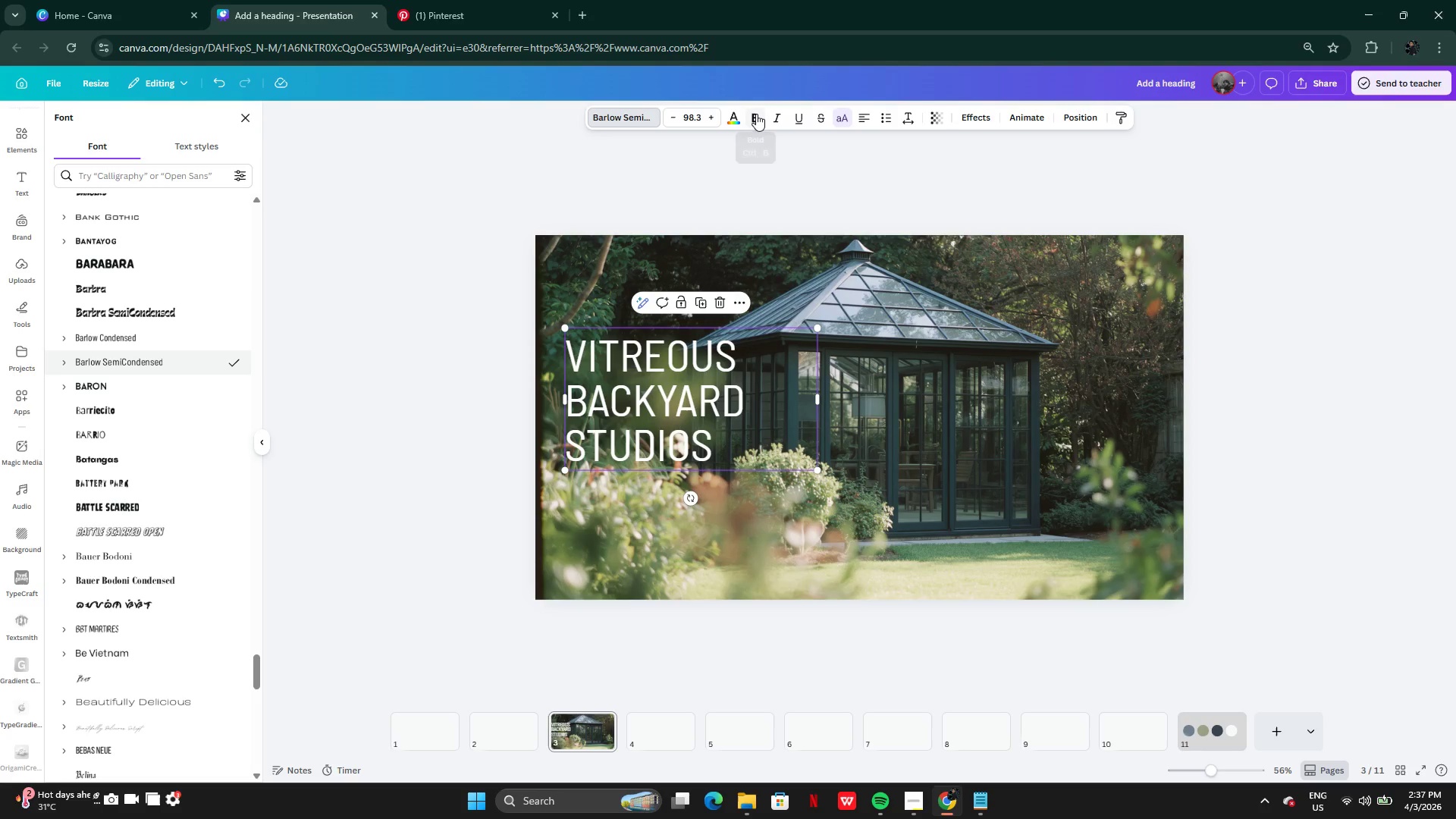 
left_click([756, 114])
 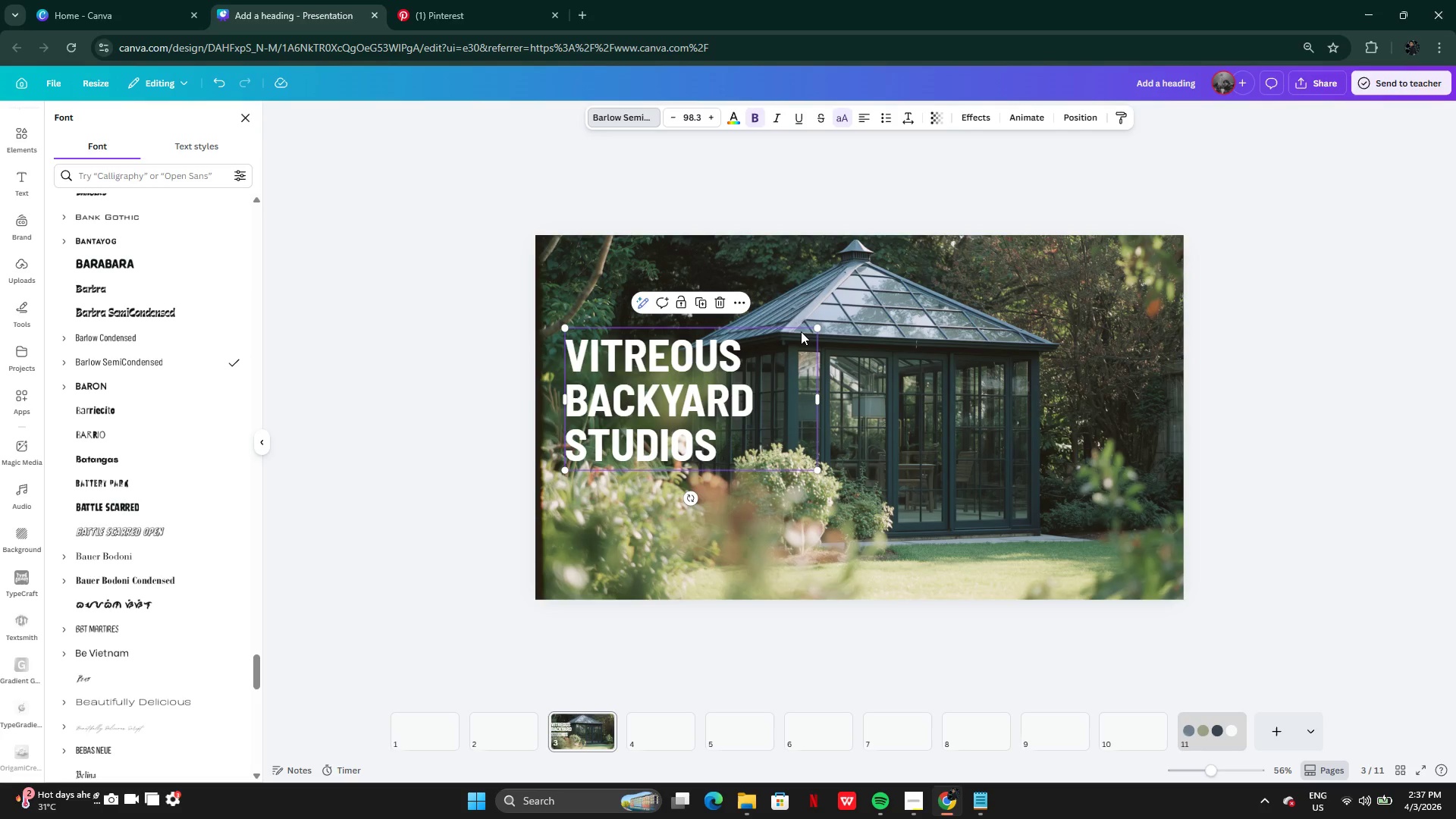 
left_click_drag(start_coordinate=[817, 325], to_coordinate=[888, 302])
 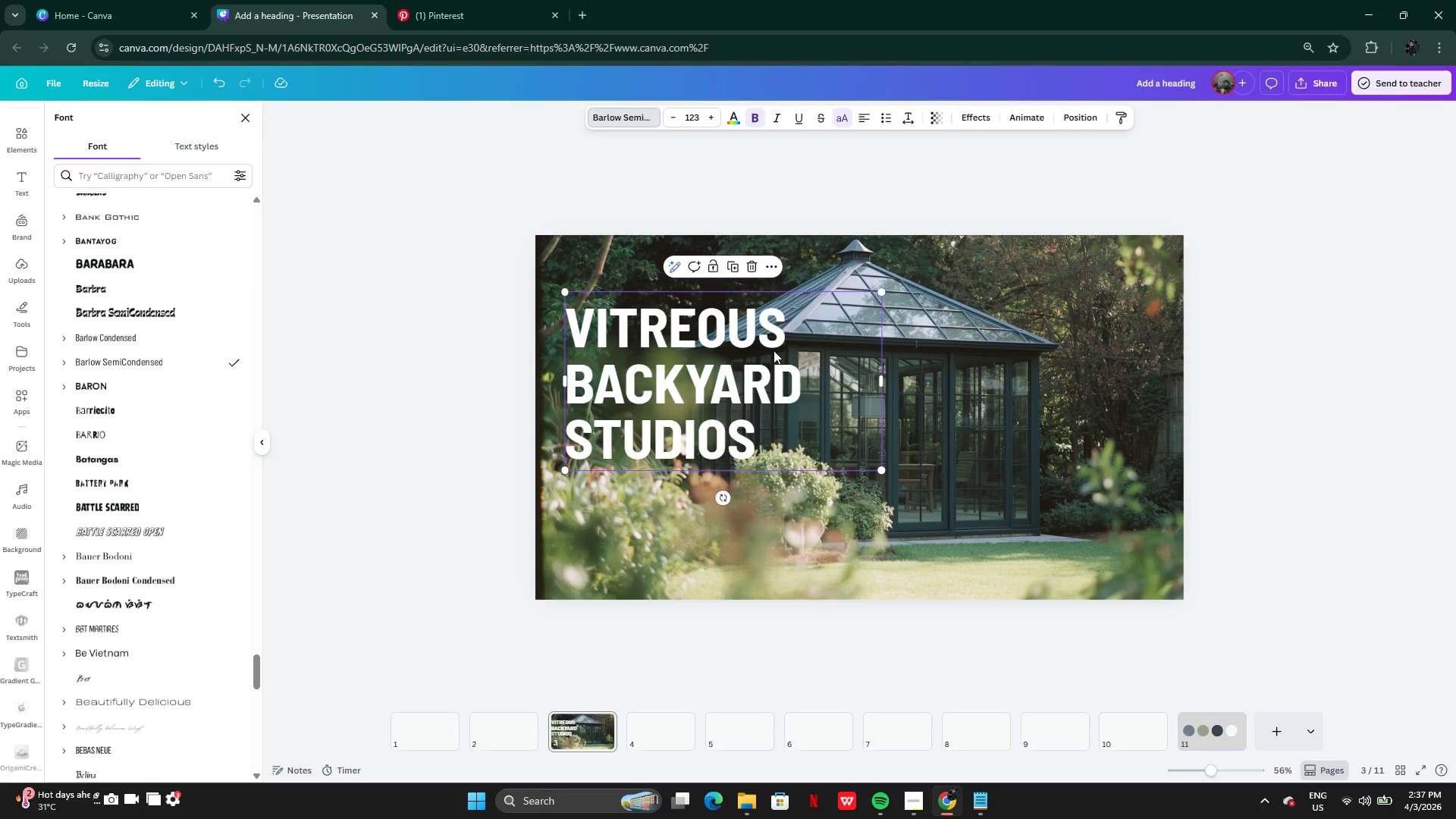 
left_click_drag(start_coordinate=[728, 331], to_coordinate=[730, 364])
 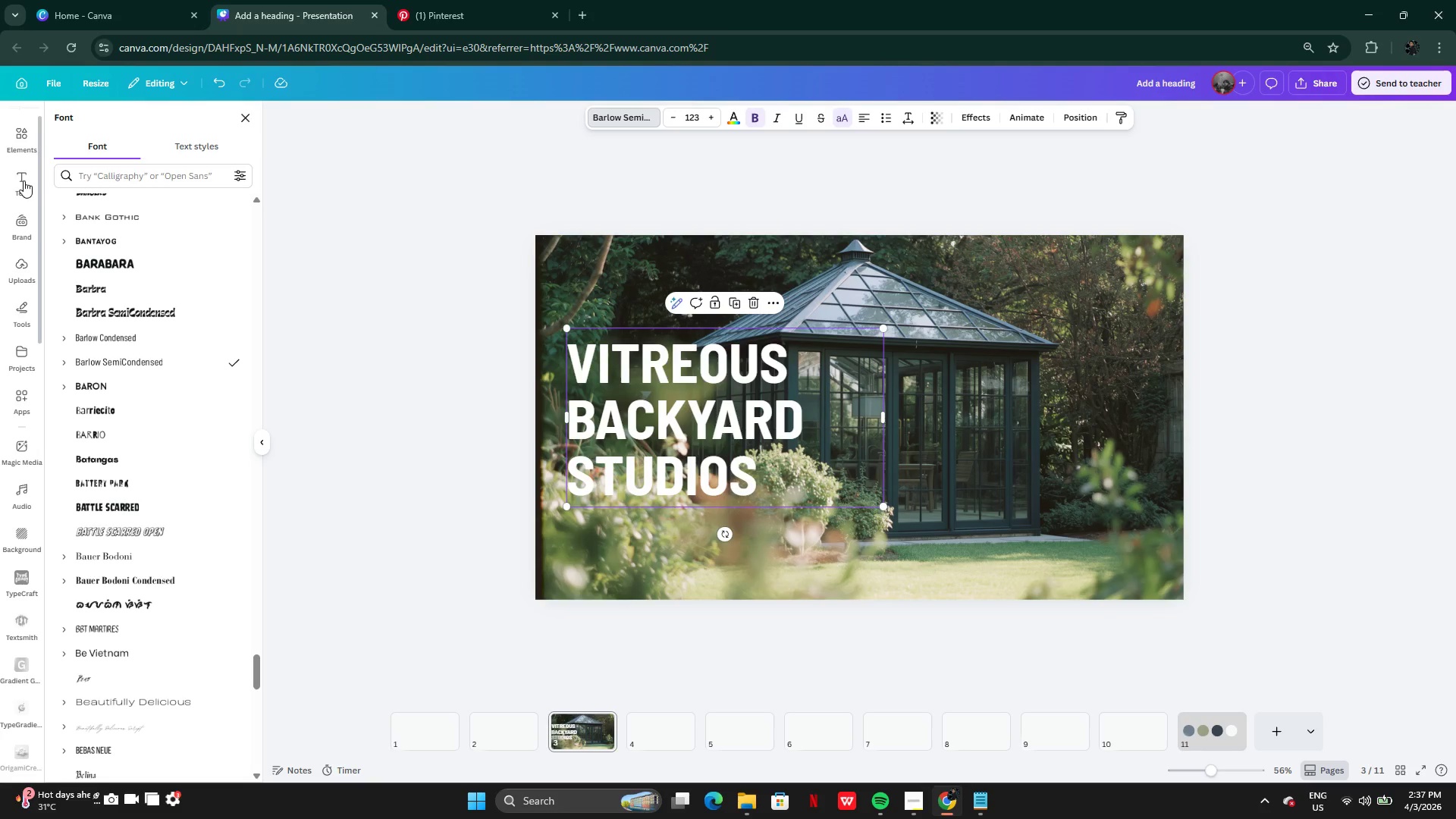 
left_click([33, 137])
 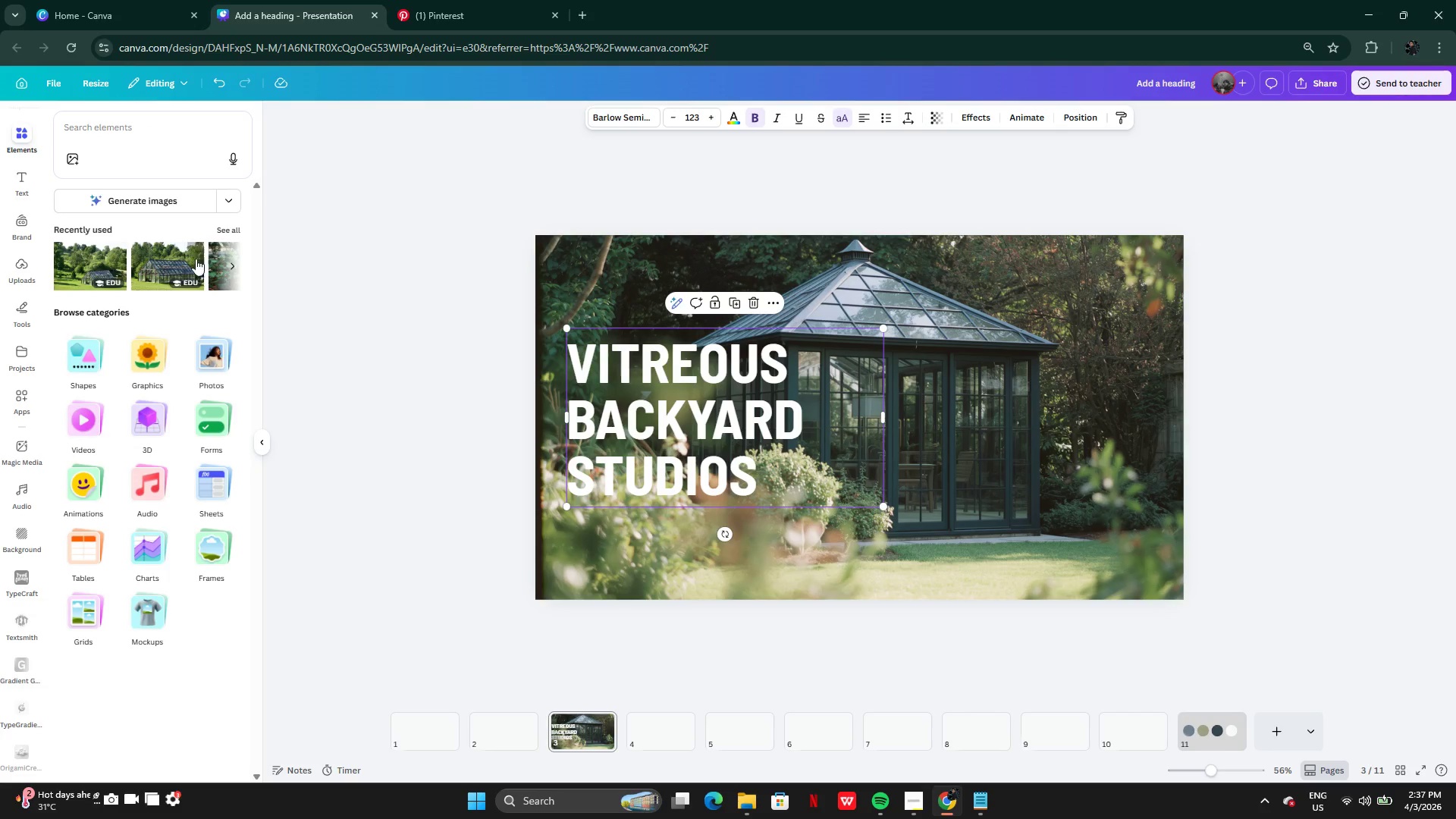 
left_click([144, 133])
 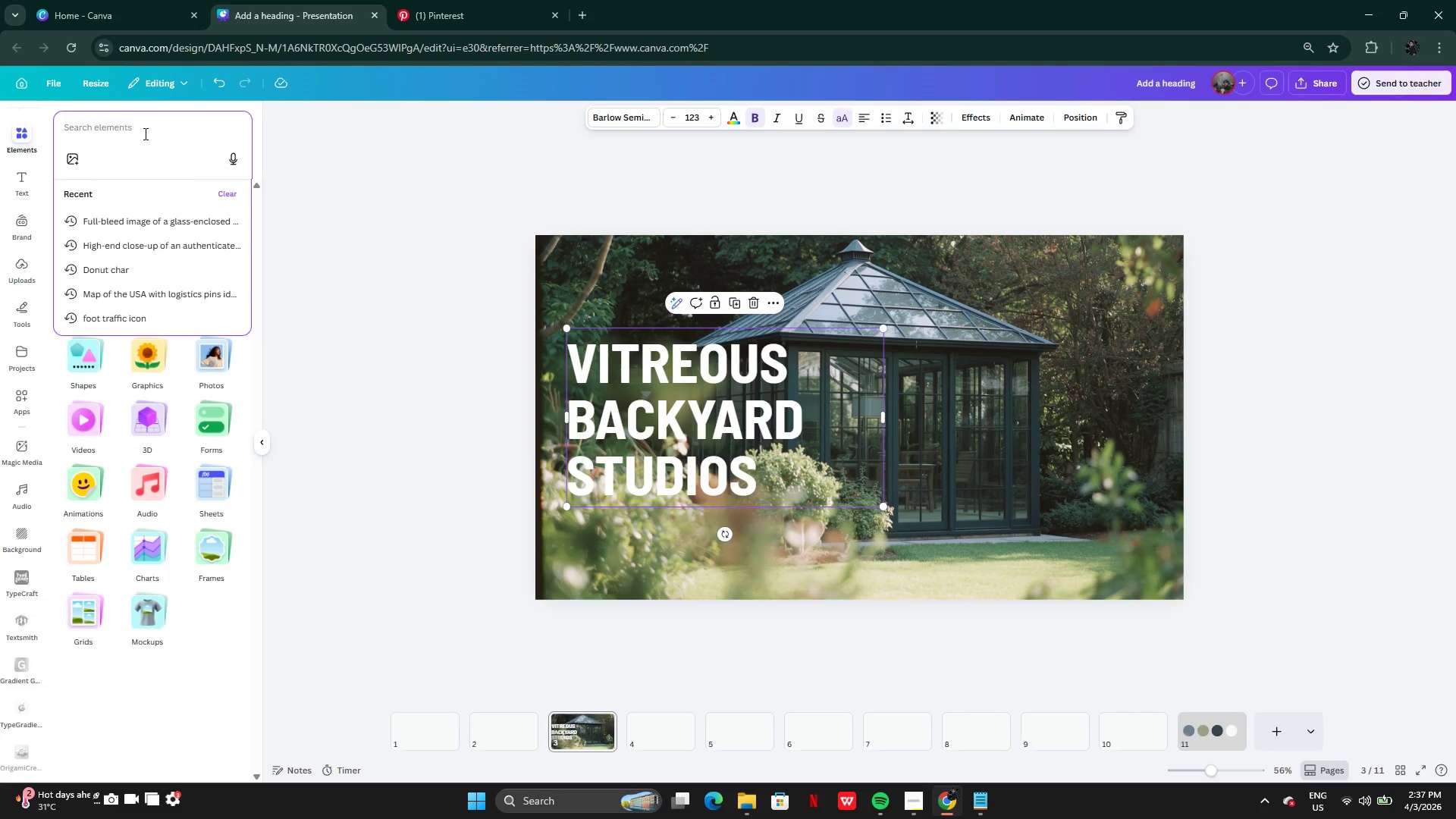 
type(shadow)
 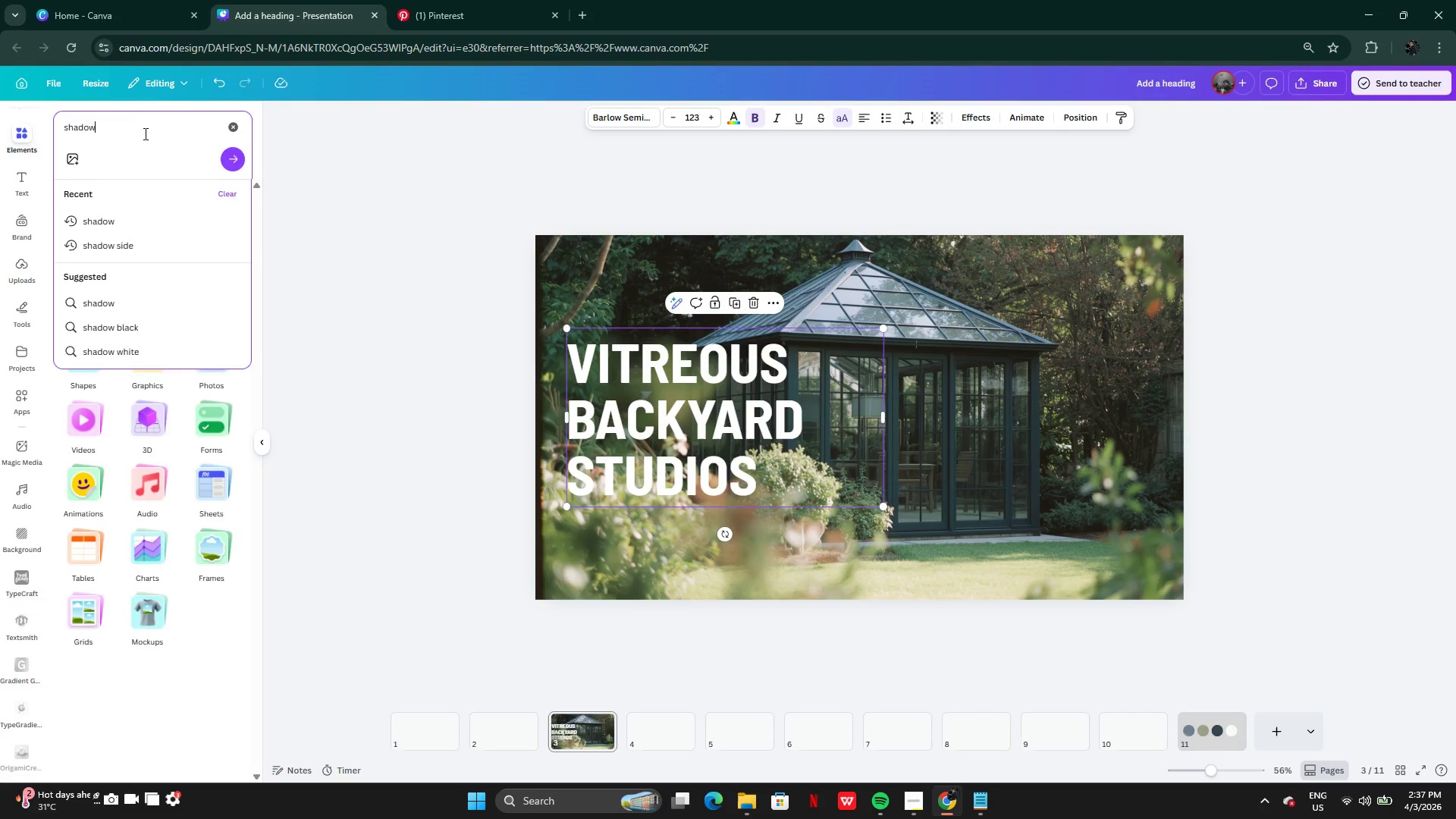 
key(Enter)
 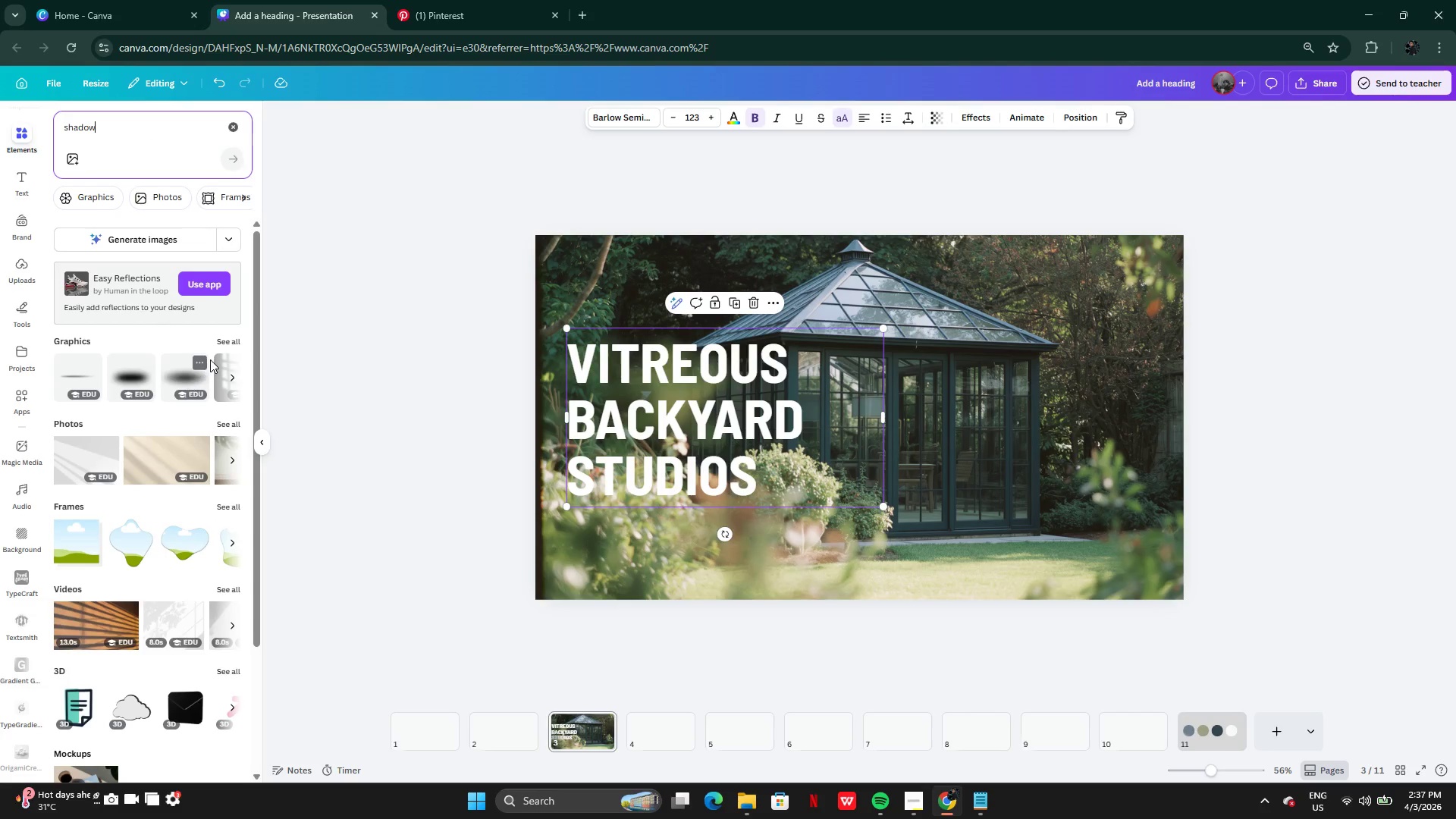 
left_click([237, 340])
 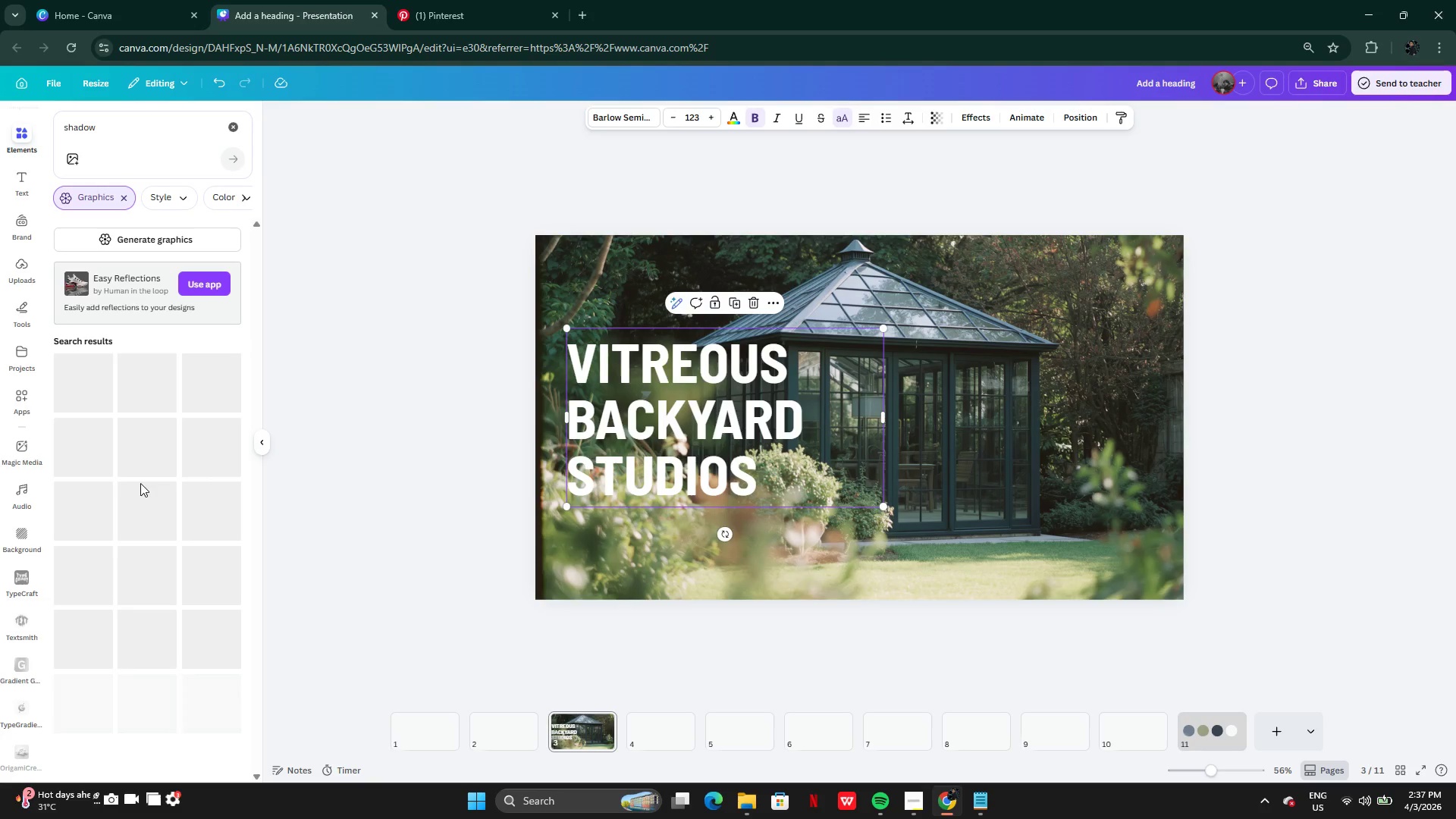 
mouse_move([184, 565])
 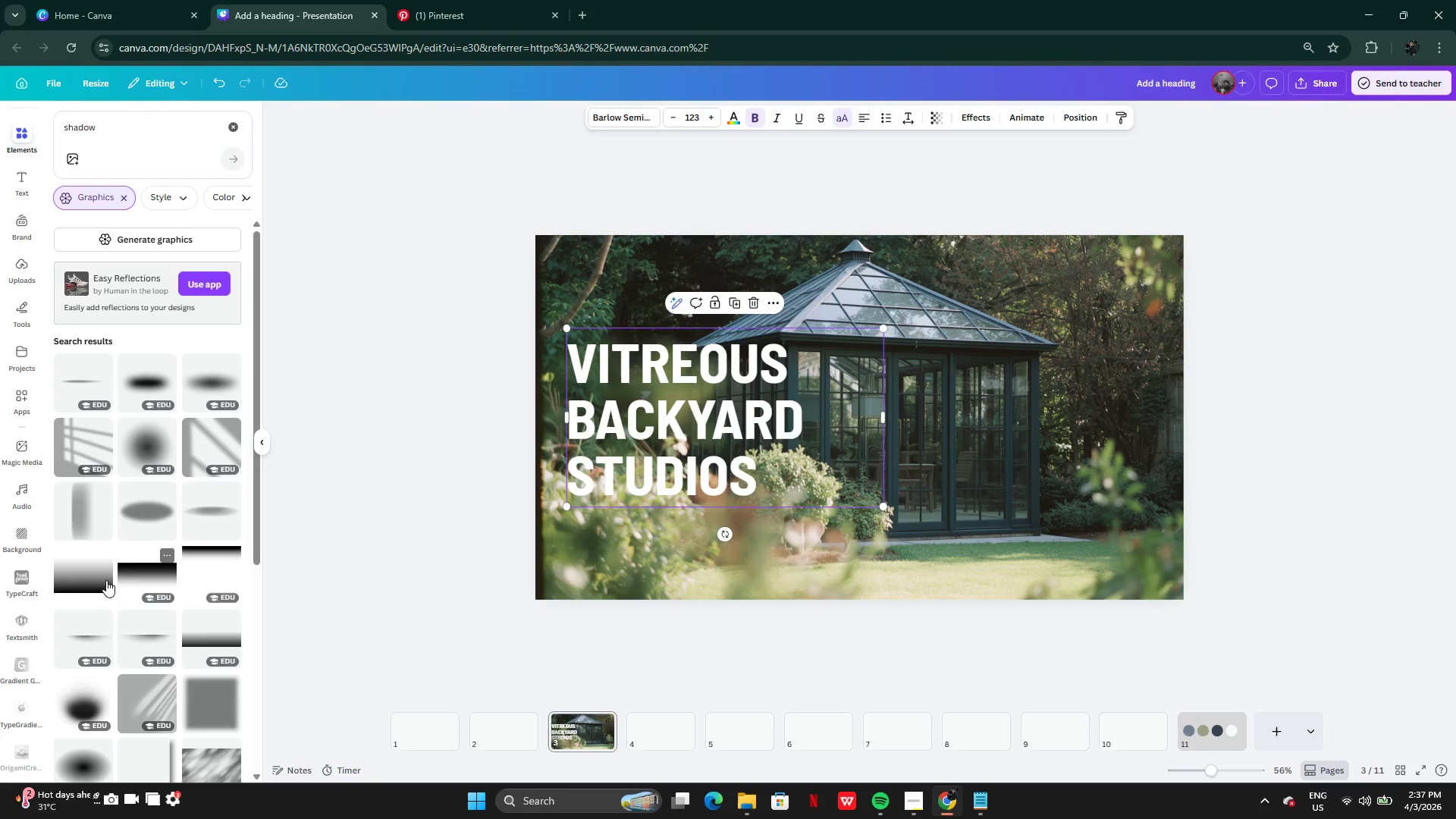 
left_click([97, 588])
 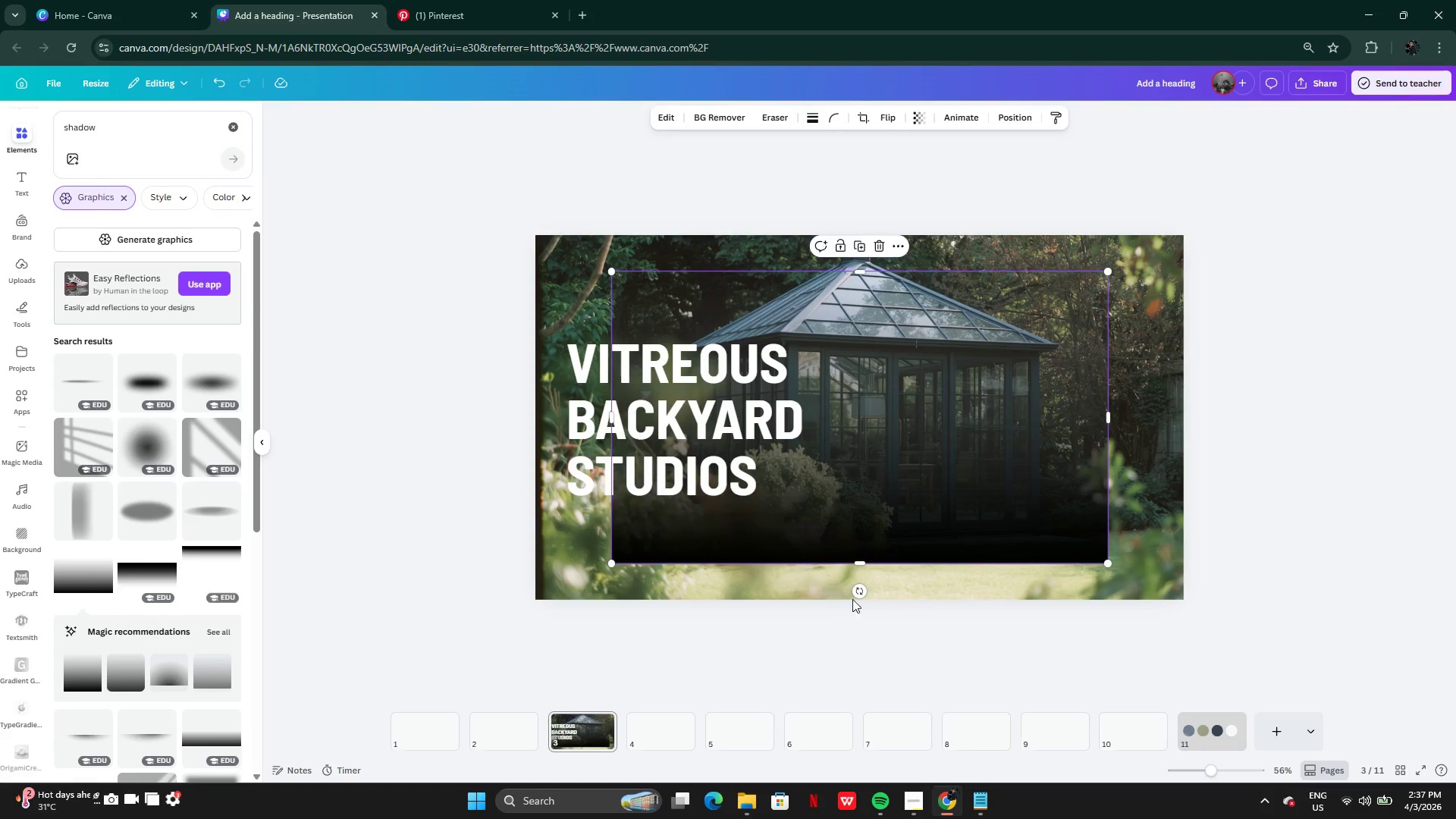 
left_click_drag(start_coordinate=[858, 591], to_coordinate=[721, 417])
 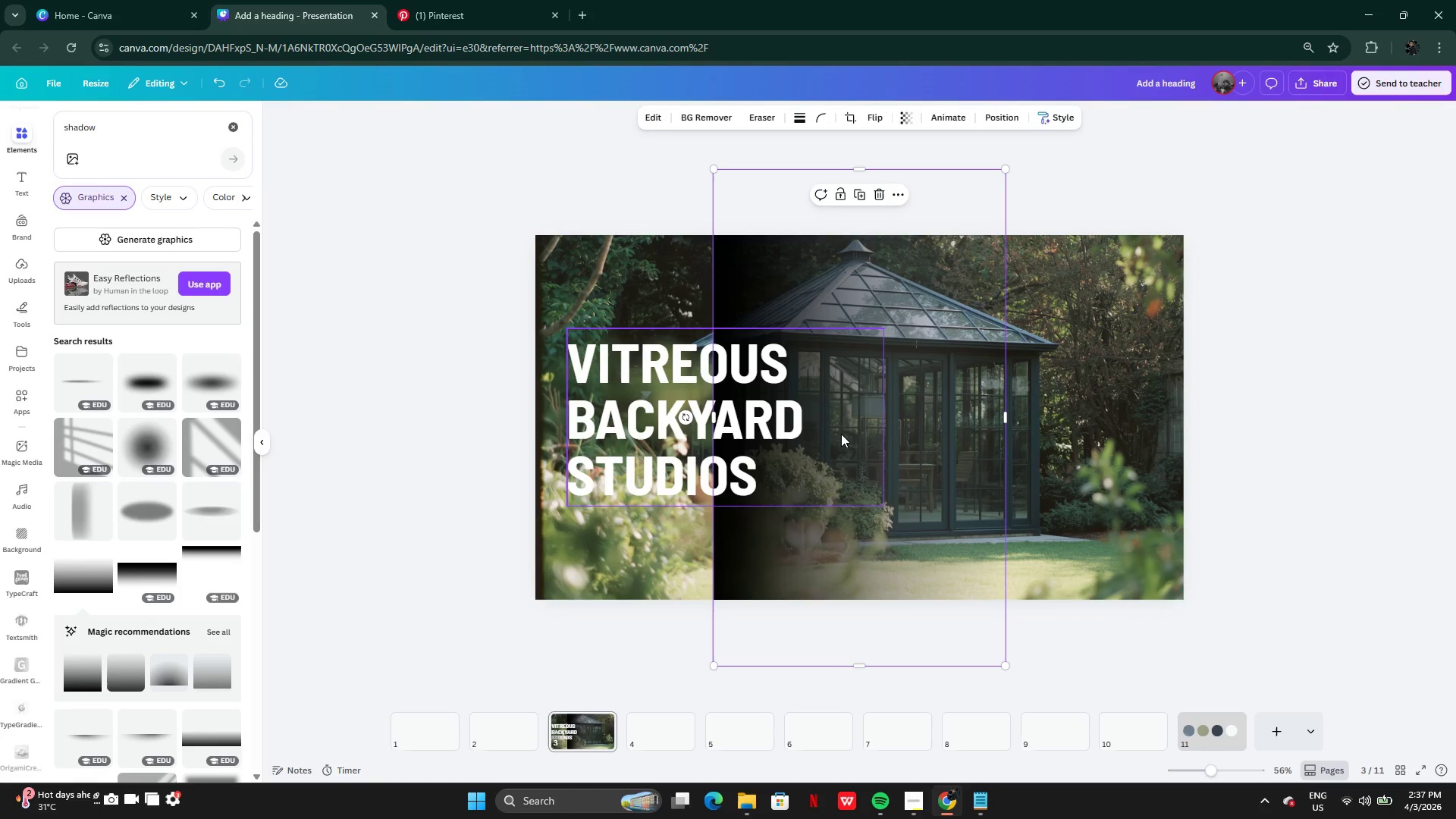 
left_click([841, 434])
 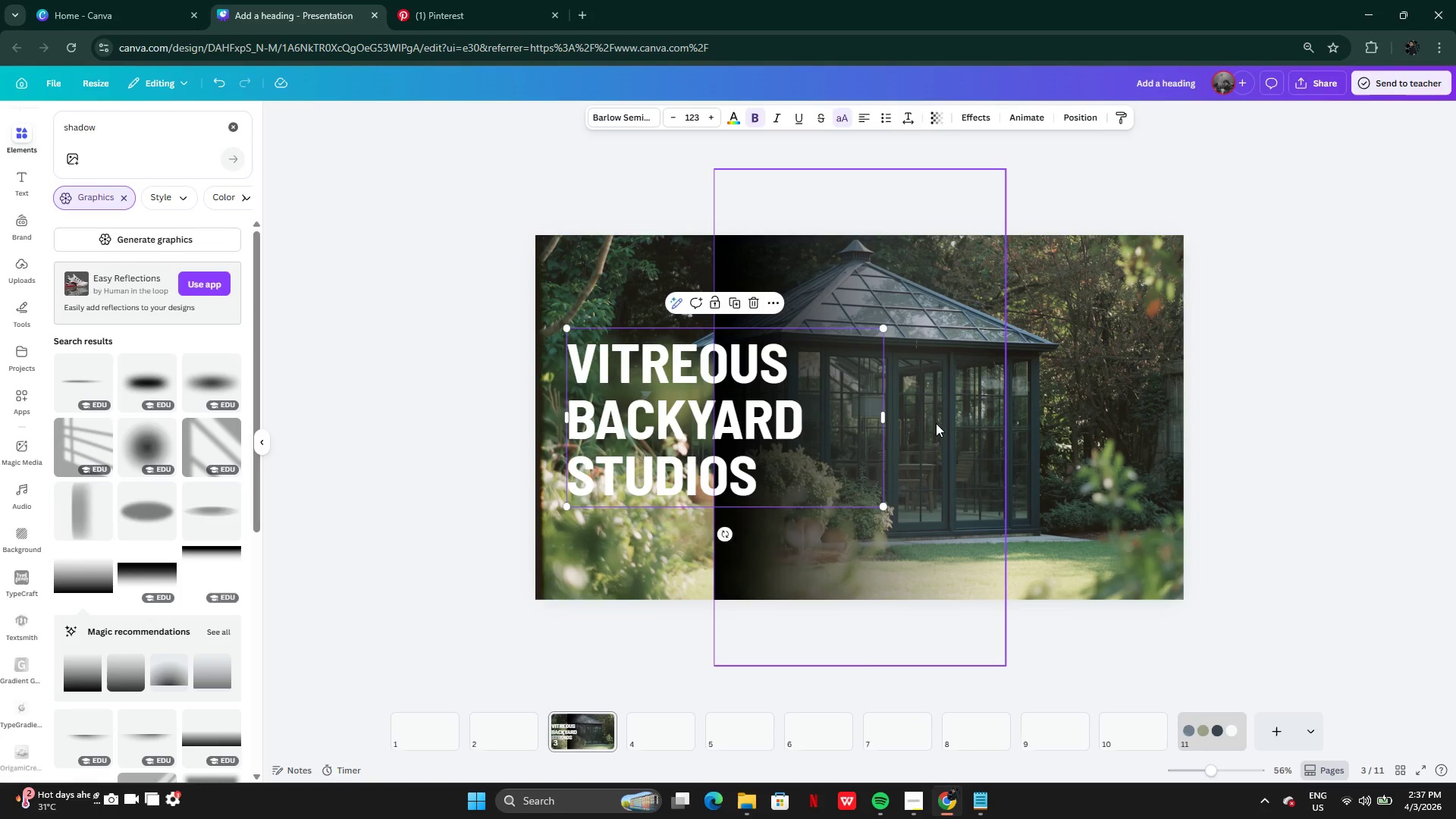 
left_click_drag(start_coordinate=[936, 423], to_coordinate=[746, 418])
 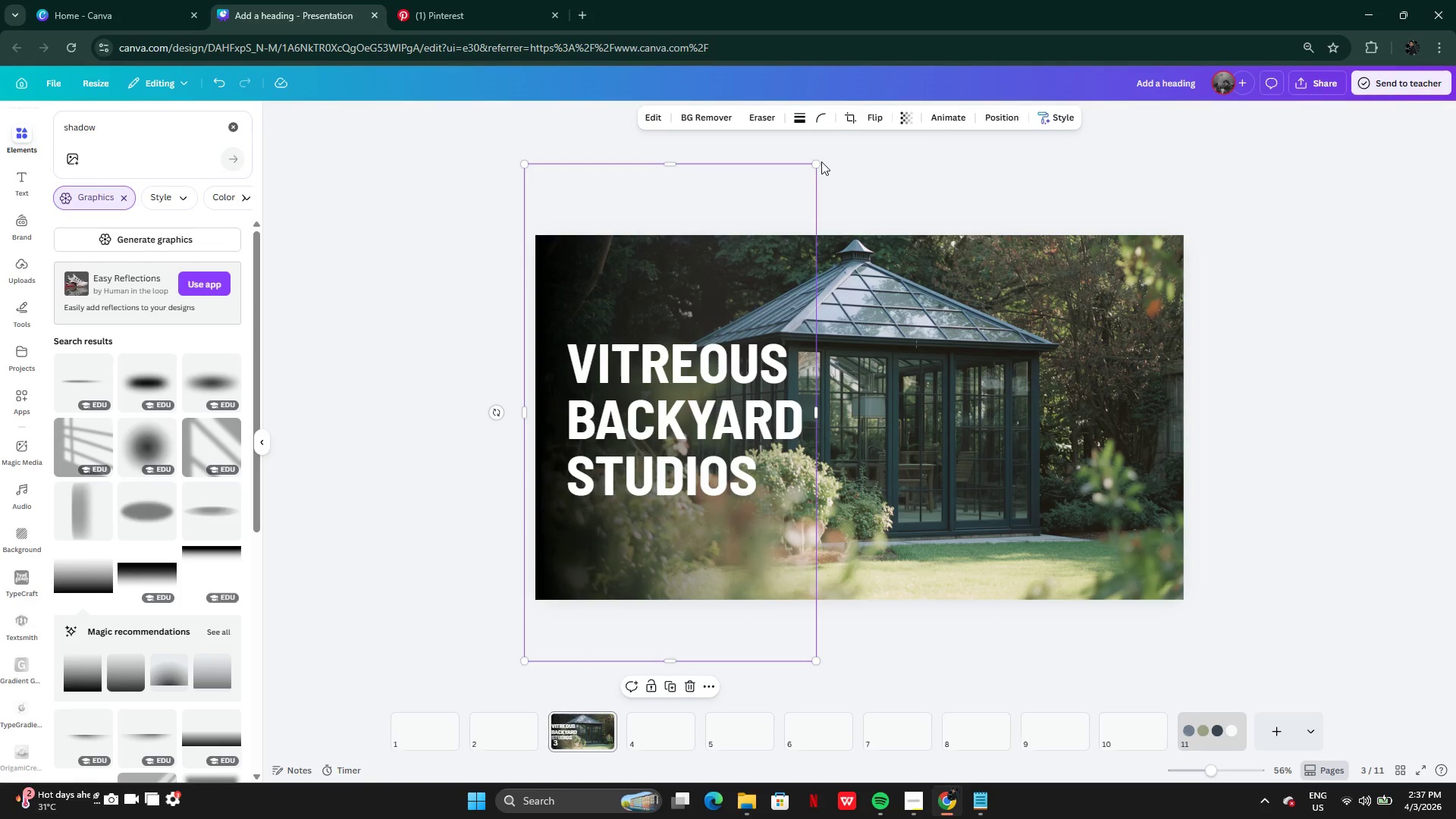 
left_click_drag(start_coordinate=[816, 162], to_coordinate=[777, 221])
 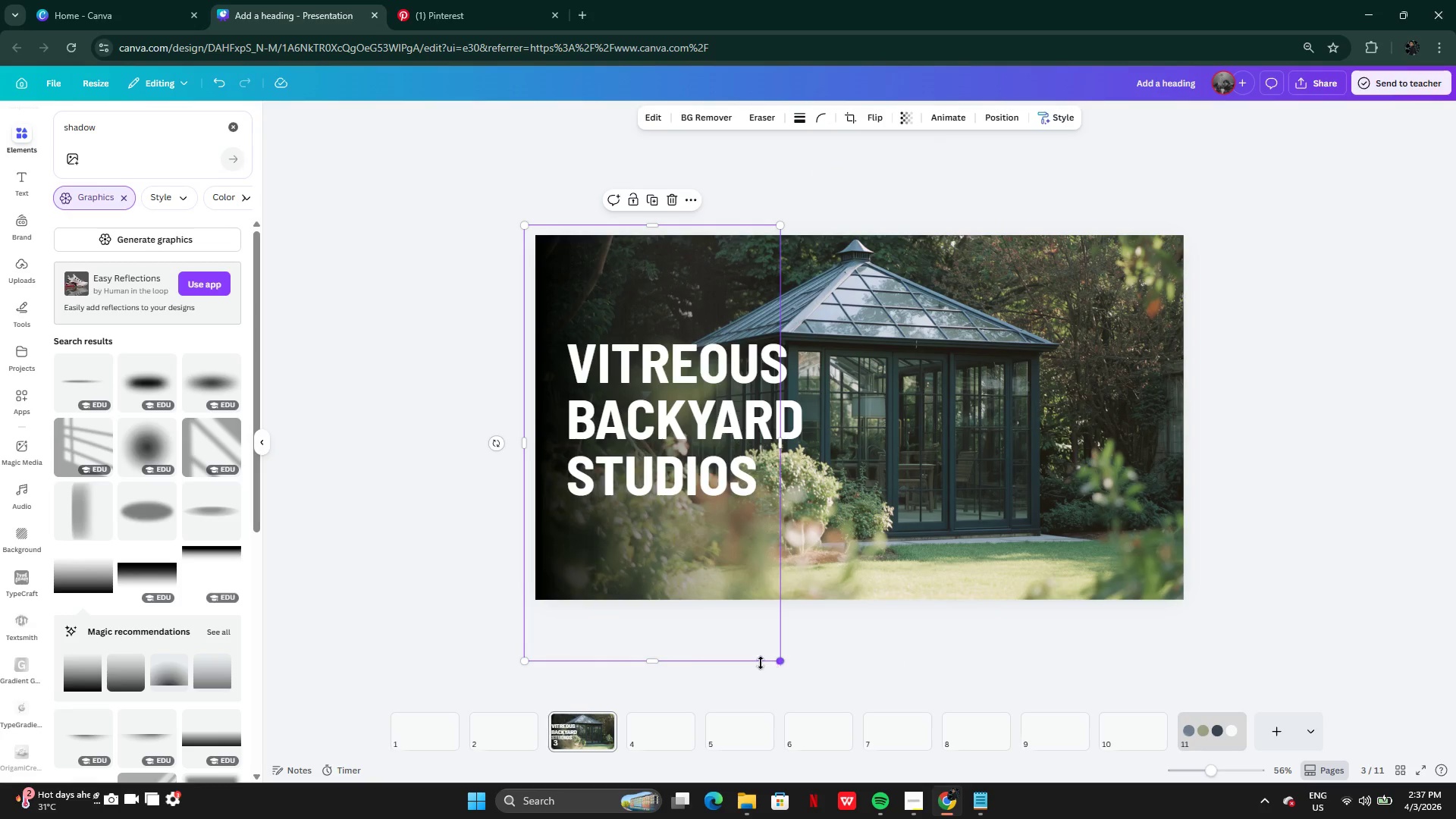 
left_click_drag(start_coordinate=[644, 661], to_coordinate=[652, 601])
 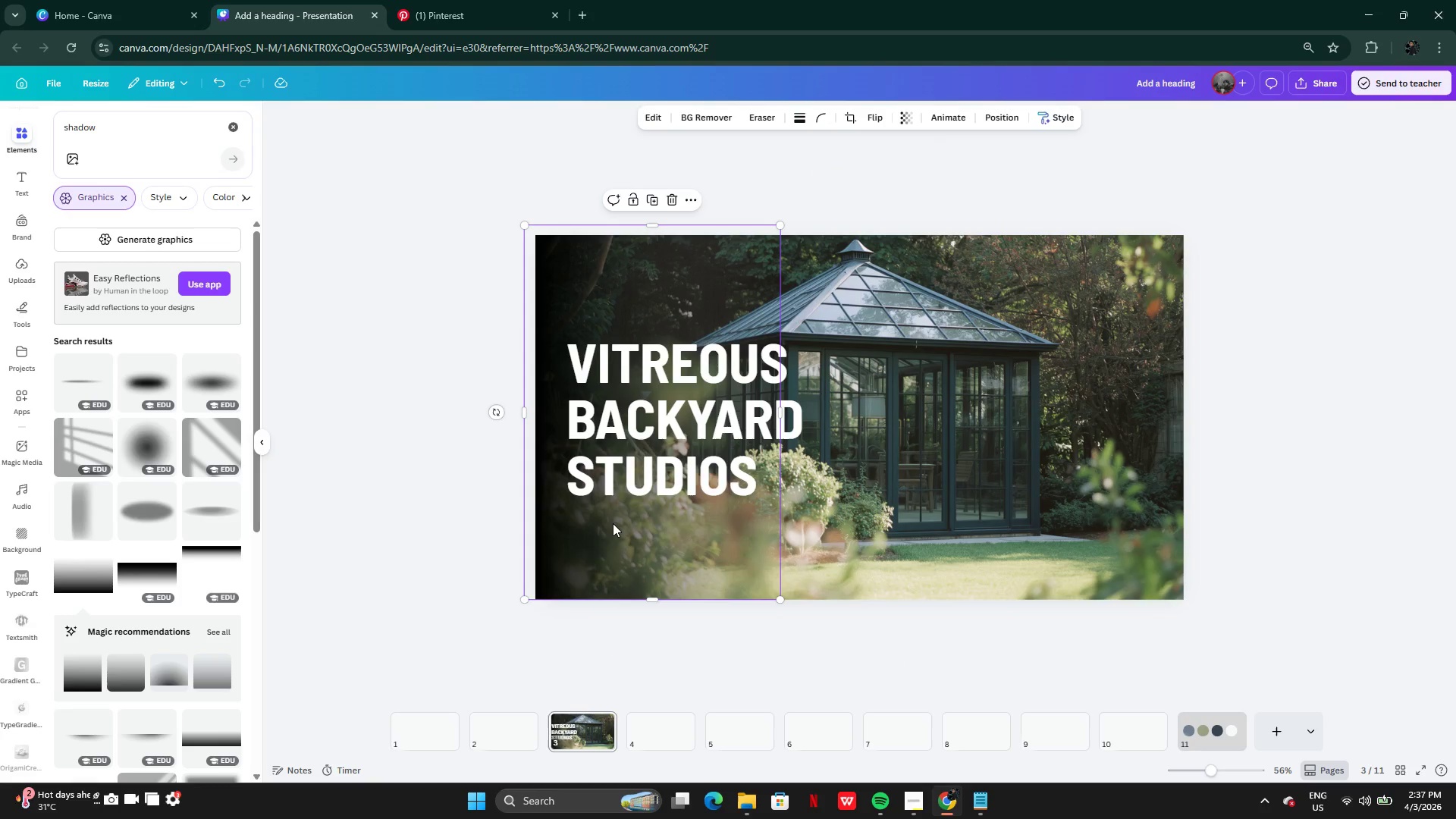 
left_click_drag(start_coordinate=[613, 523], to_coordinate=[626, 526])
 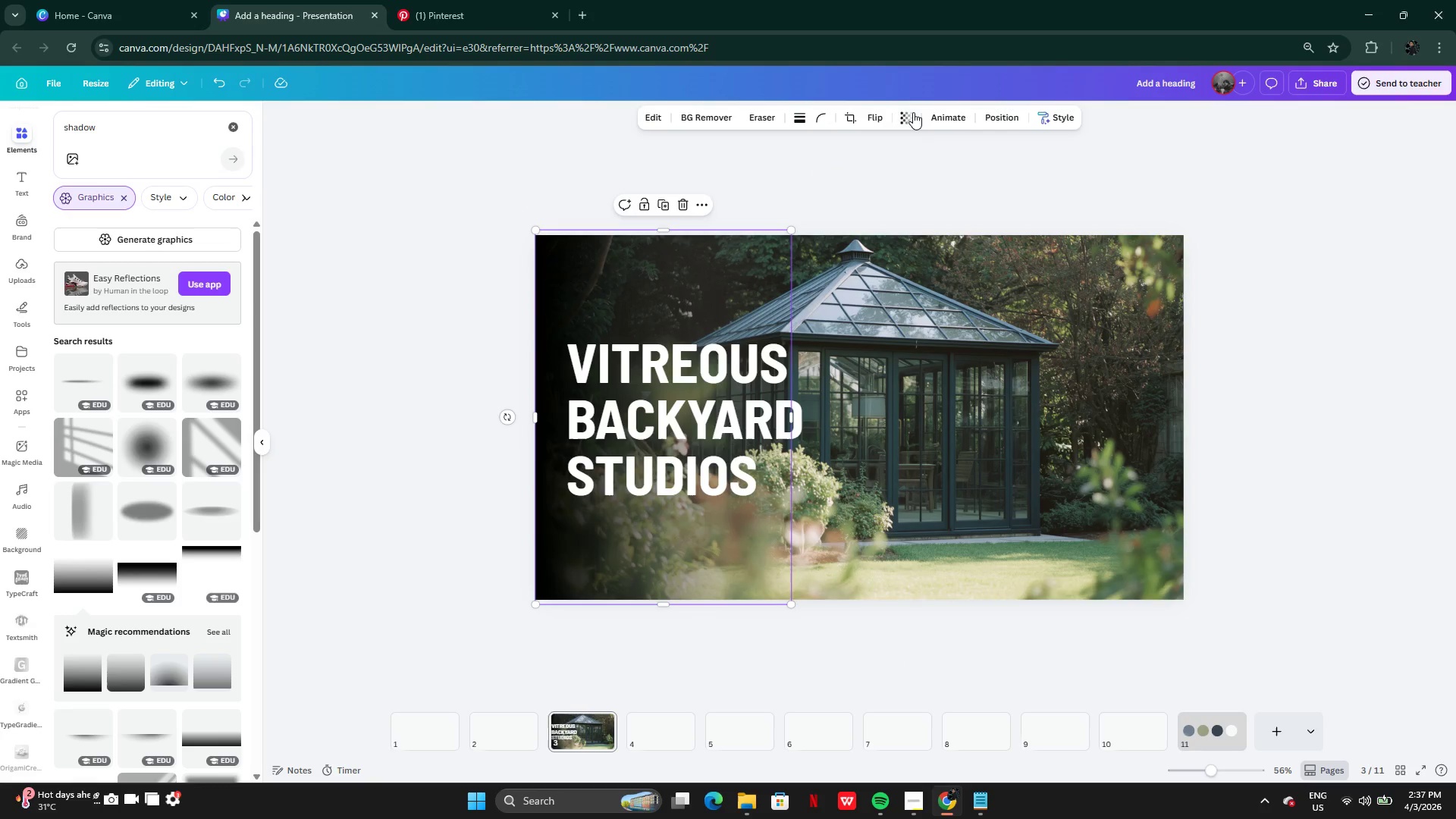 
left_click([913, 112])
 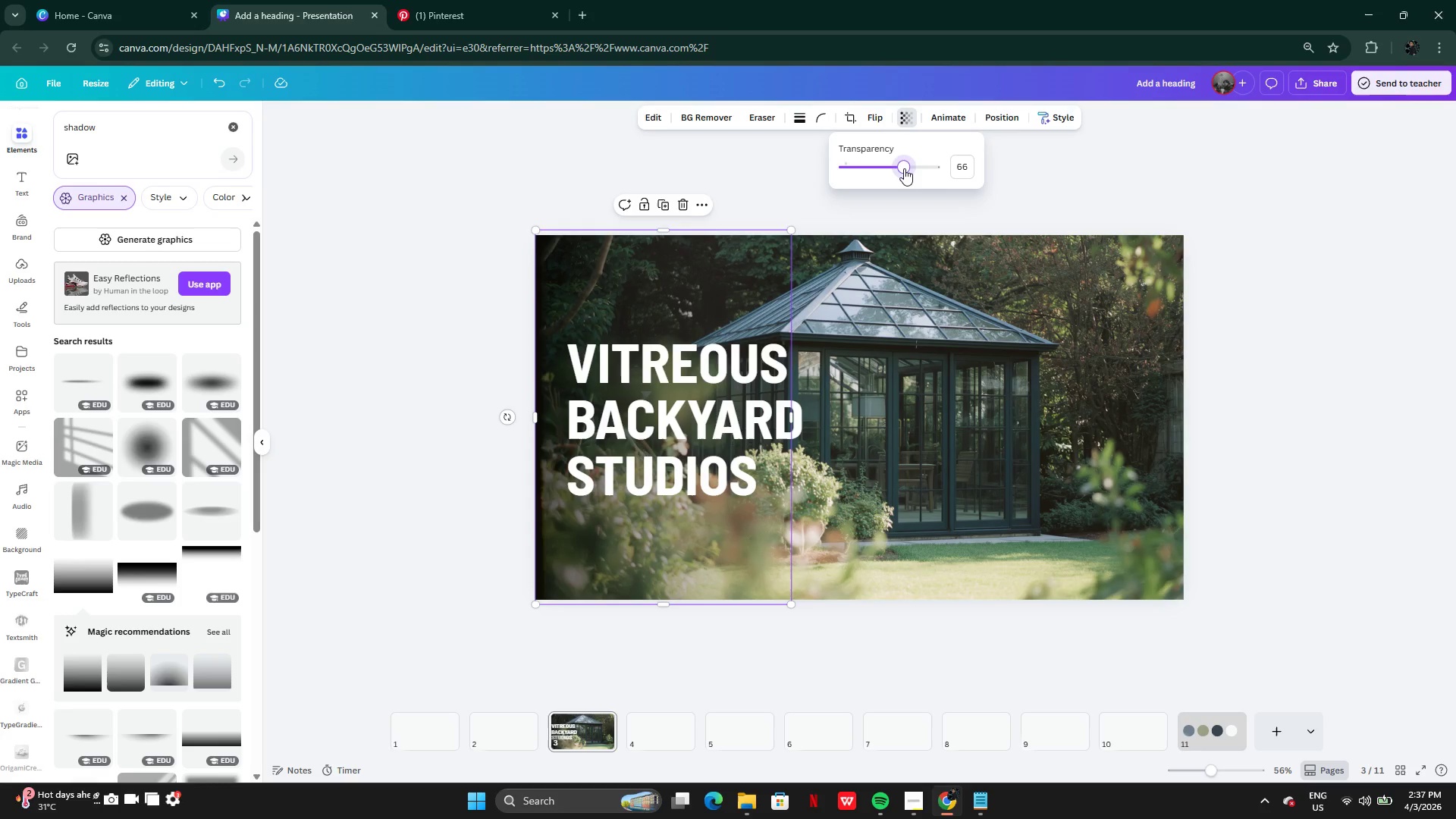 
left_click([904, 168])
 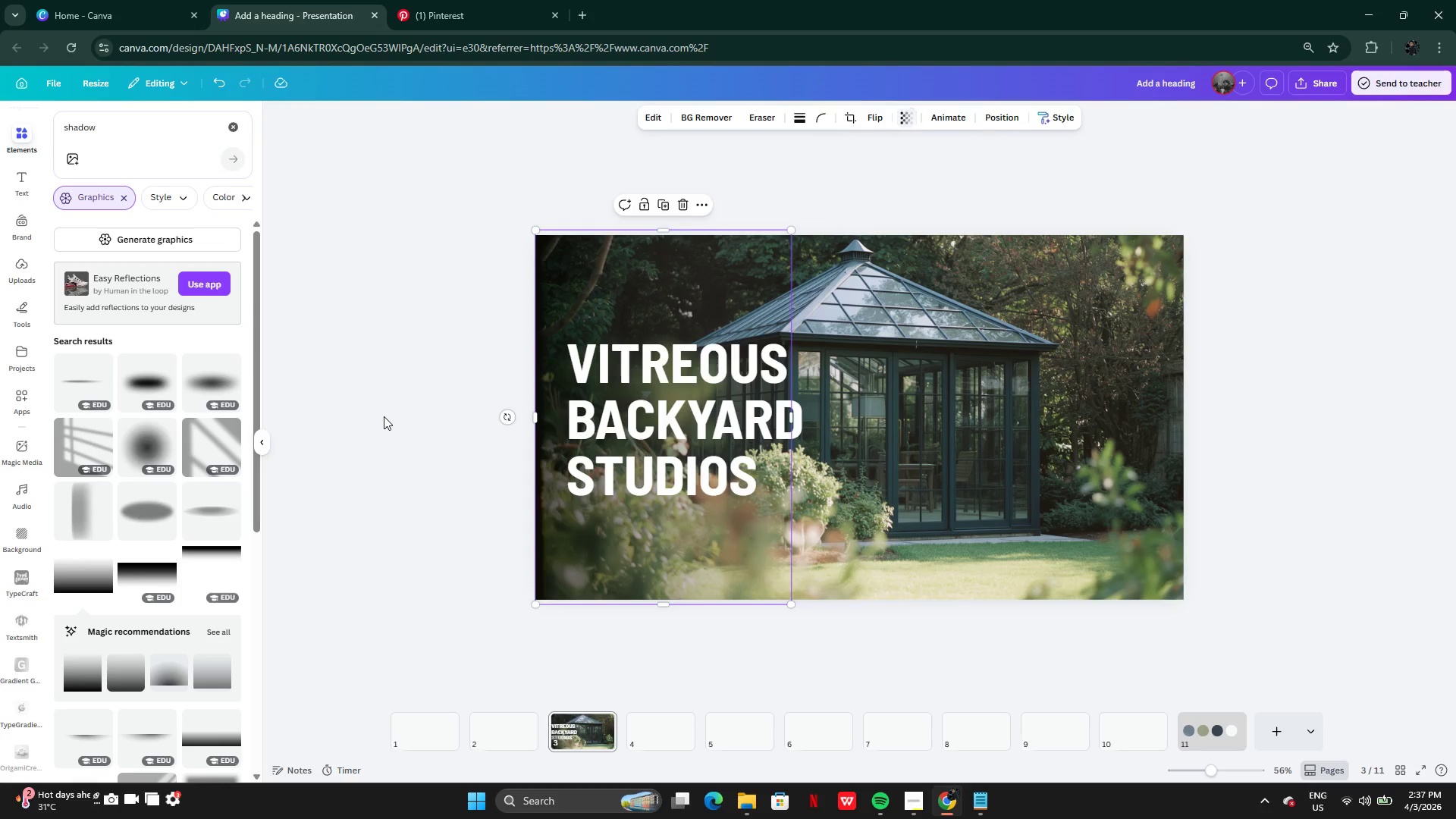 
double_click([384, 416])
 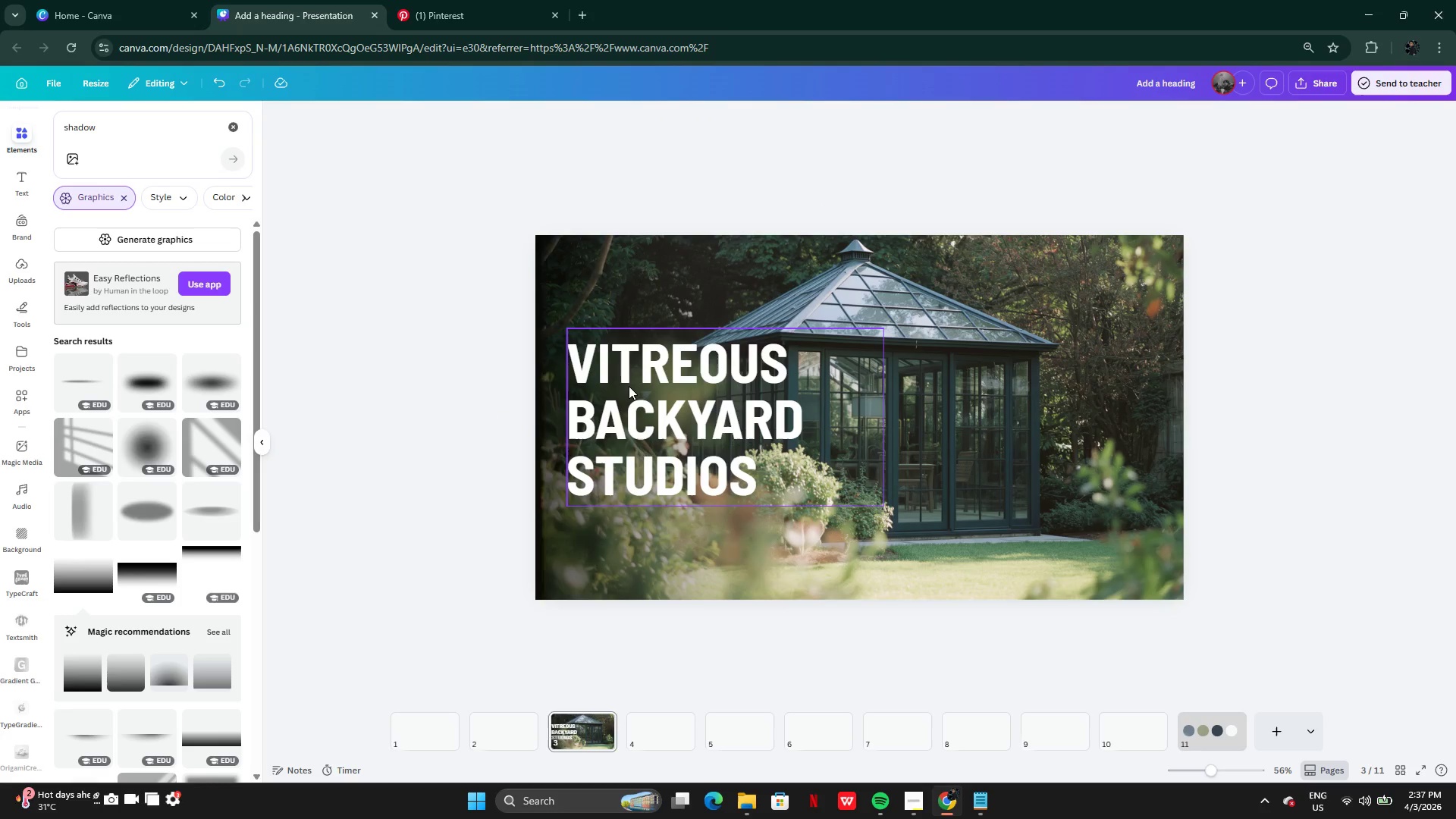 
left_click([679, 405])
 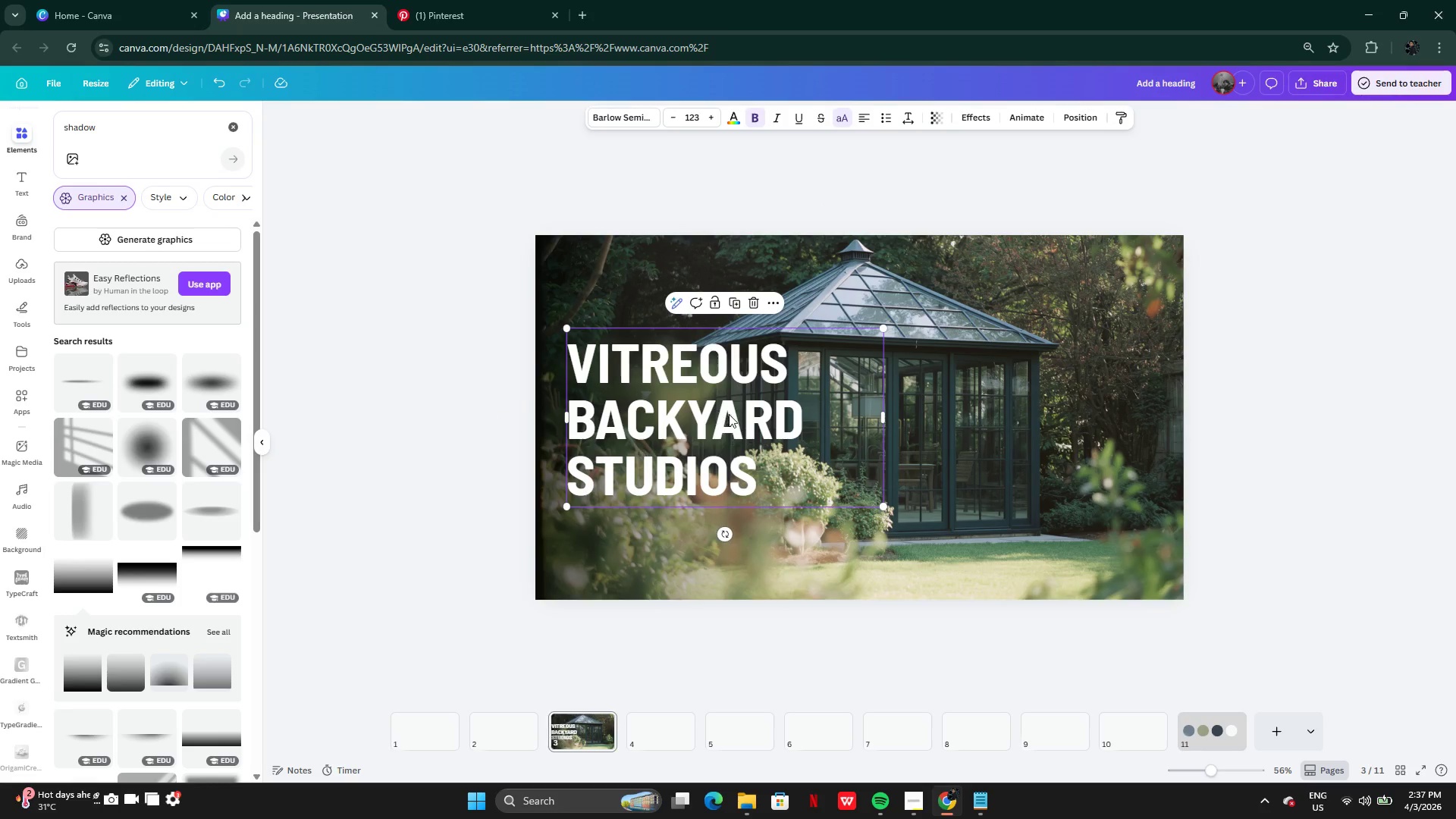 
left_click_drag(start_coordinate=[729, 414], to_coordinate=[736, 402])
 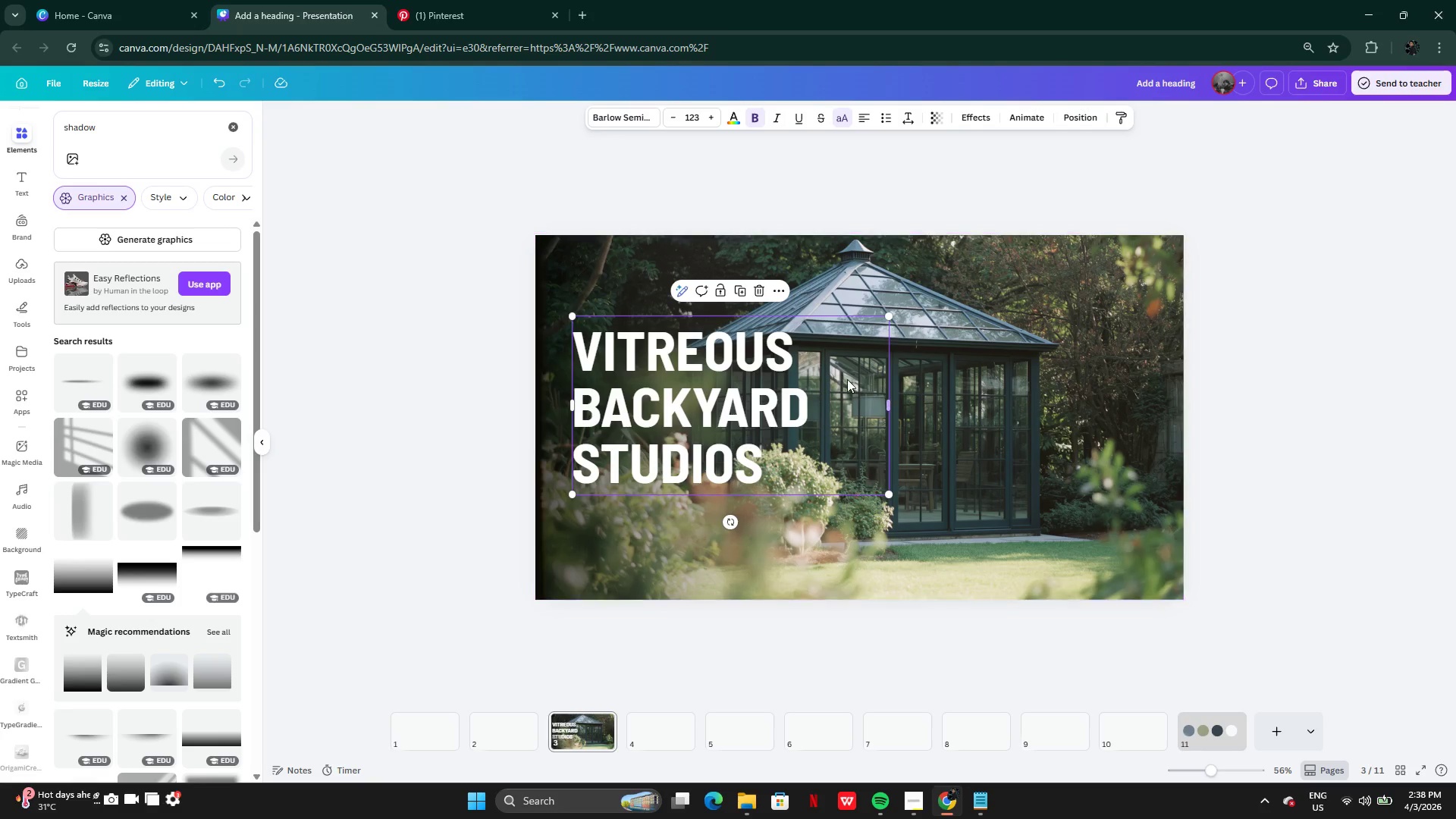 
left_click_drag(start_coordinate=[893, 319], to_coordinate=[864, 334])
 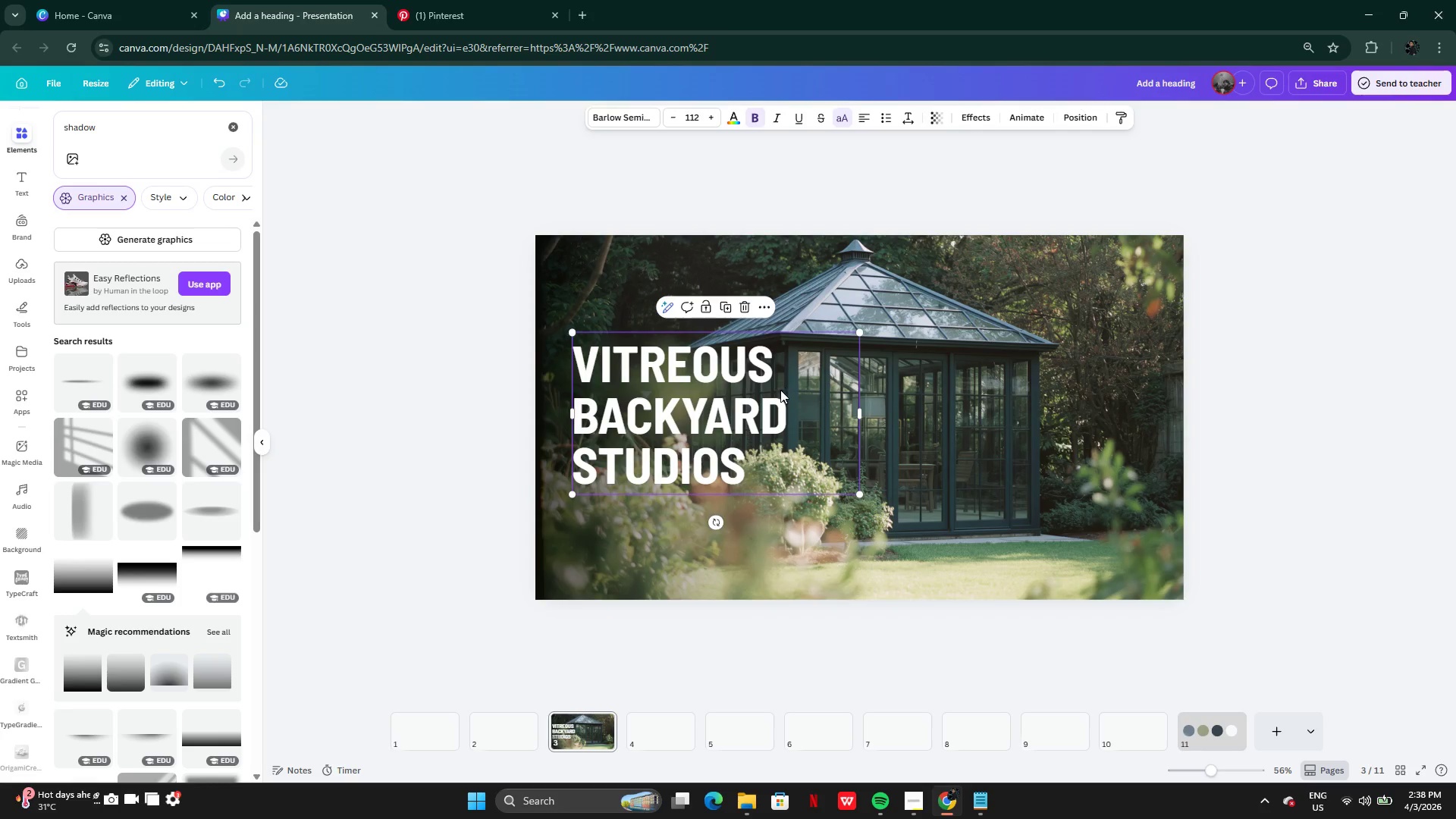 
left_click_drag(start_coordinate=[780, 390], to_coordinate=[779, 386])
 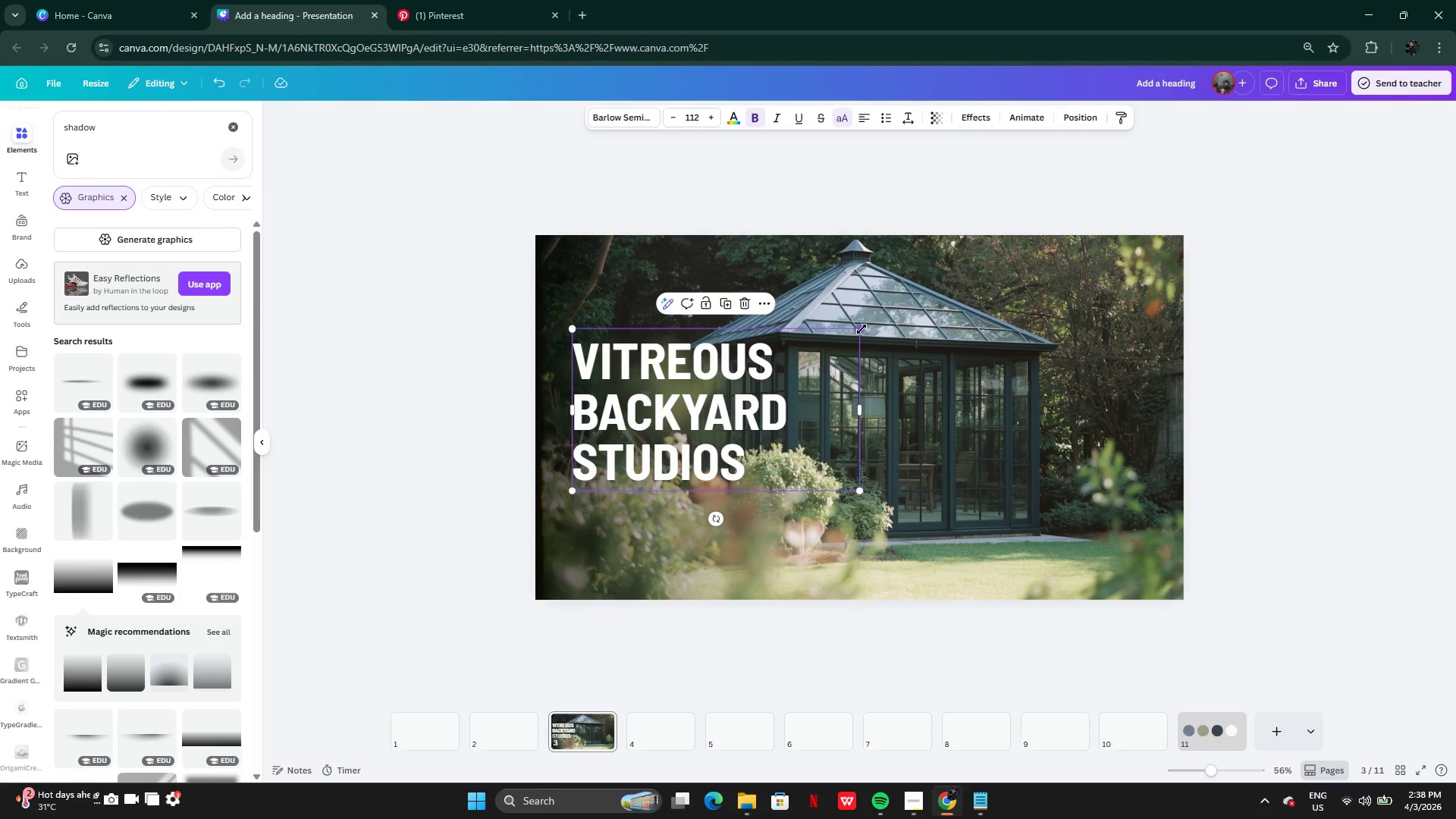 
left_click_drag(start_coordinate=[861, 329], to_coordinate=[848, 339])
 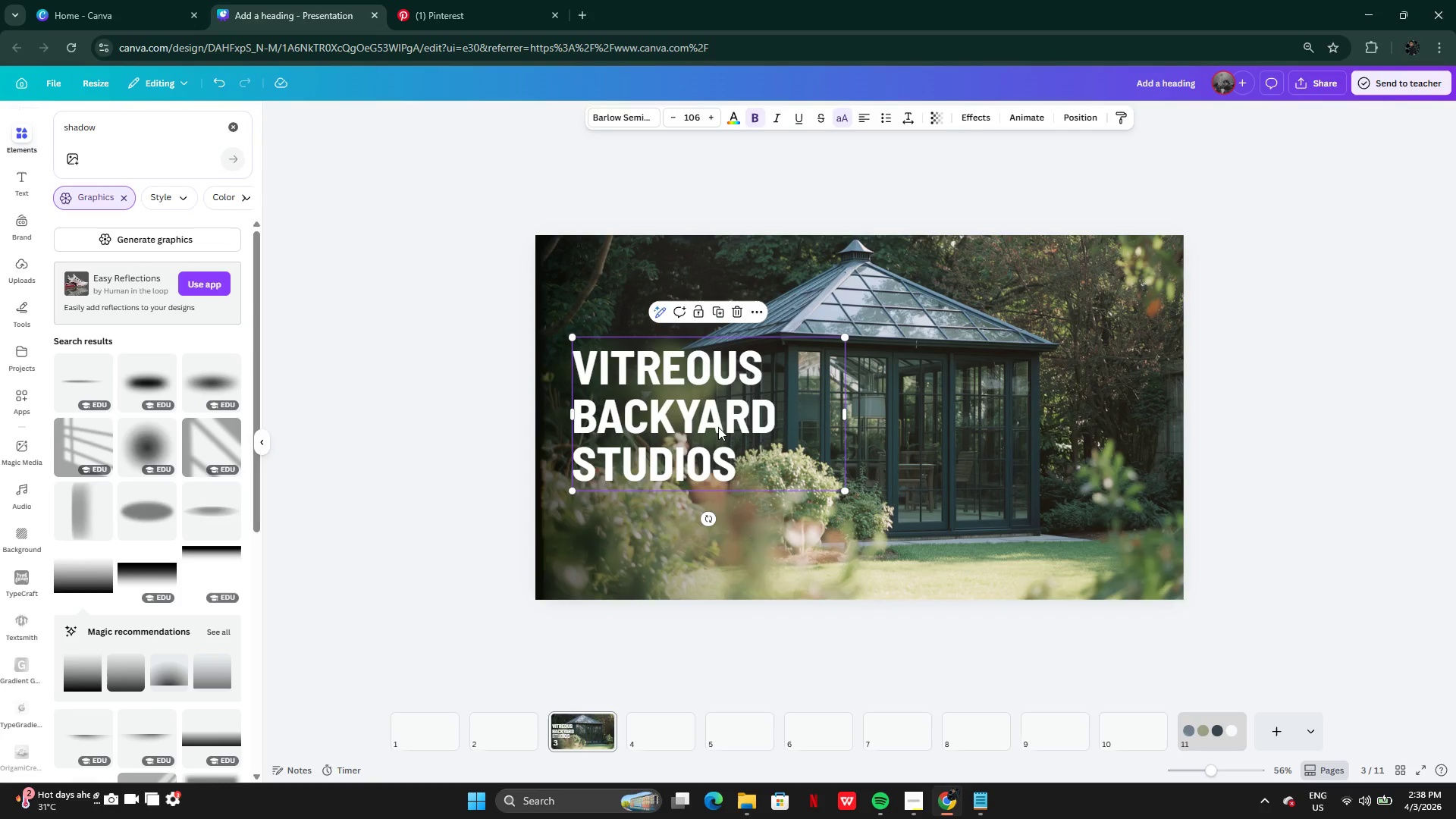 
left_click_drag(start_coordinate=[718, 427], to_coordinate=[718, 420])
 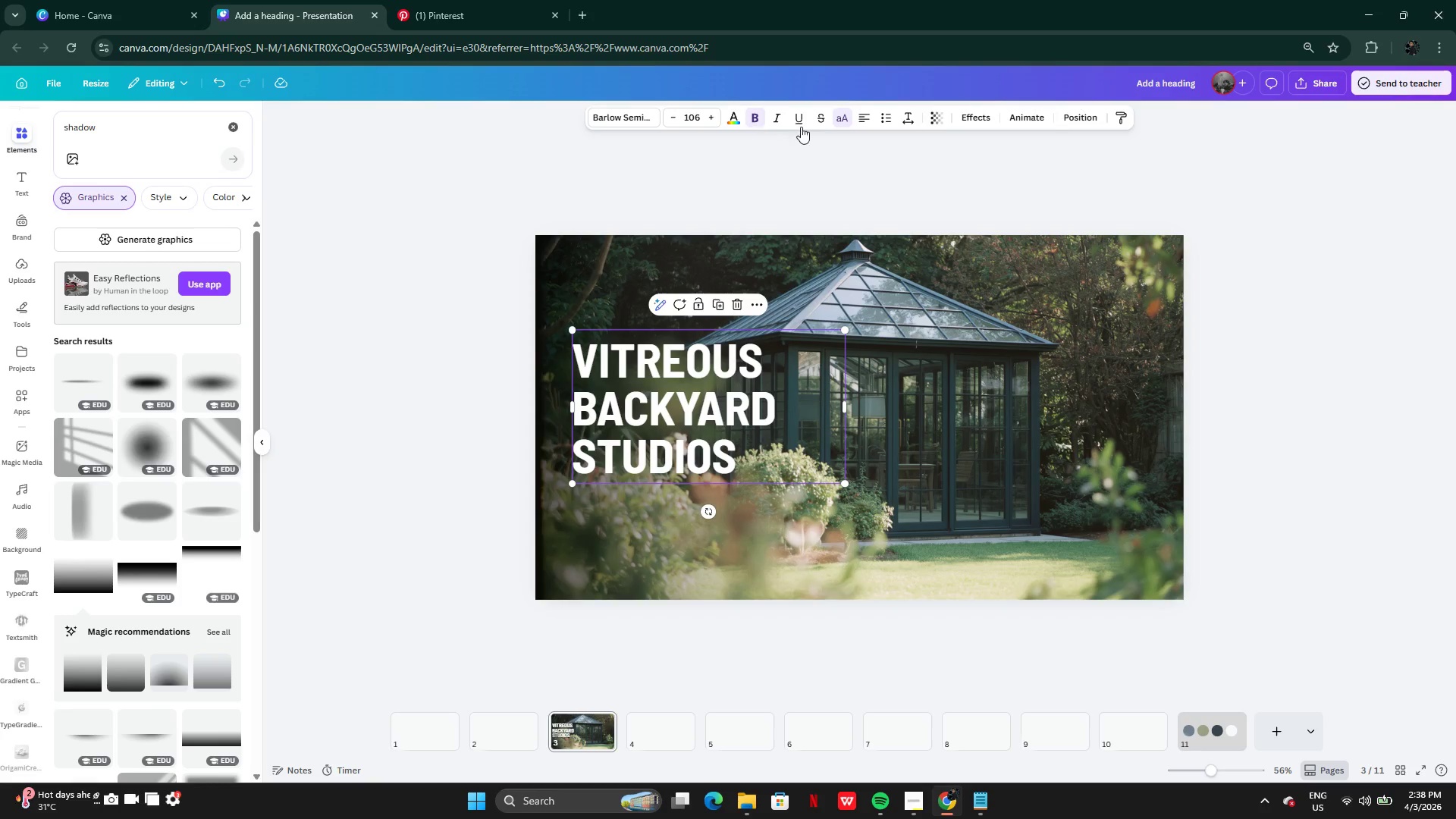 
left_click([843, 119])
 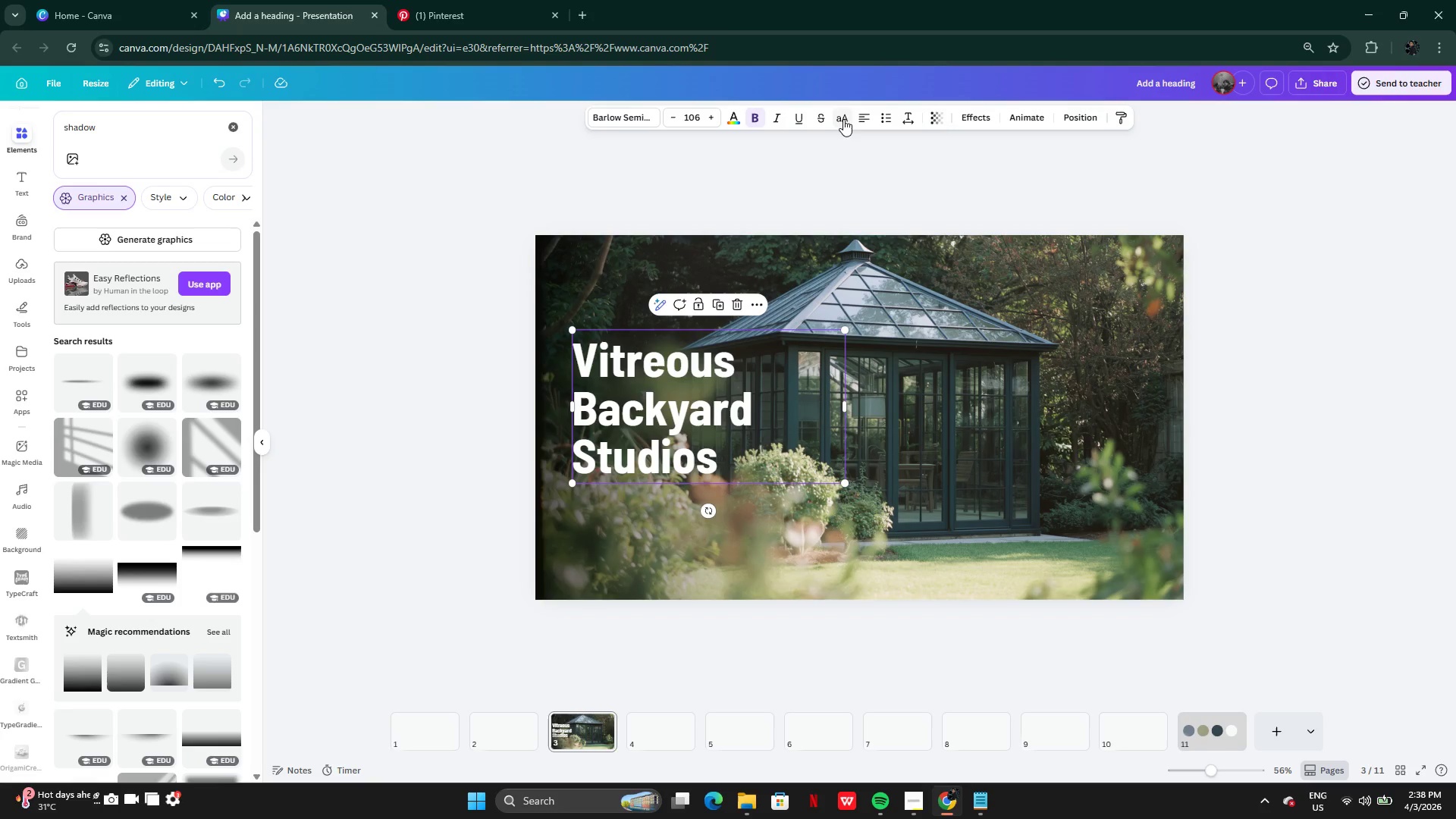 
left_click([843, 119])
 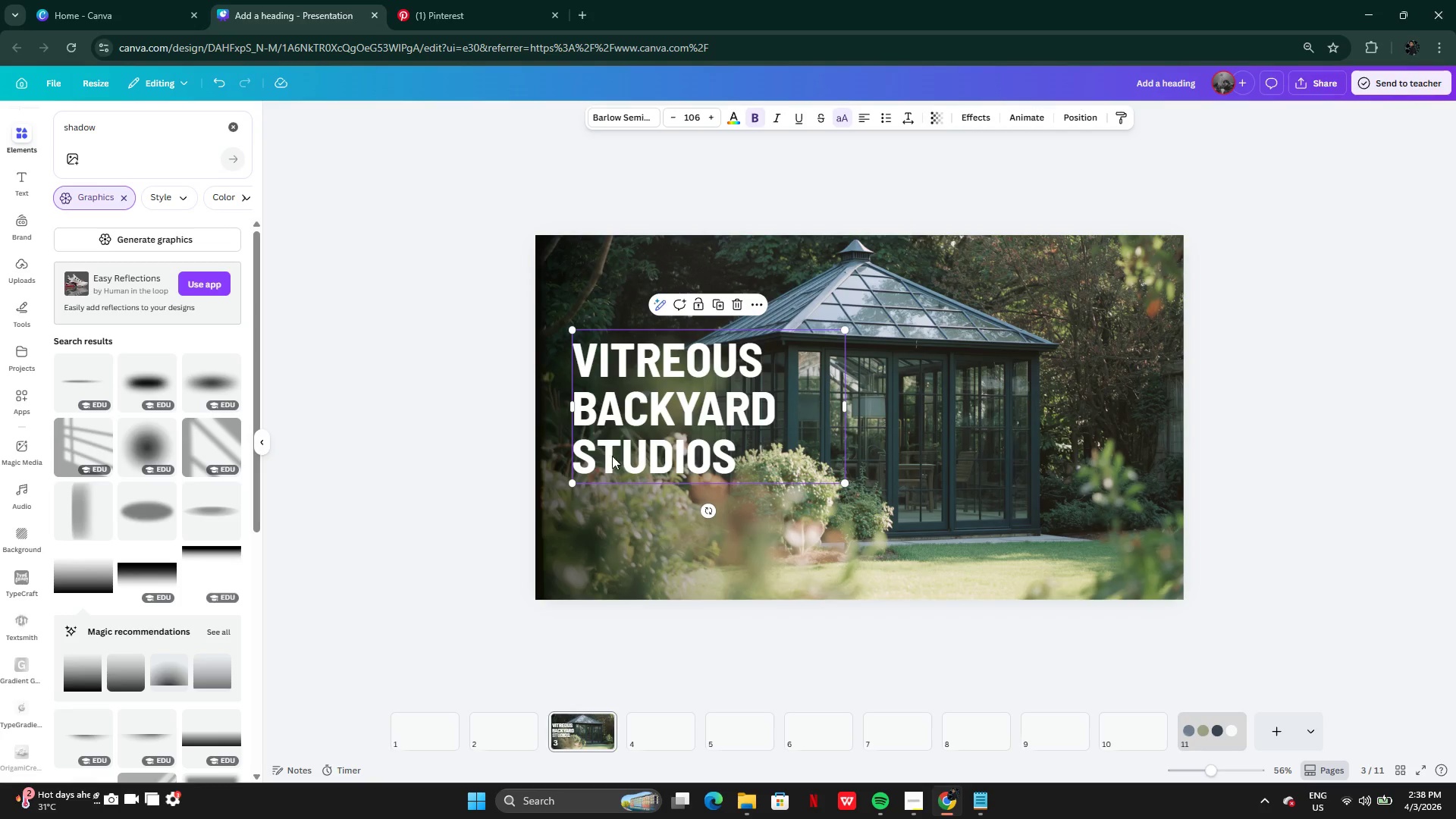 
left_click_drag(start_coordinate=[652, 450], to_coordinate=[653, 429])
 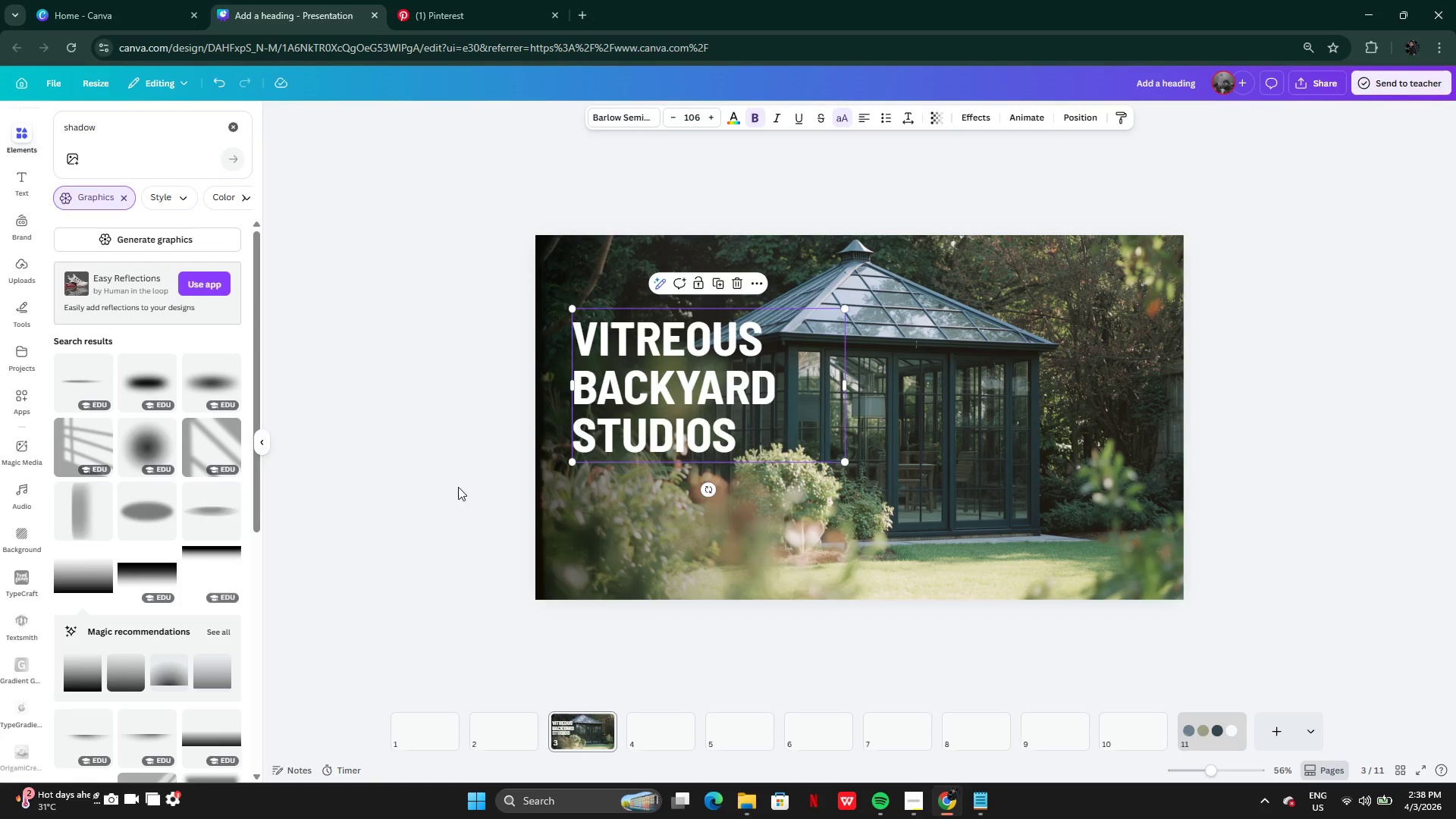 
left_click([452, 488])
 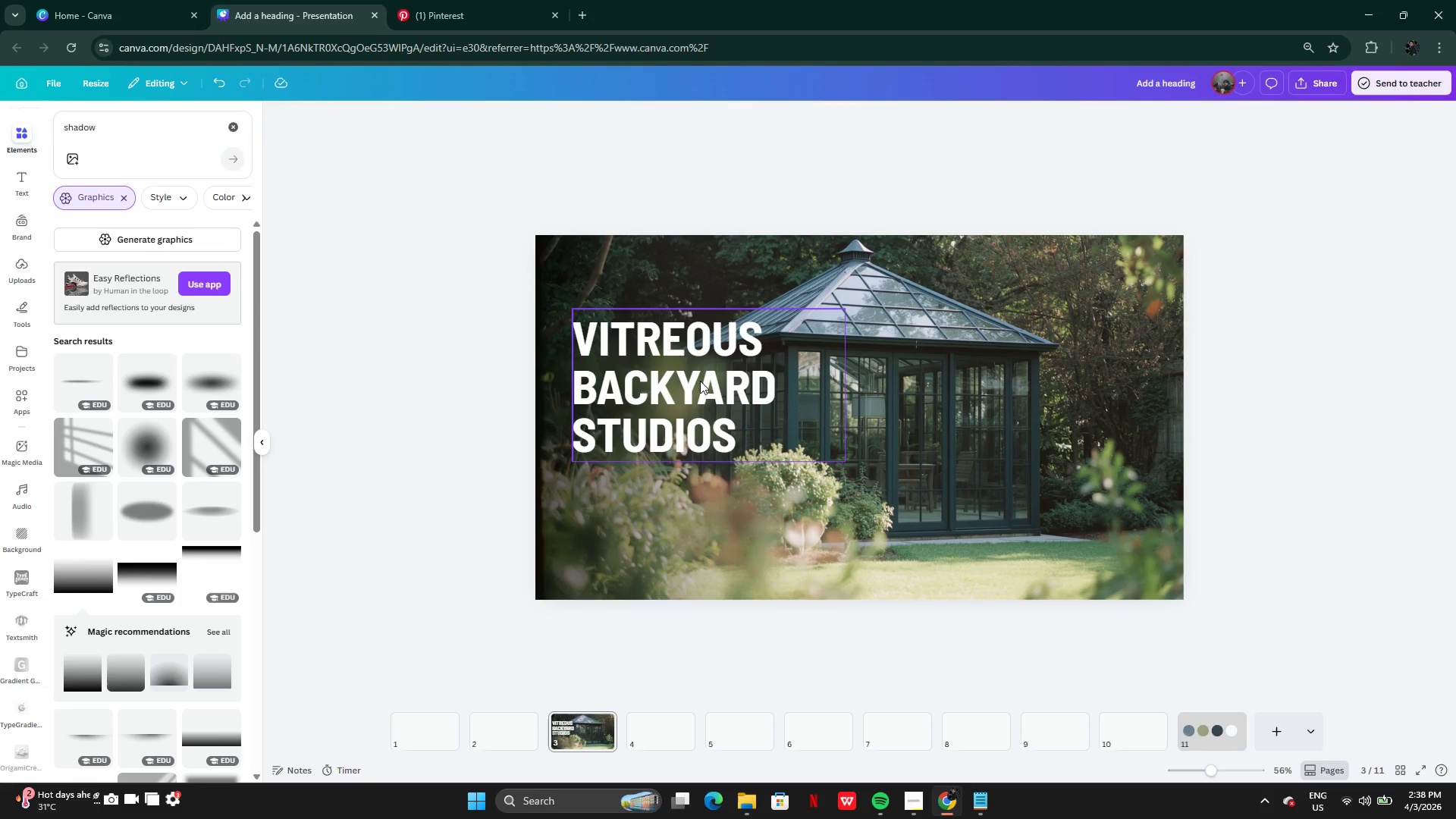 
left_click([700, 381])
 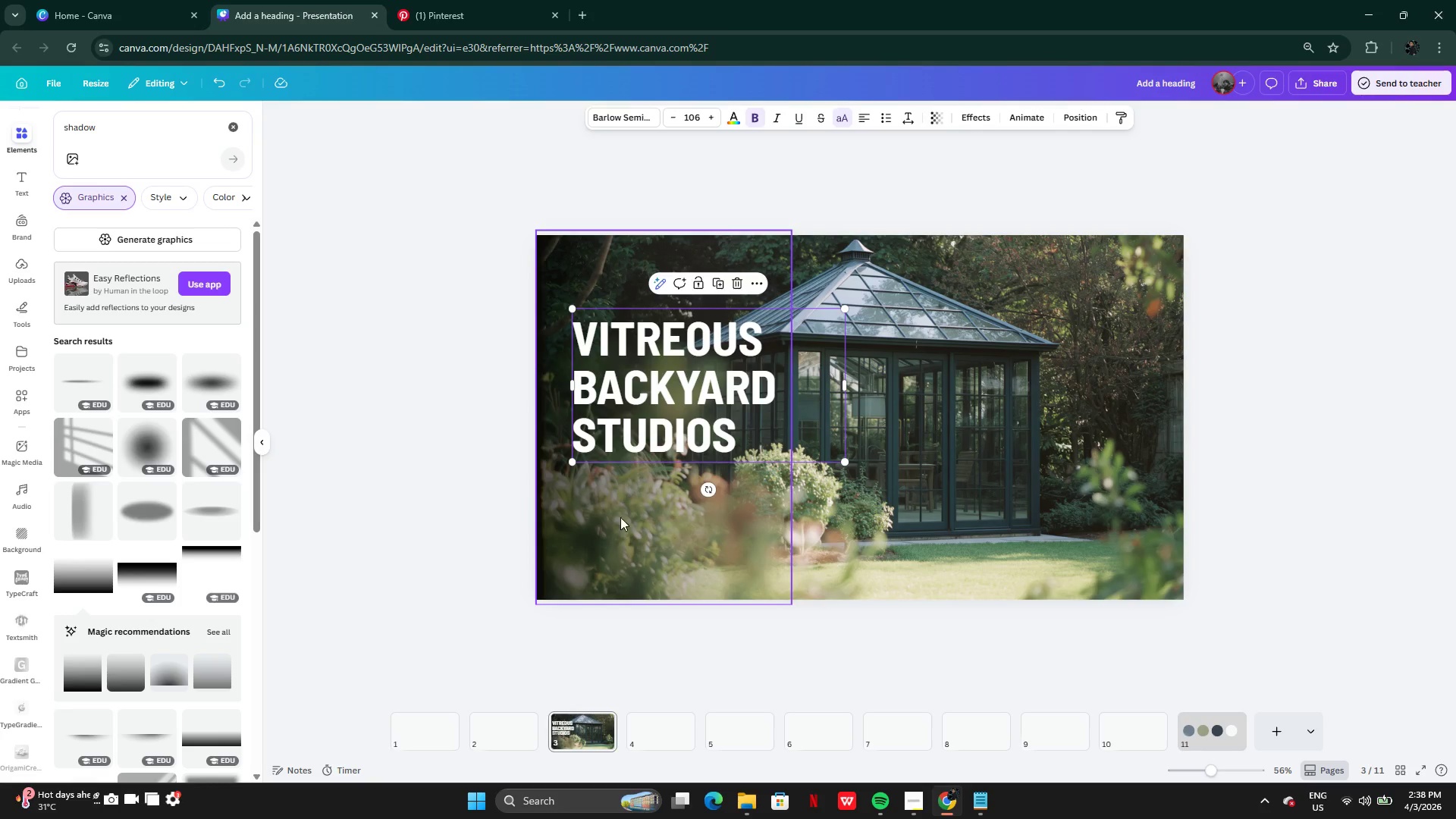 
left_click([23, 186])
 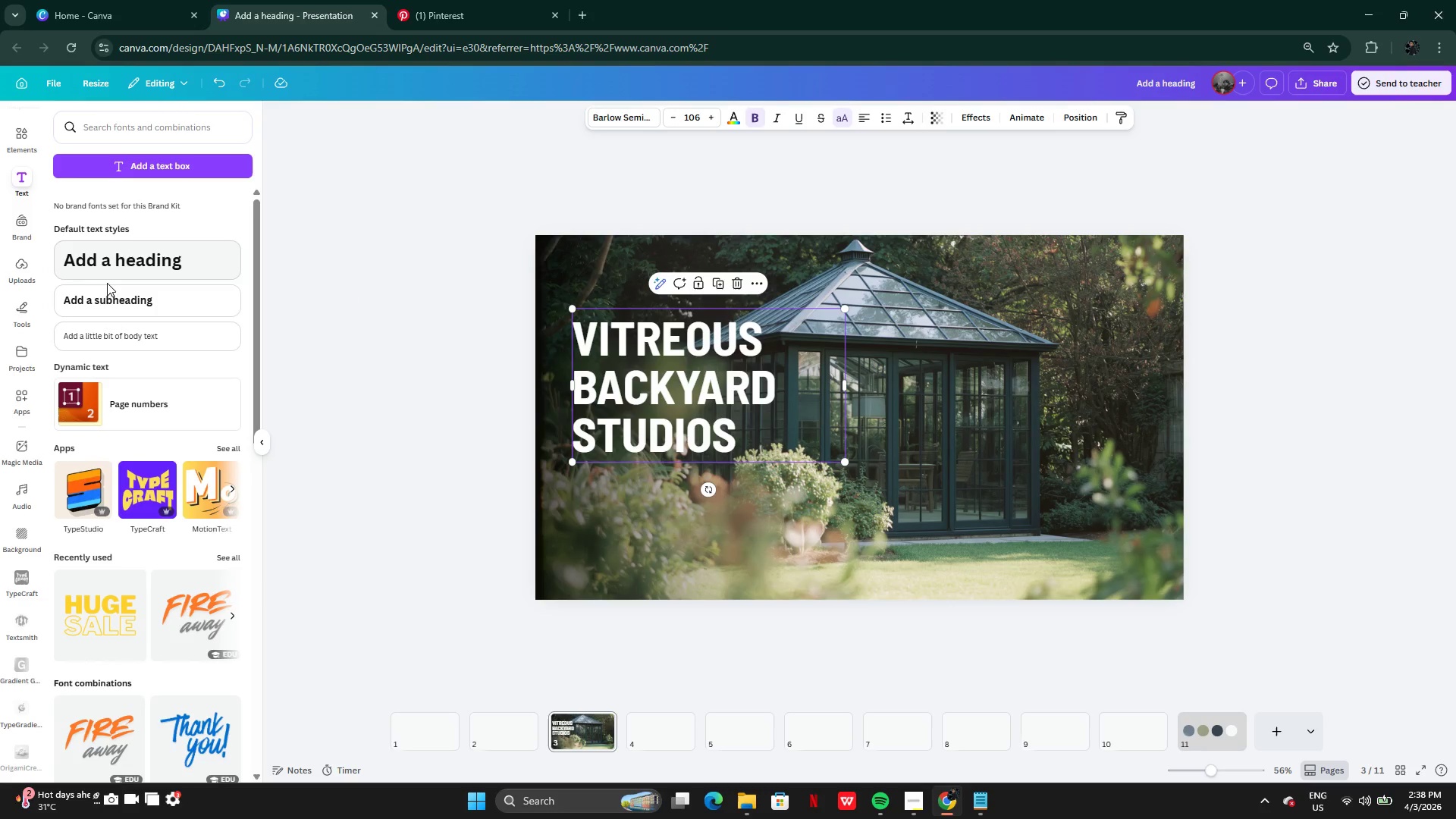 
left_click([112, 303])
 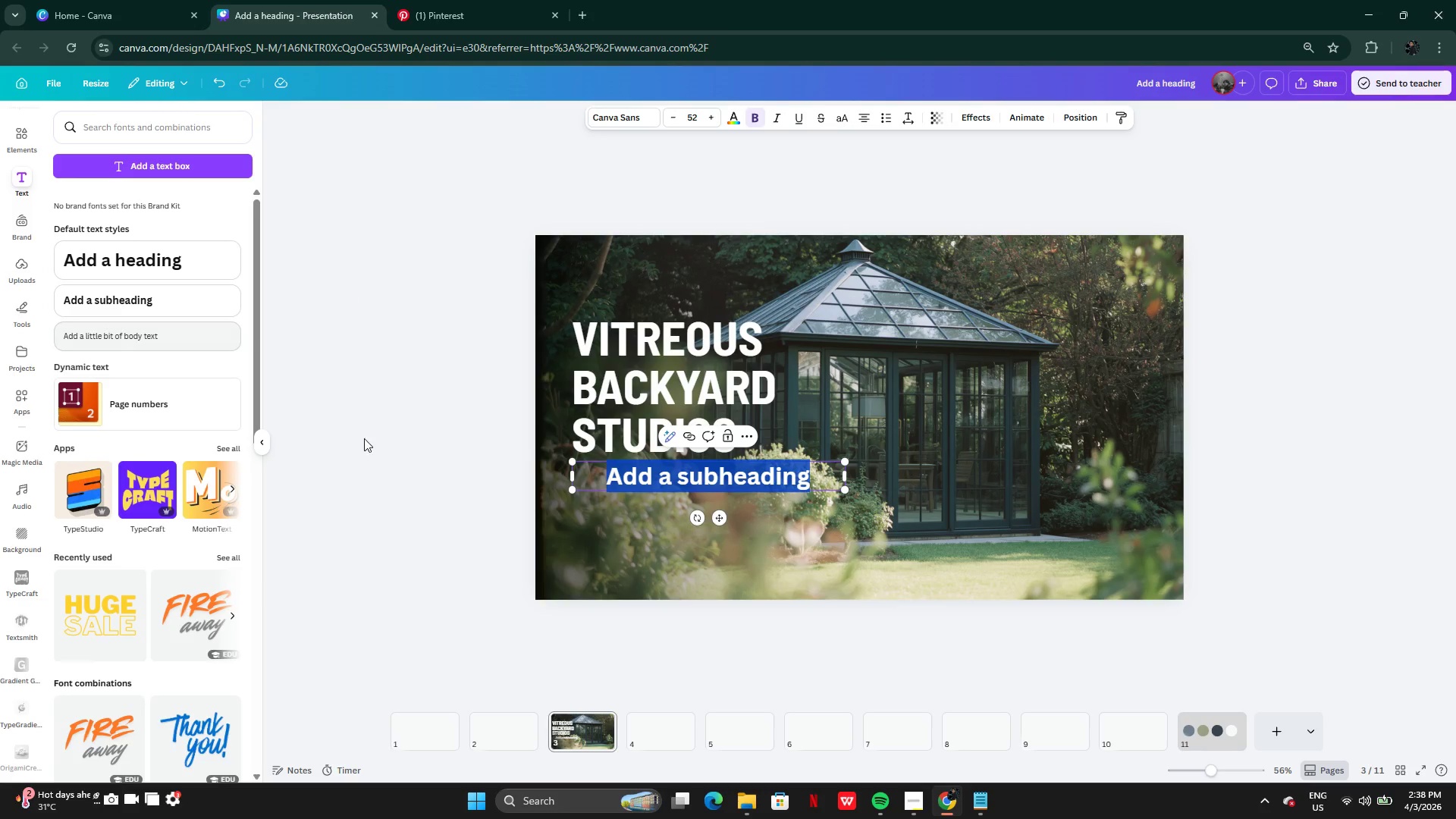 
left_click([810, 582])
 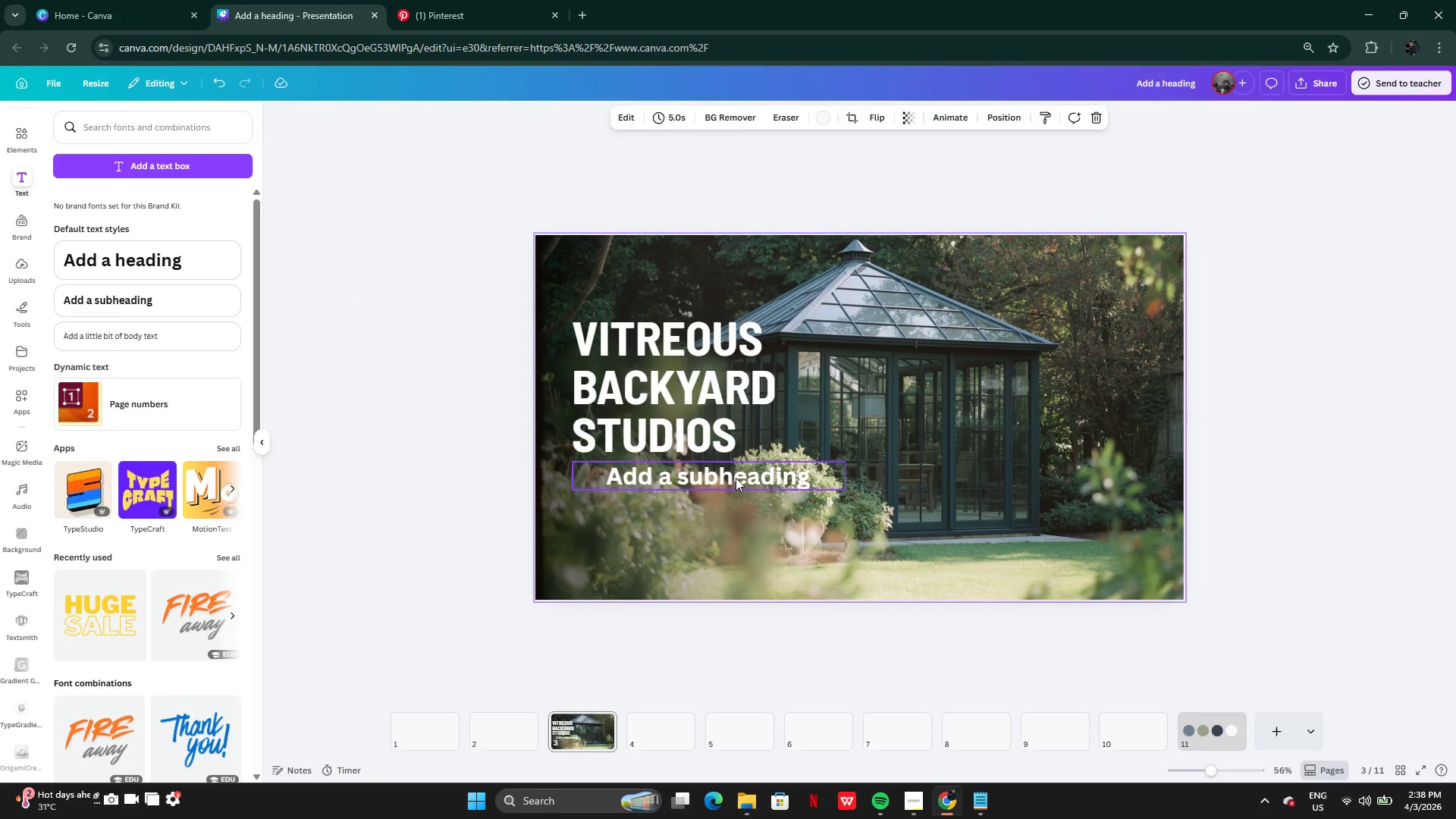 
left_click([736, 478])
 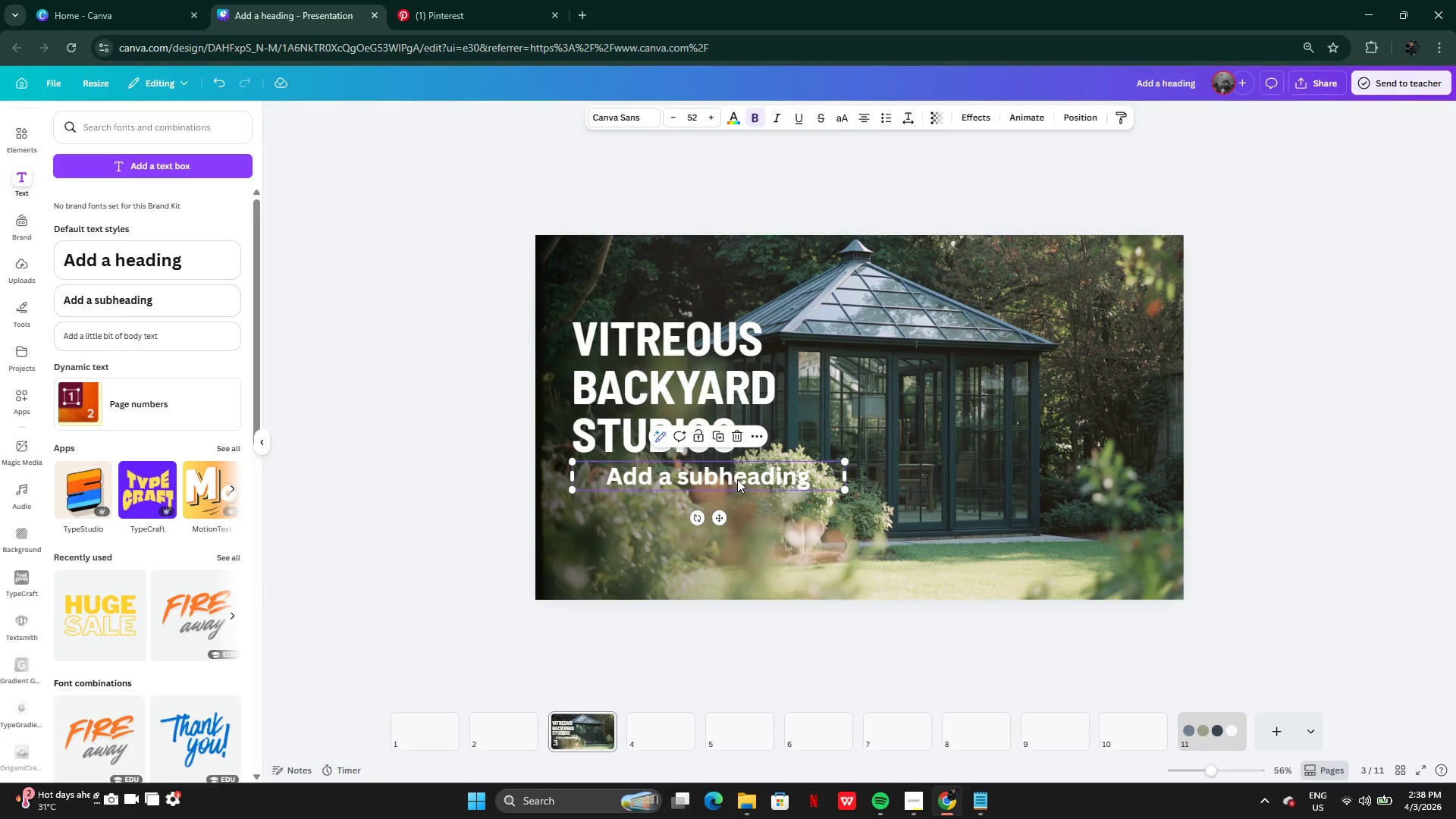 
left_click_drag(start_coordinate=[737, 479], to_coordinate=[731, 512])
 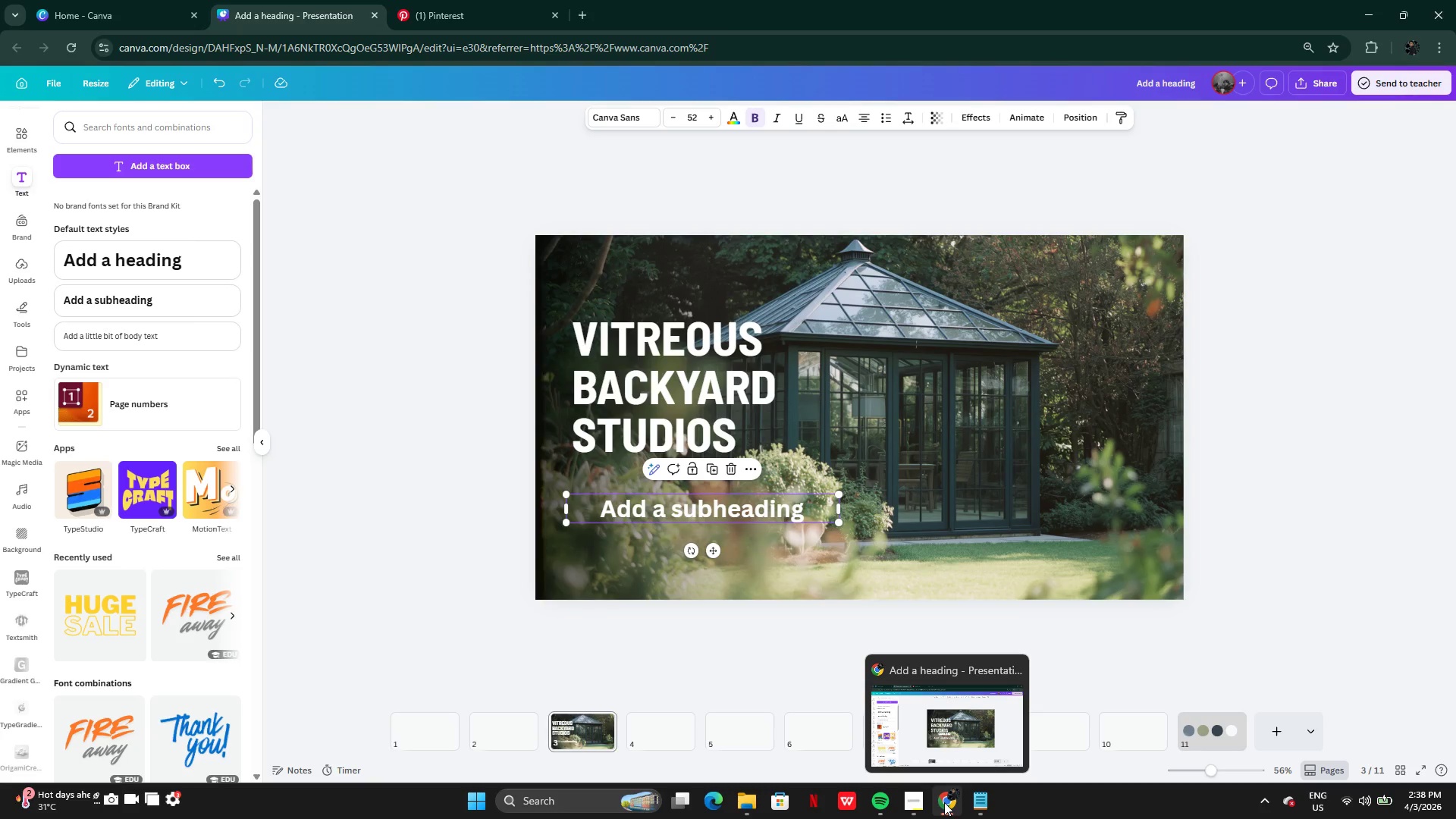 
left_click([944, 802])
 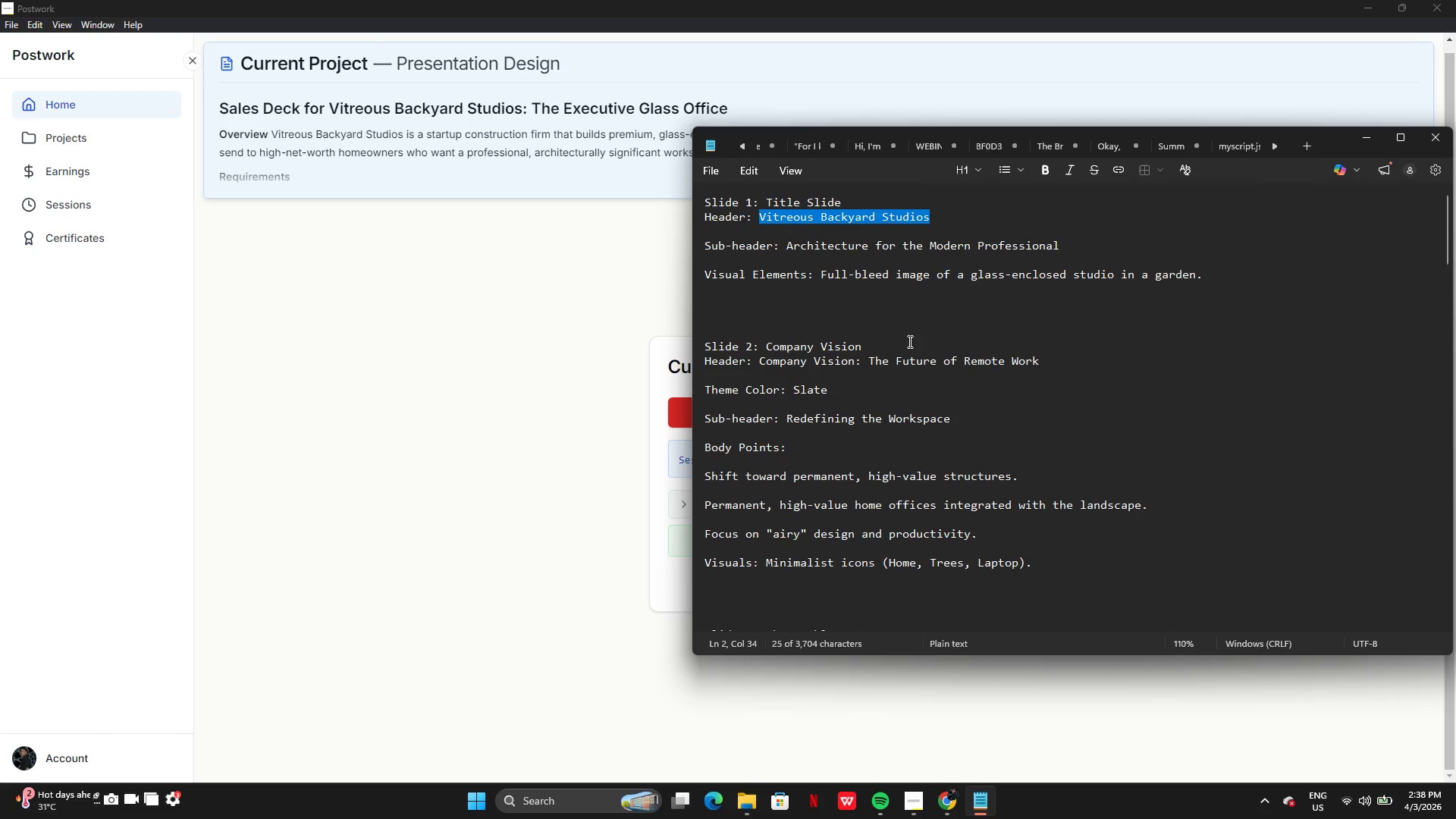 
left_click([804, 273])
 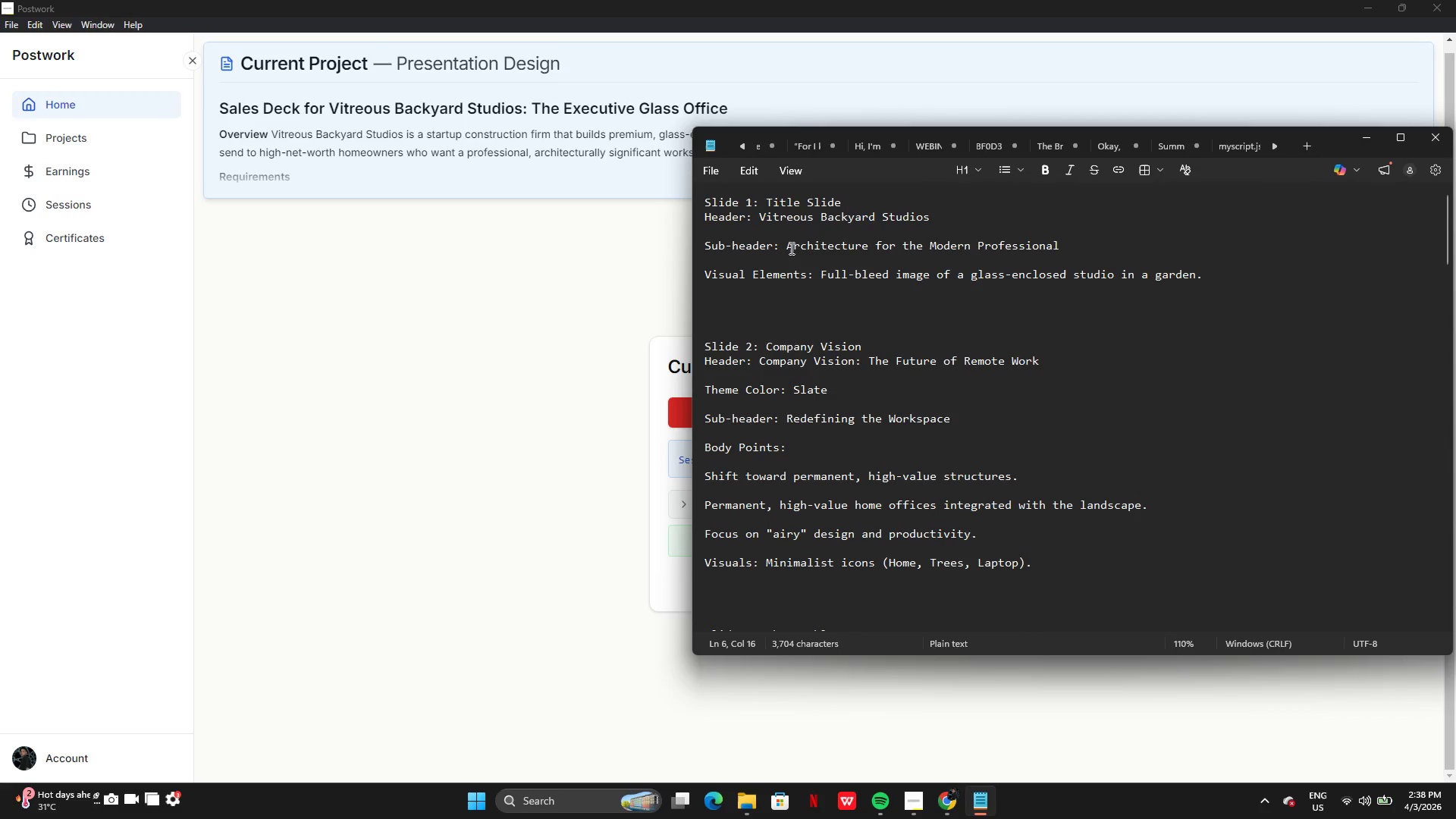 
left_click_drag(start_coordinate=[788, 246], to_coordinate=[1065, 244])
 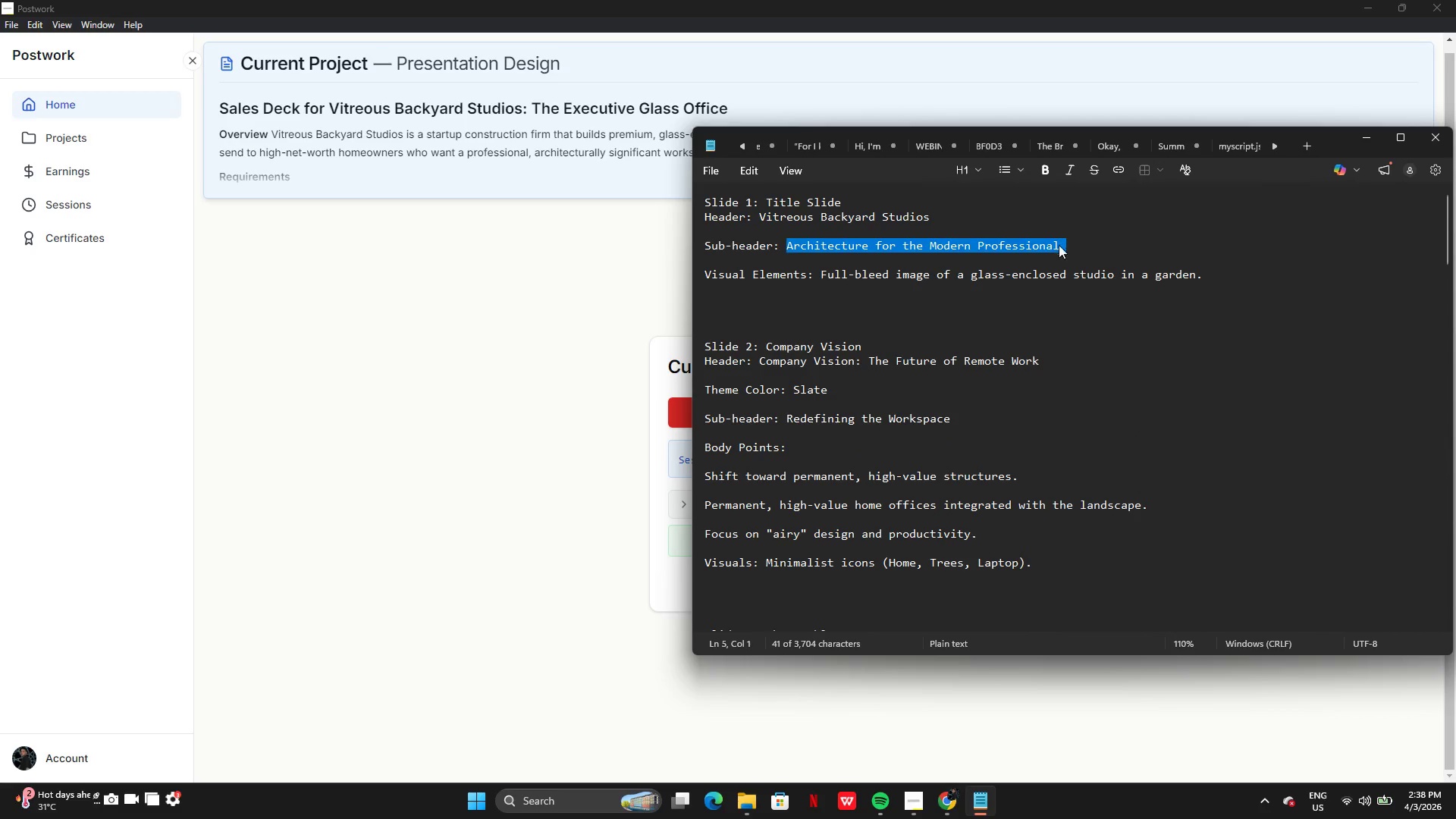 
key(Control+C)
 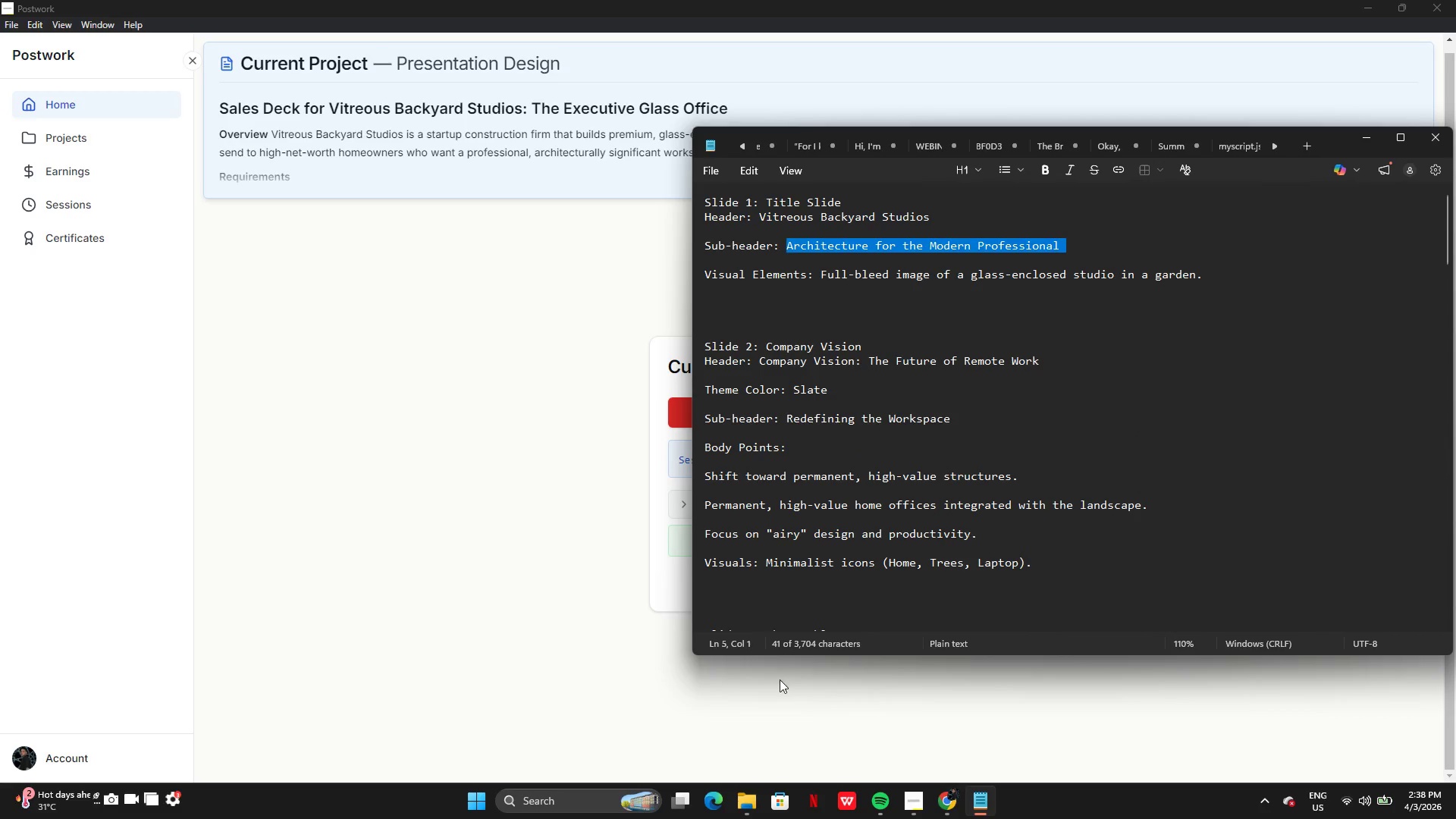 
left_click([778, 696])